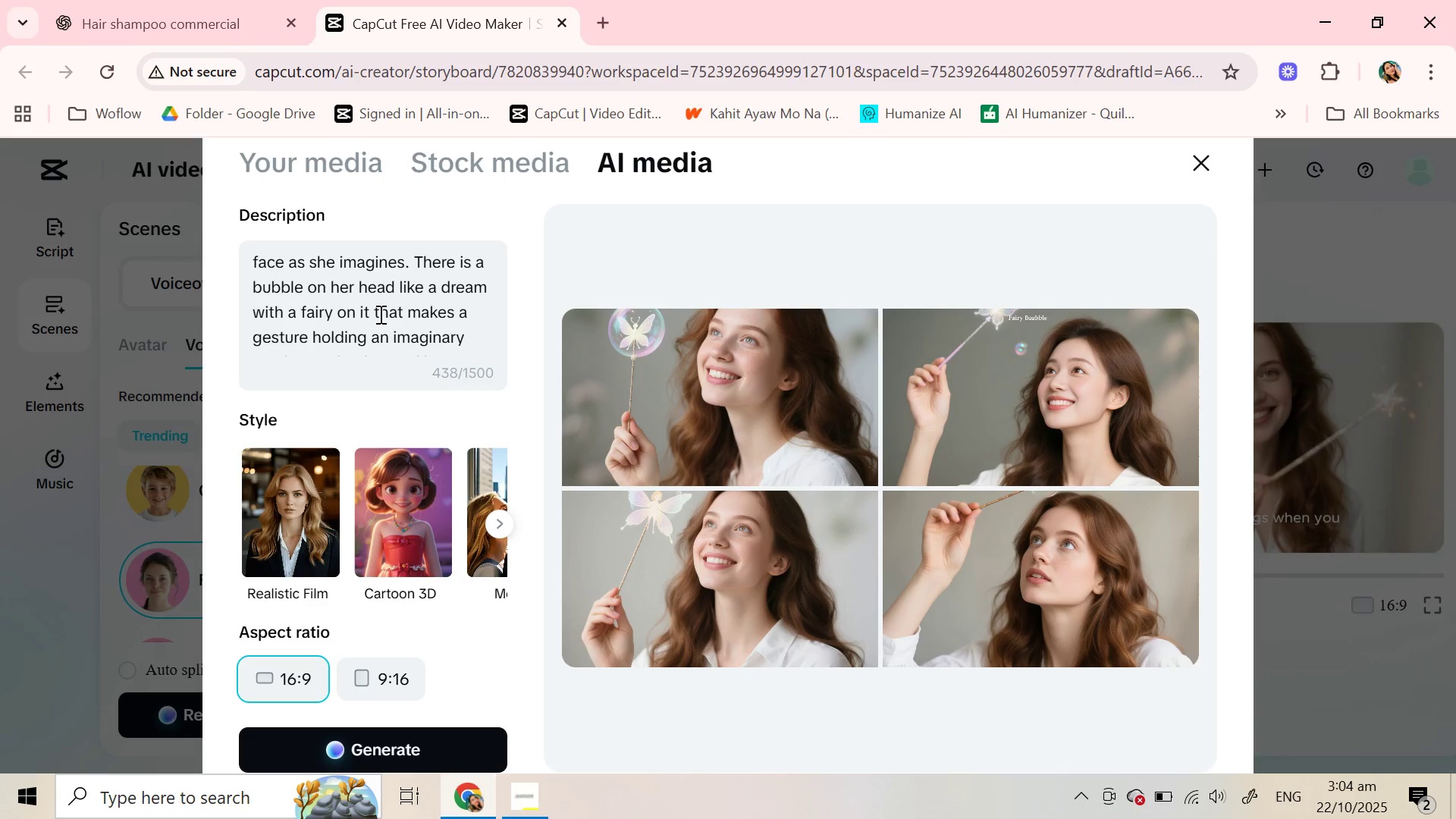 
scroll: coordinate [379, 314], scroll_direction: up, amount: 1.0
 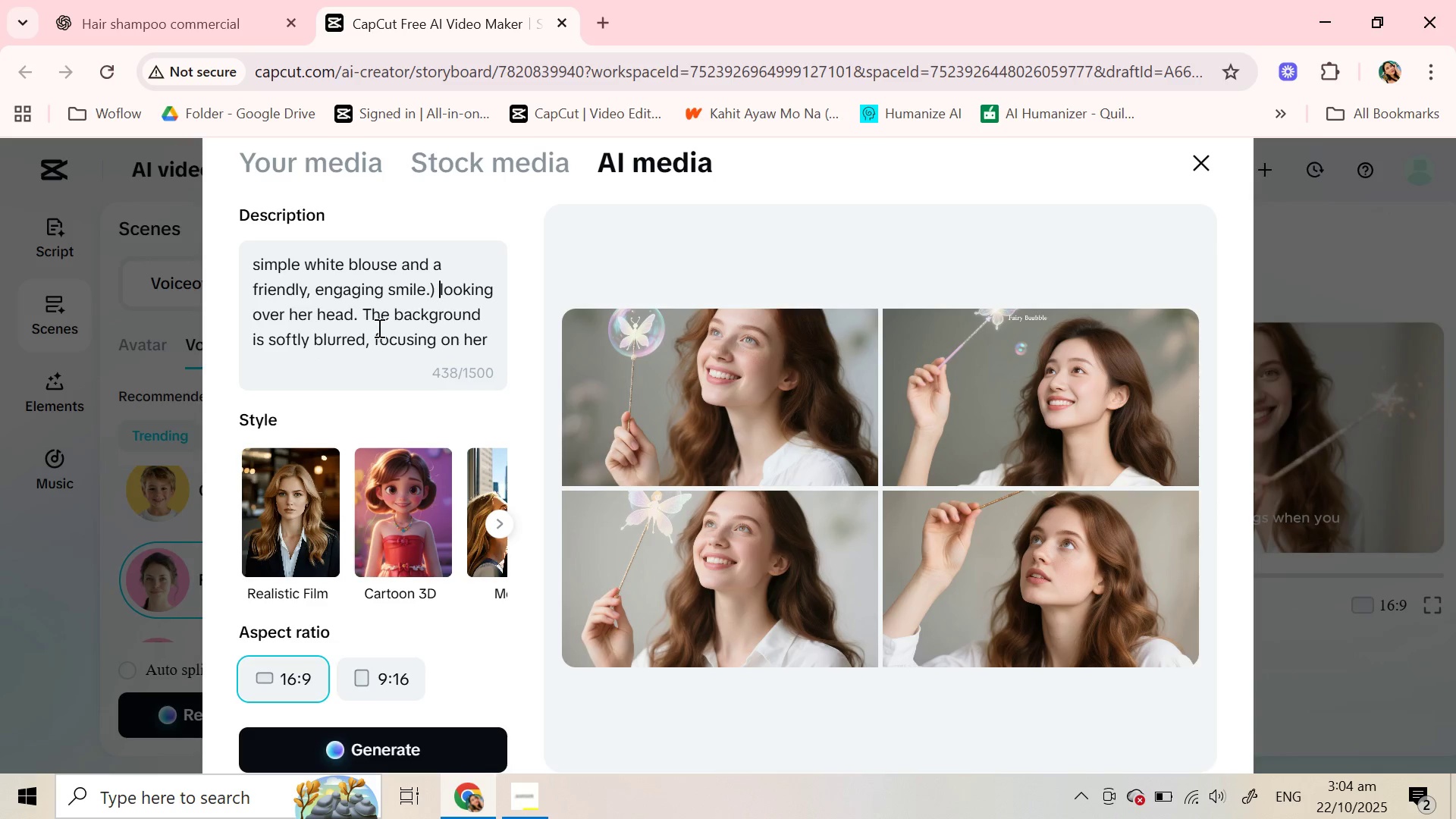 
scroll: coordinate [379, 326], scroll_direction: down, amount: 1.0
 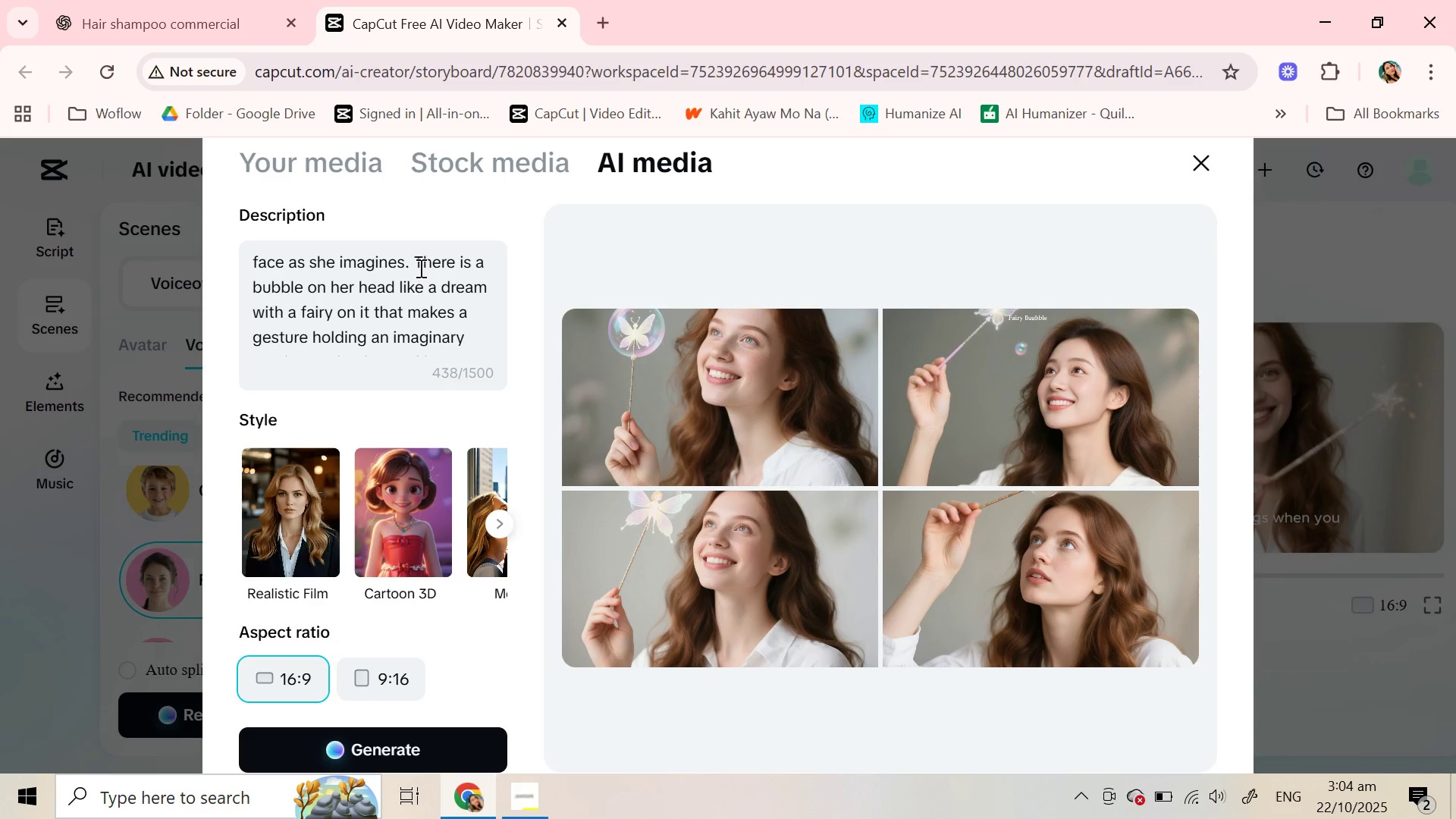 
left_click([415, 259])
 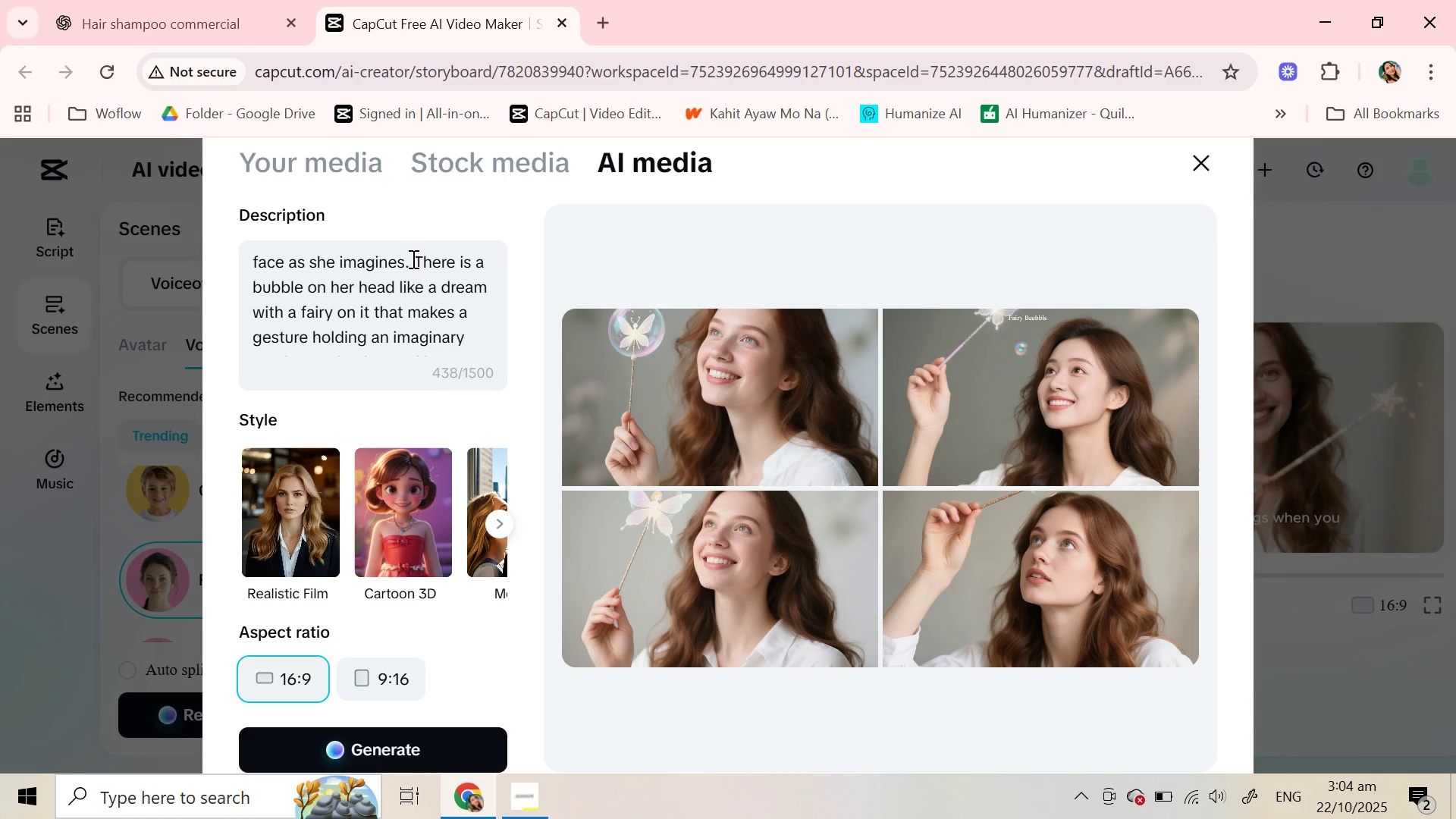 
type(In the backround, )
 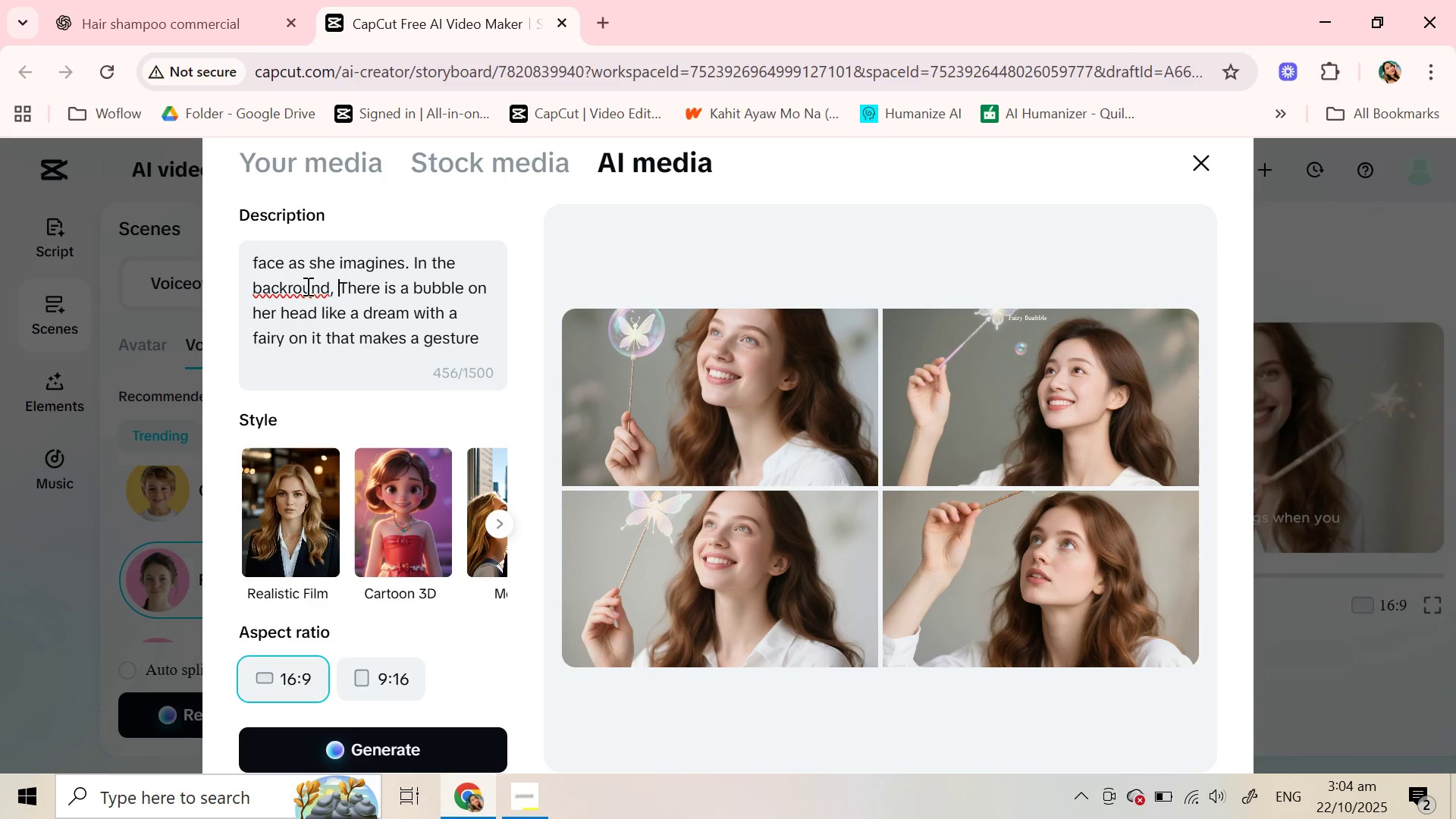 
right_click([303, 286])
 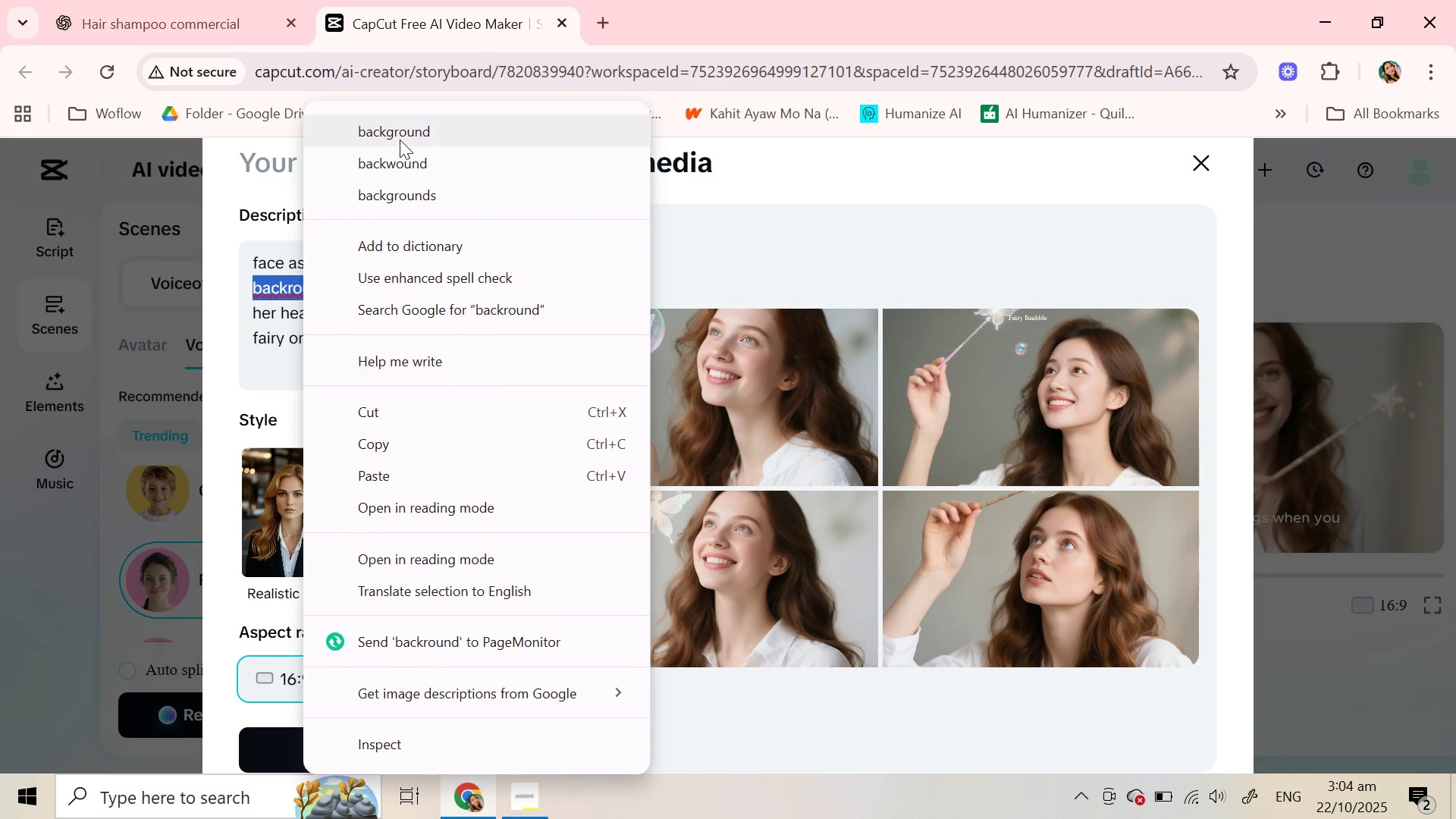 
left_click([400, 140])
 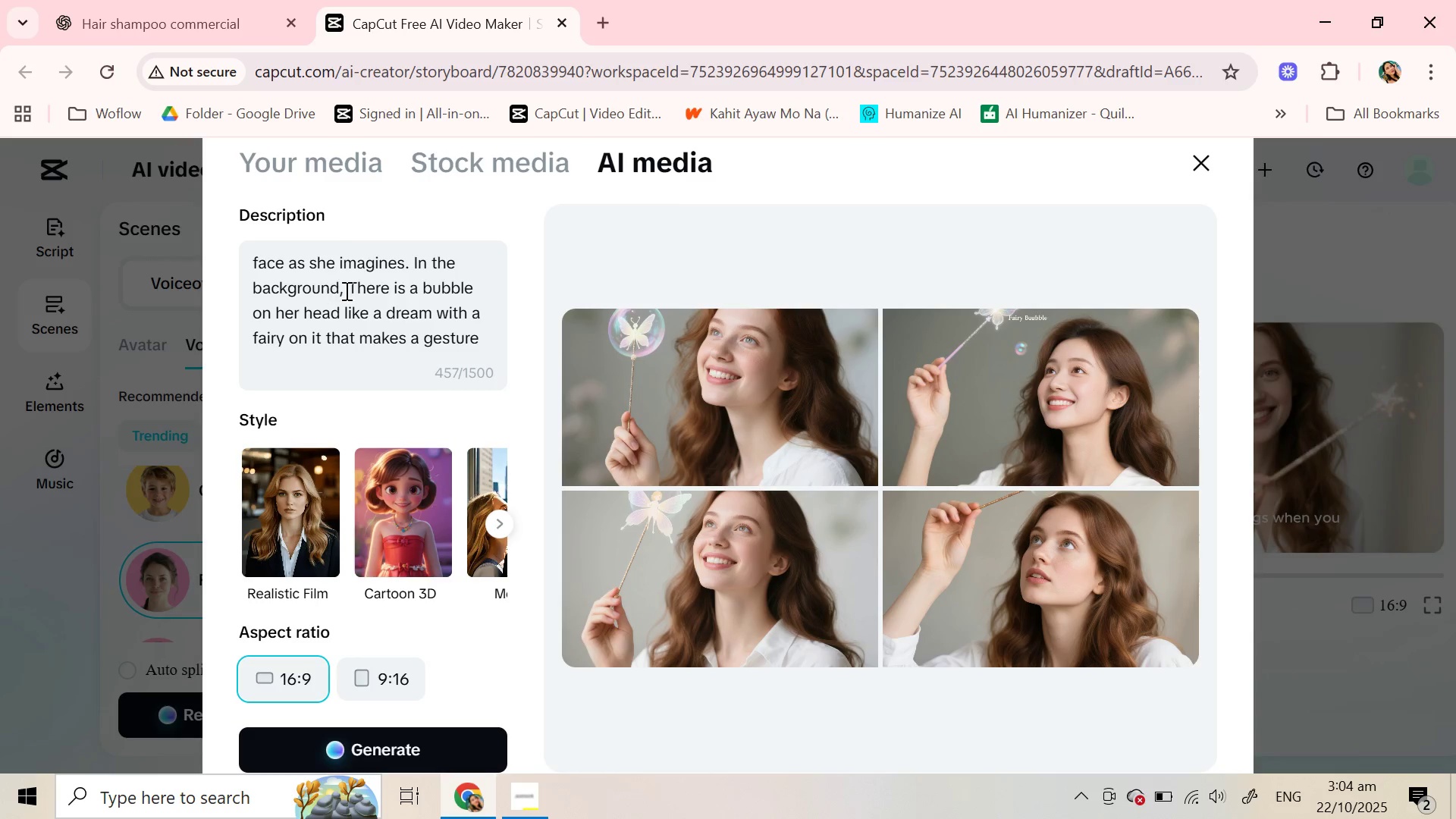 
scroll: coordinate [387, 285], scroll_direction: up, amount: 4.0
 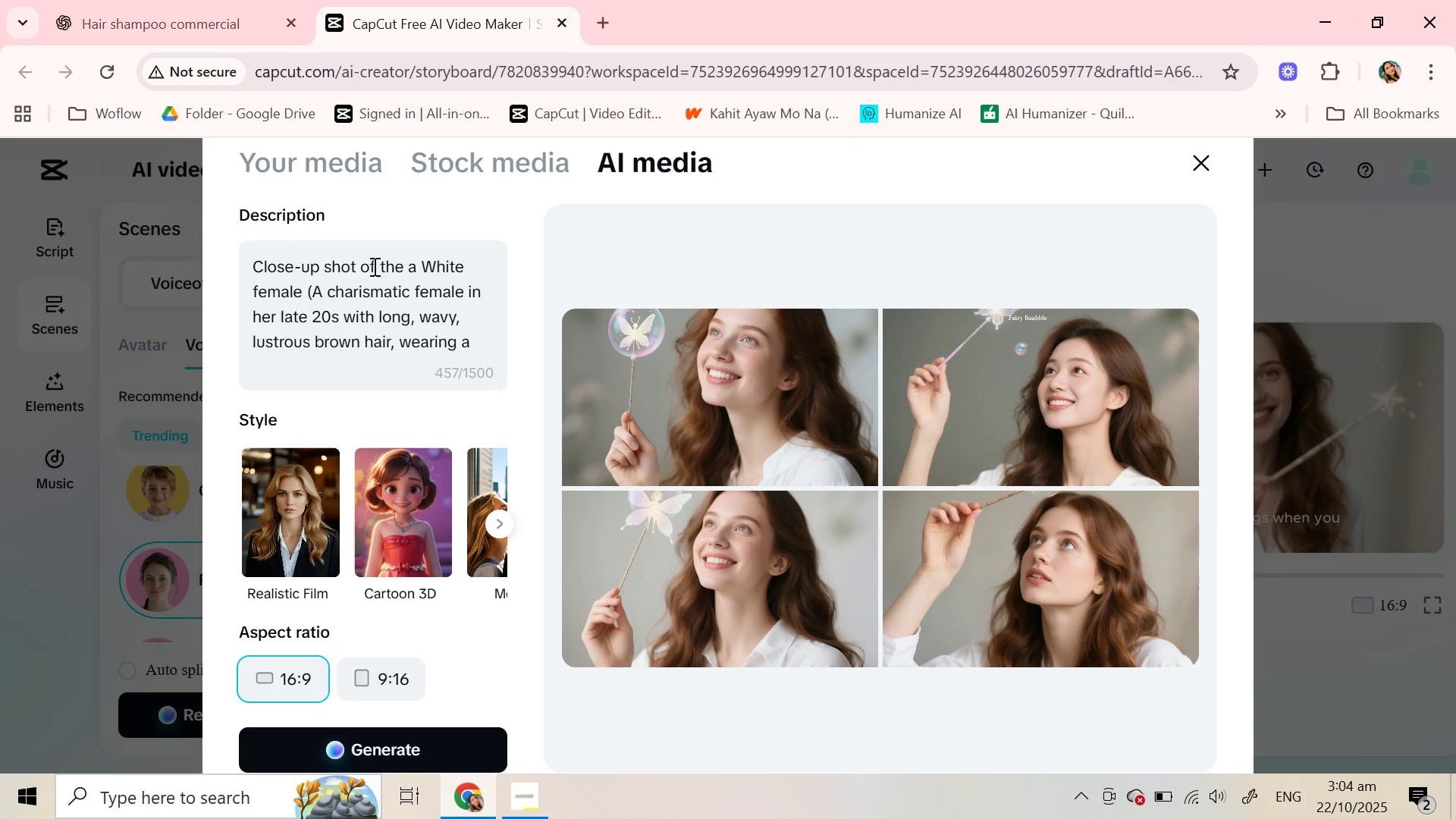 
left_click_drag(start_coordinate=[406, 262], to_coordinate=[209, 272])
 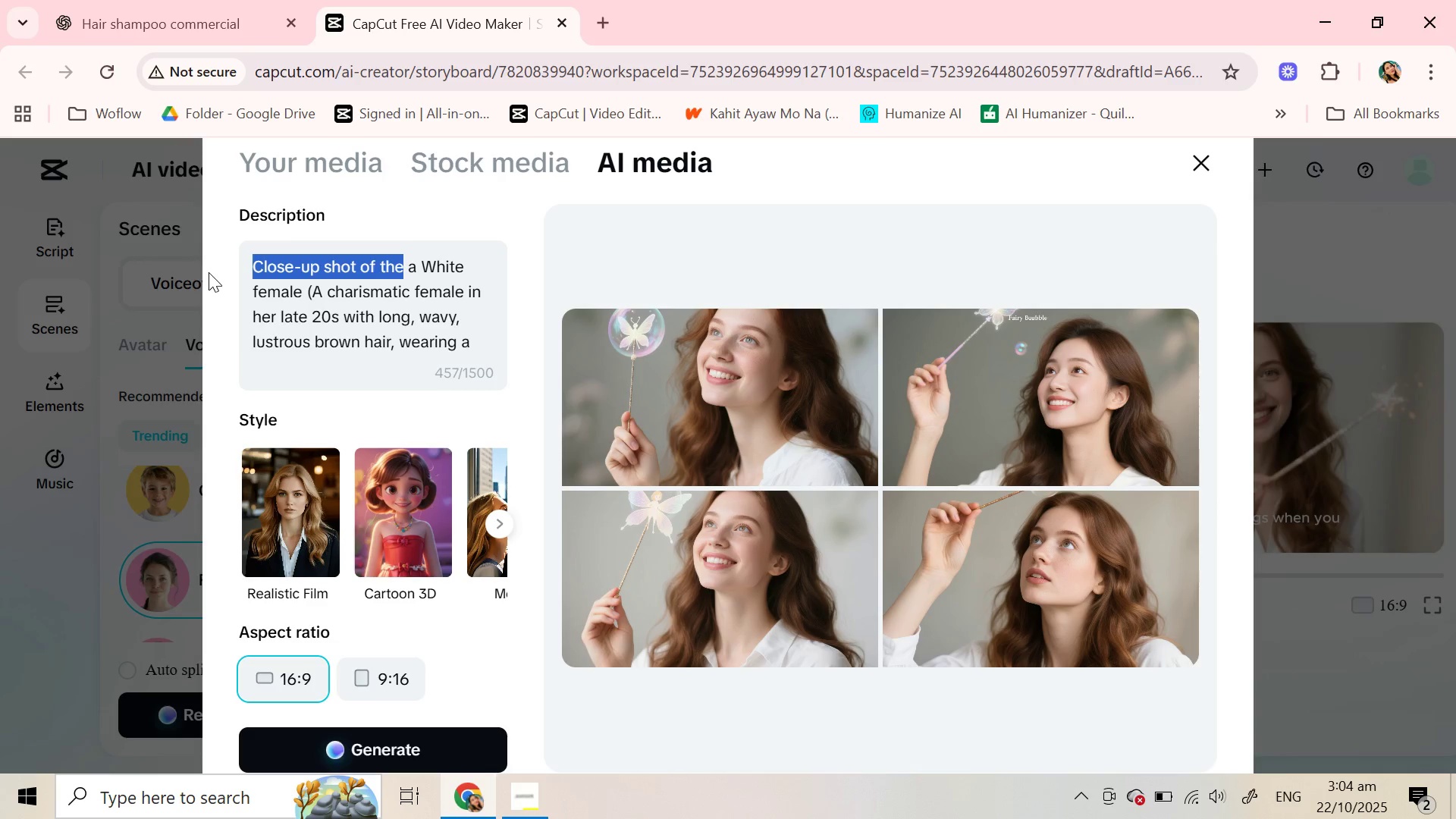 
key(Backspace)
 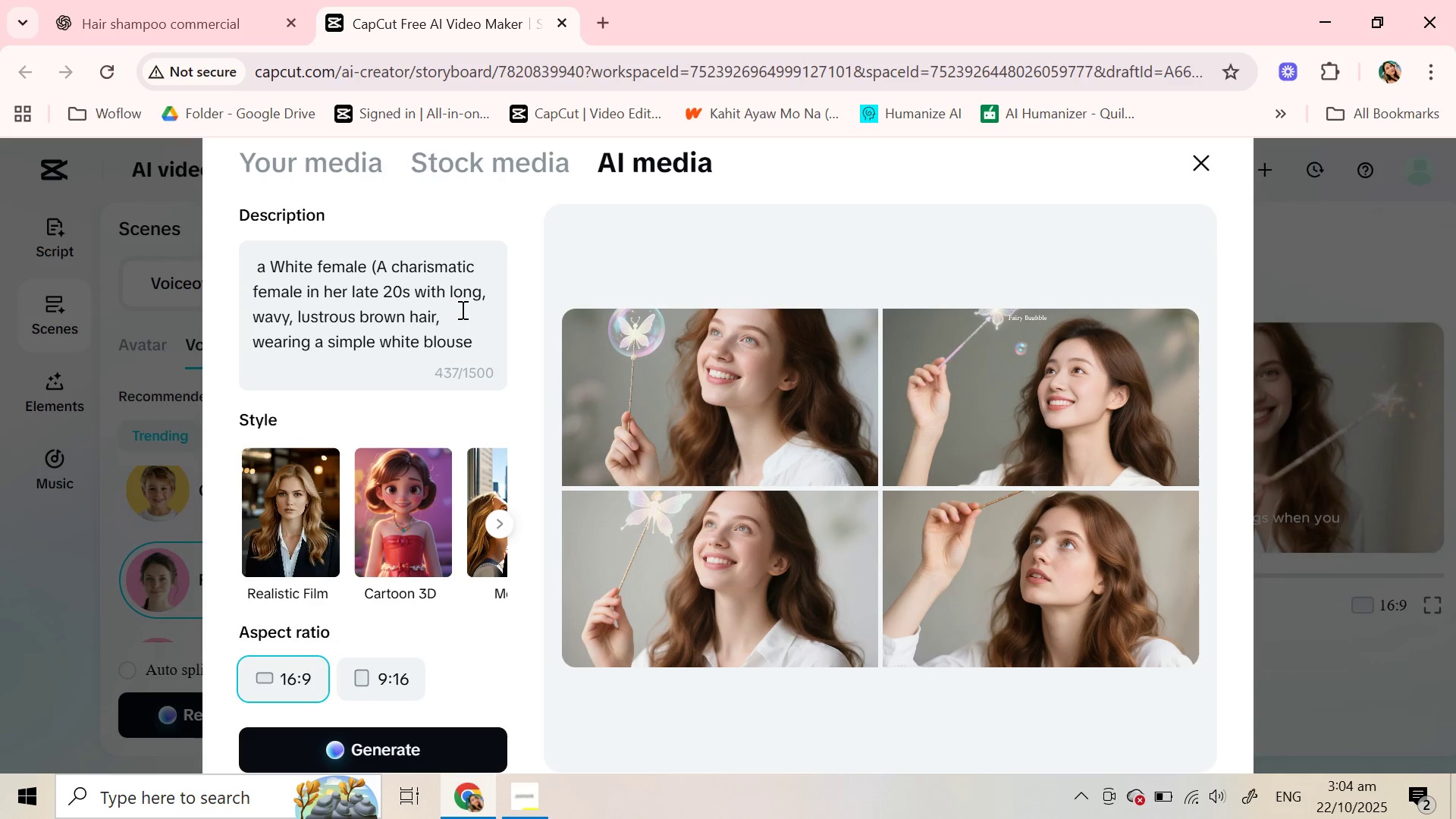 
key(ArrowRight)
 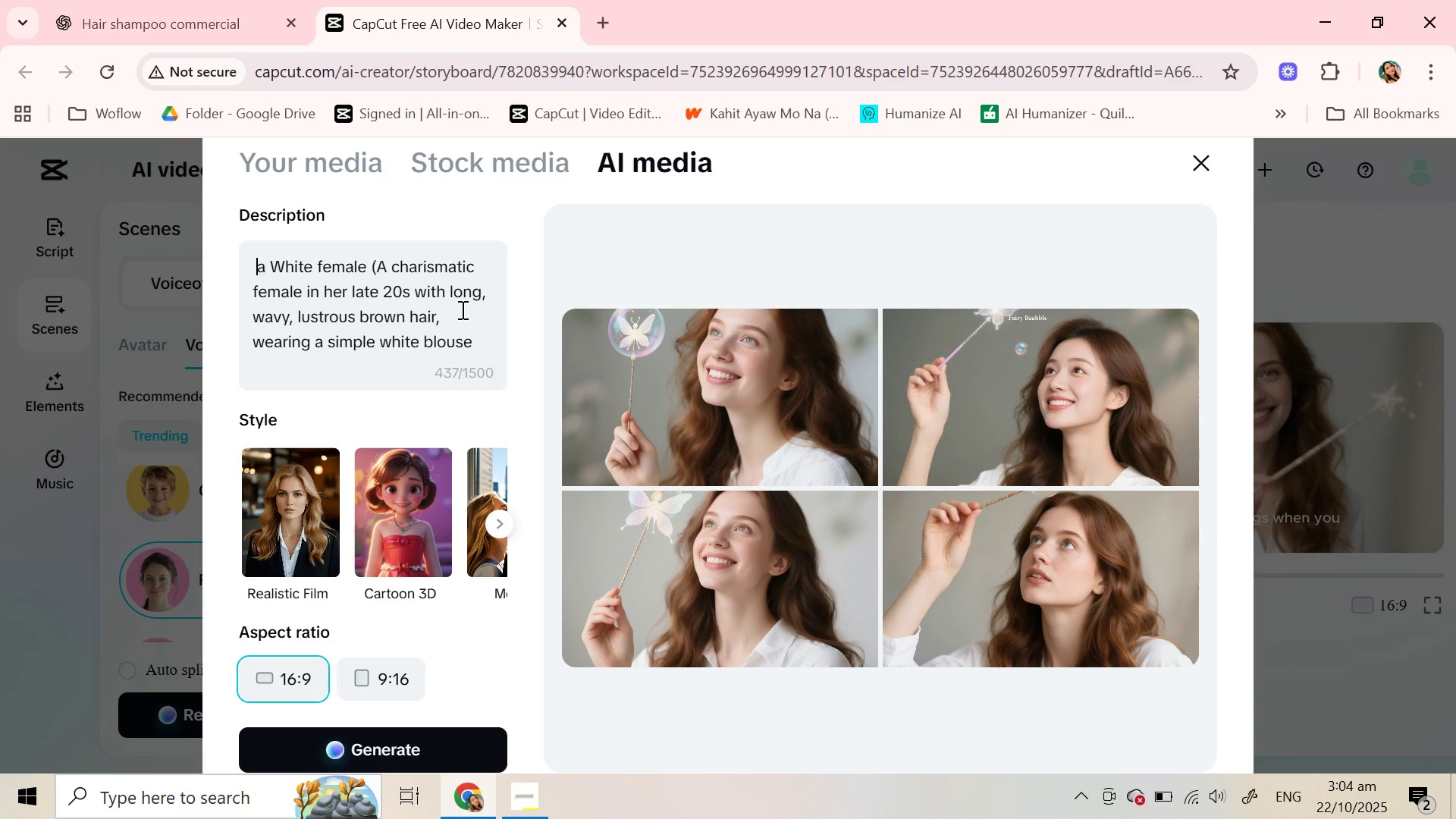 
key(ArrowRight)
 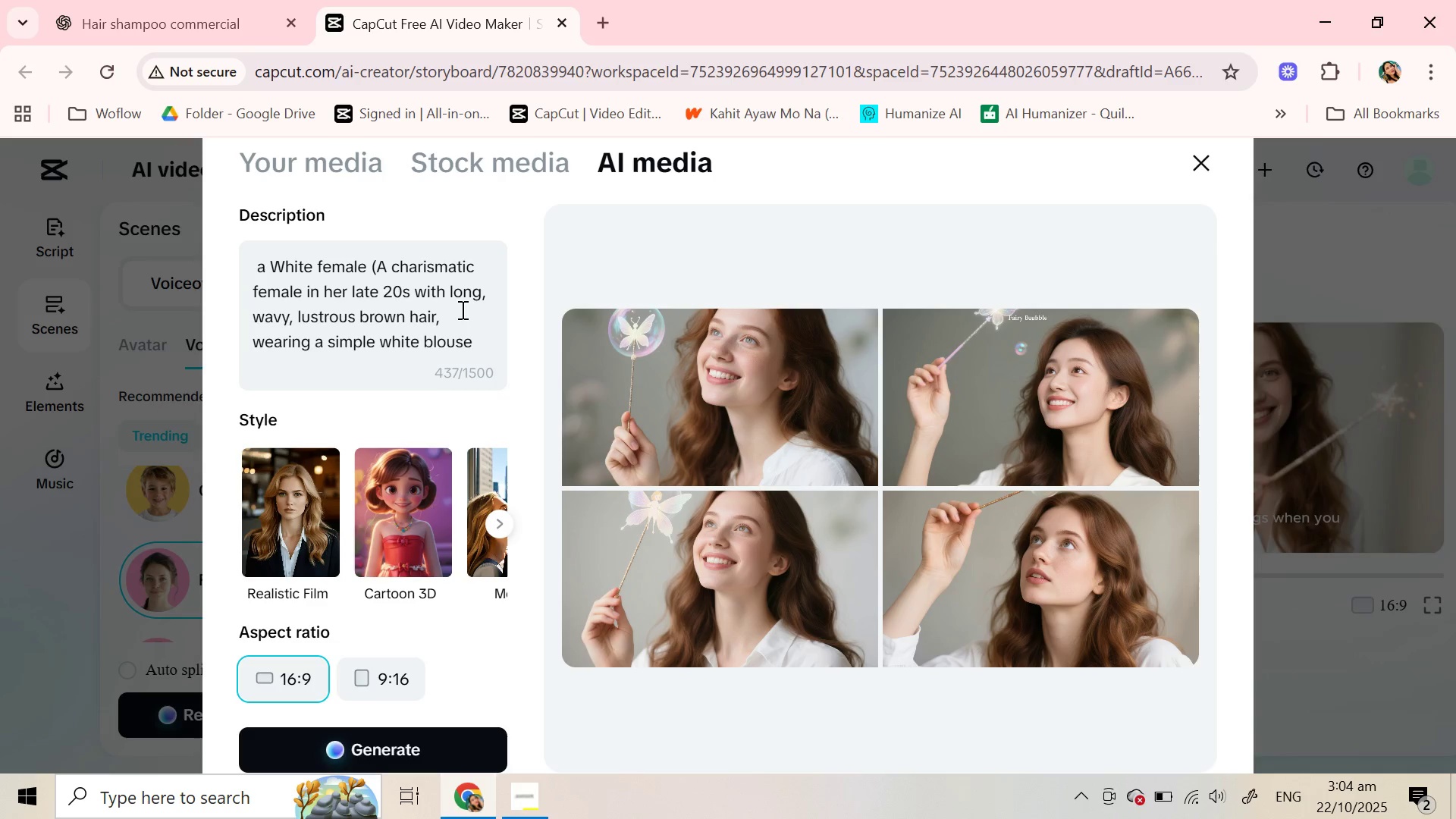 
key(Backspace)
 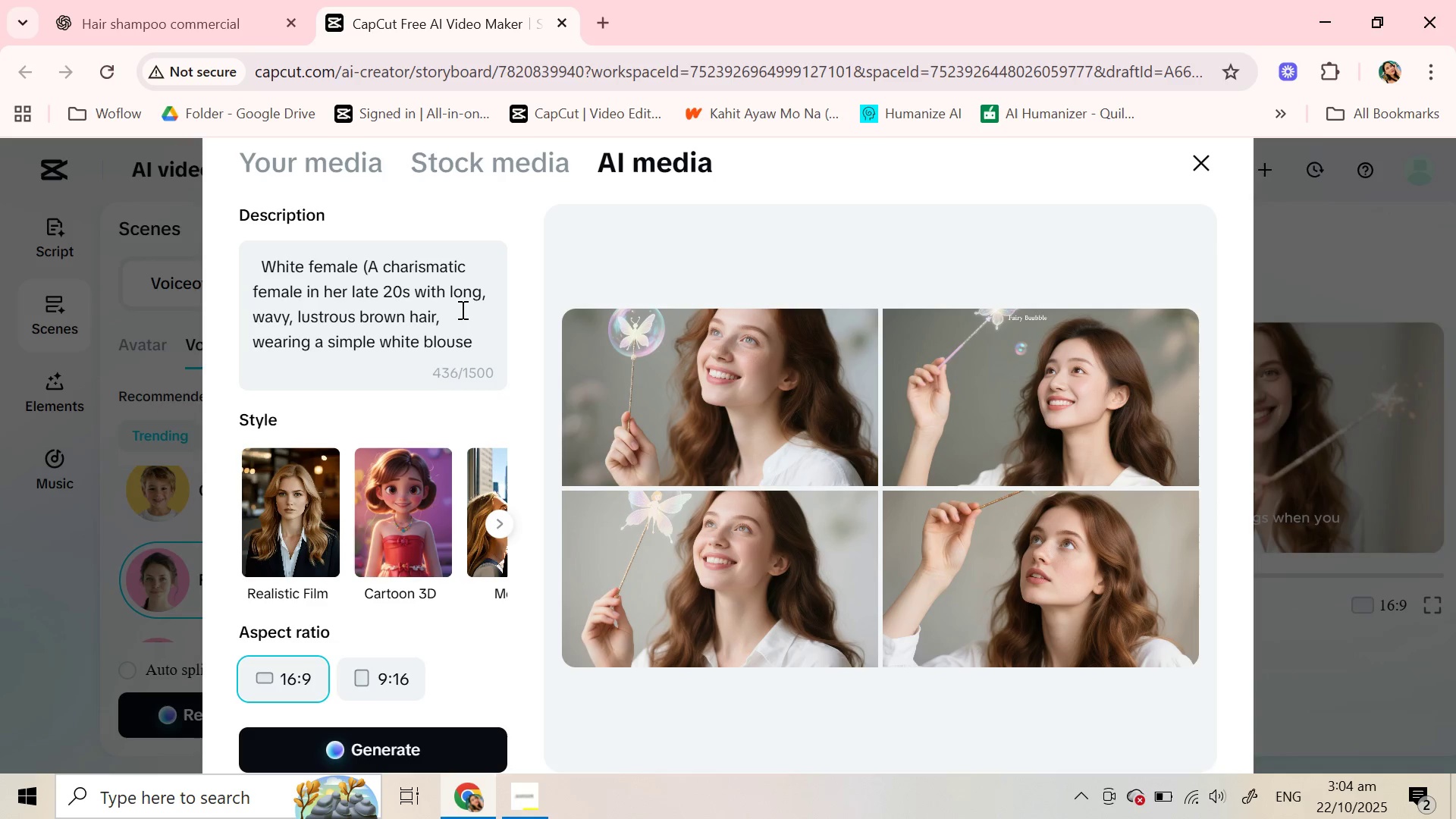 
key(Backspace)
 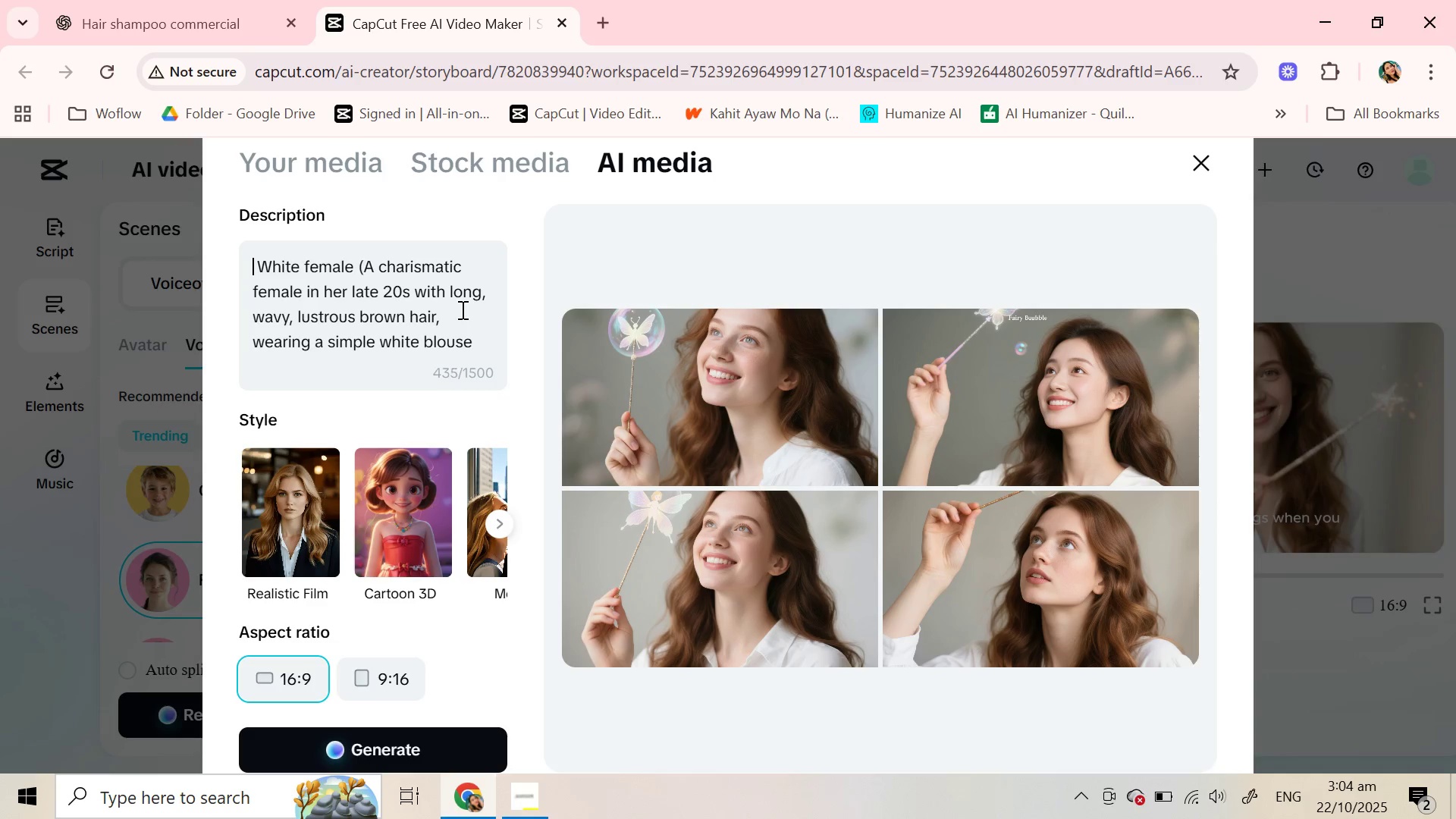 
key(Backspace)
 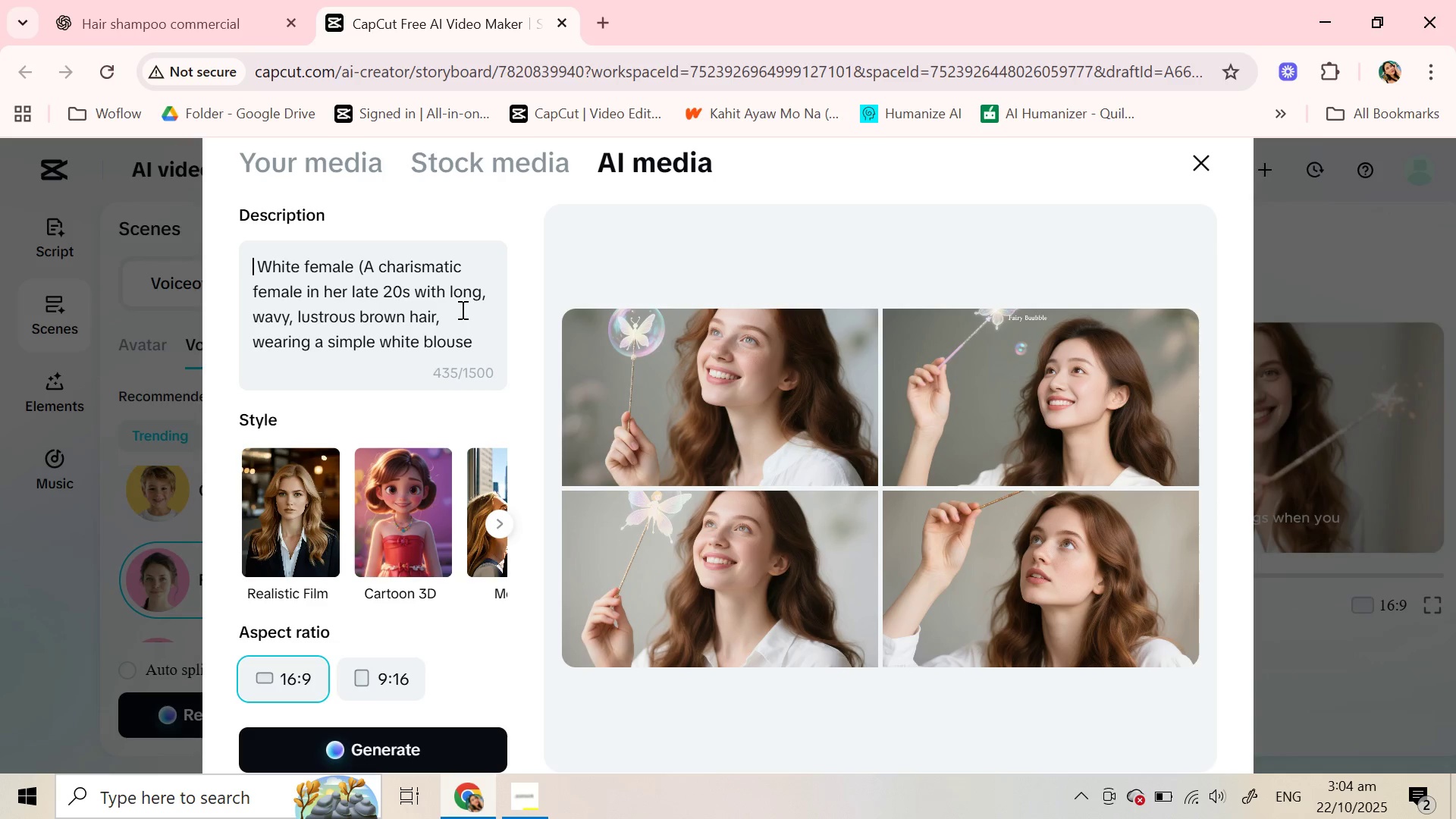 
key(Backspace)
 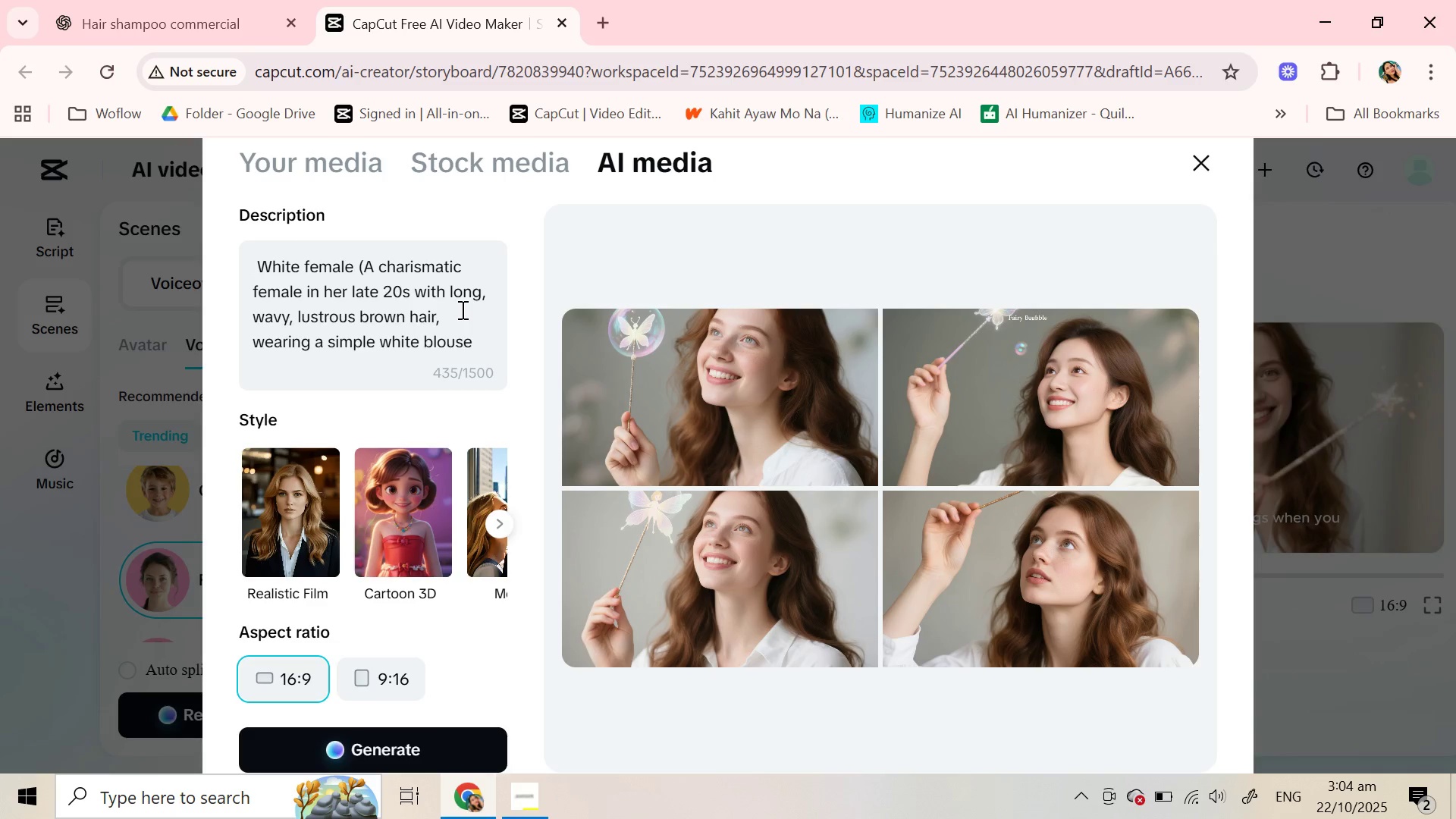 
key(CapsLock)
 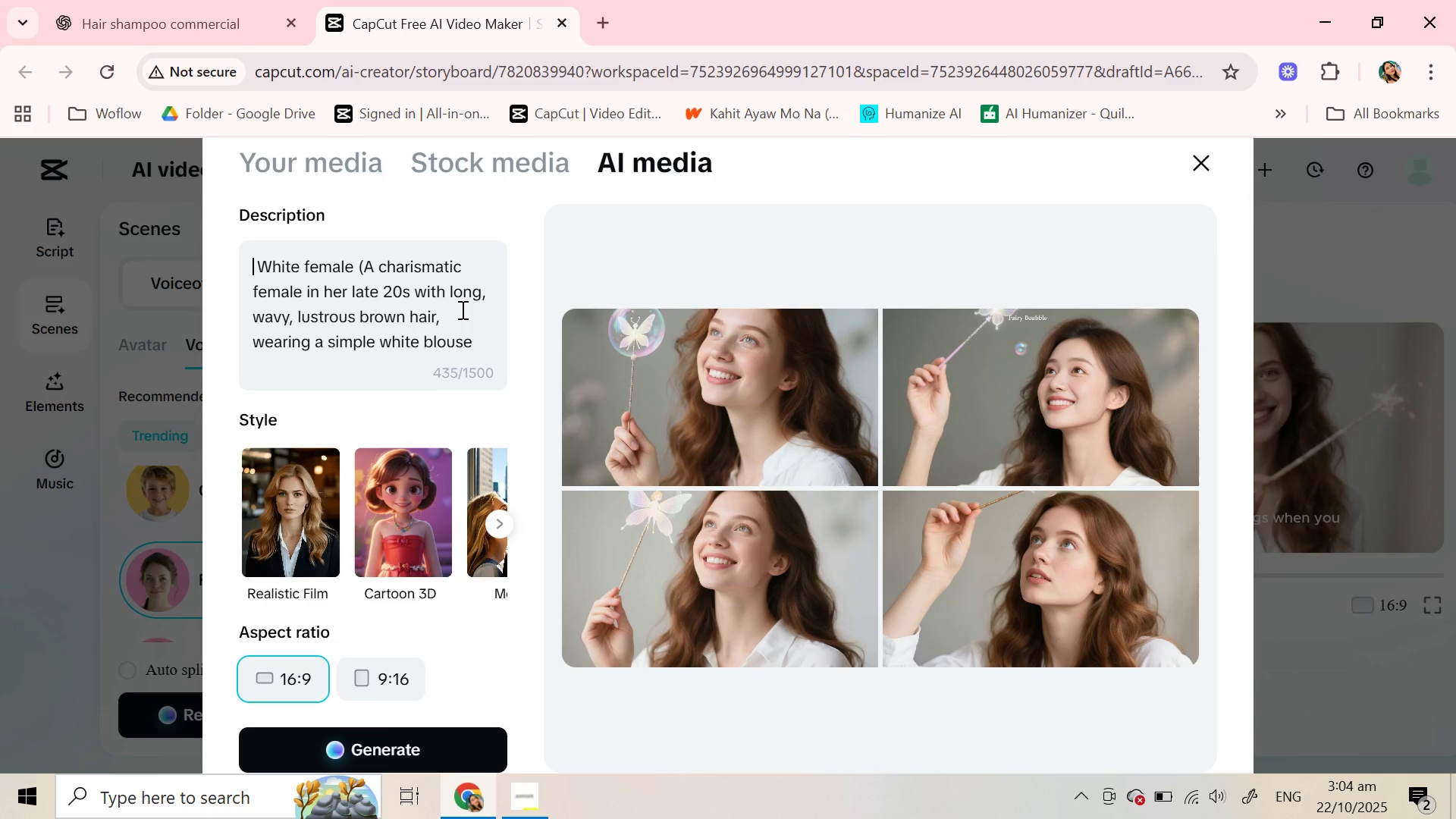 
key(A)
 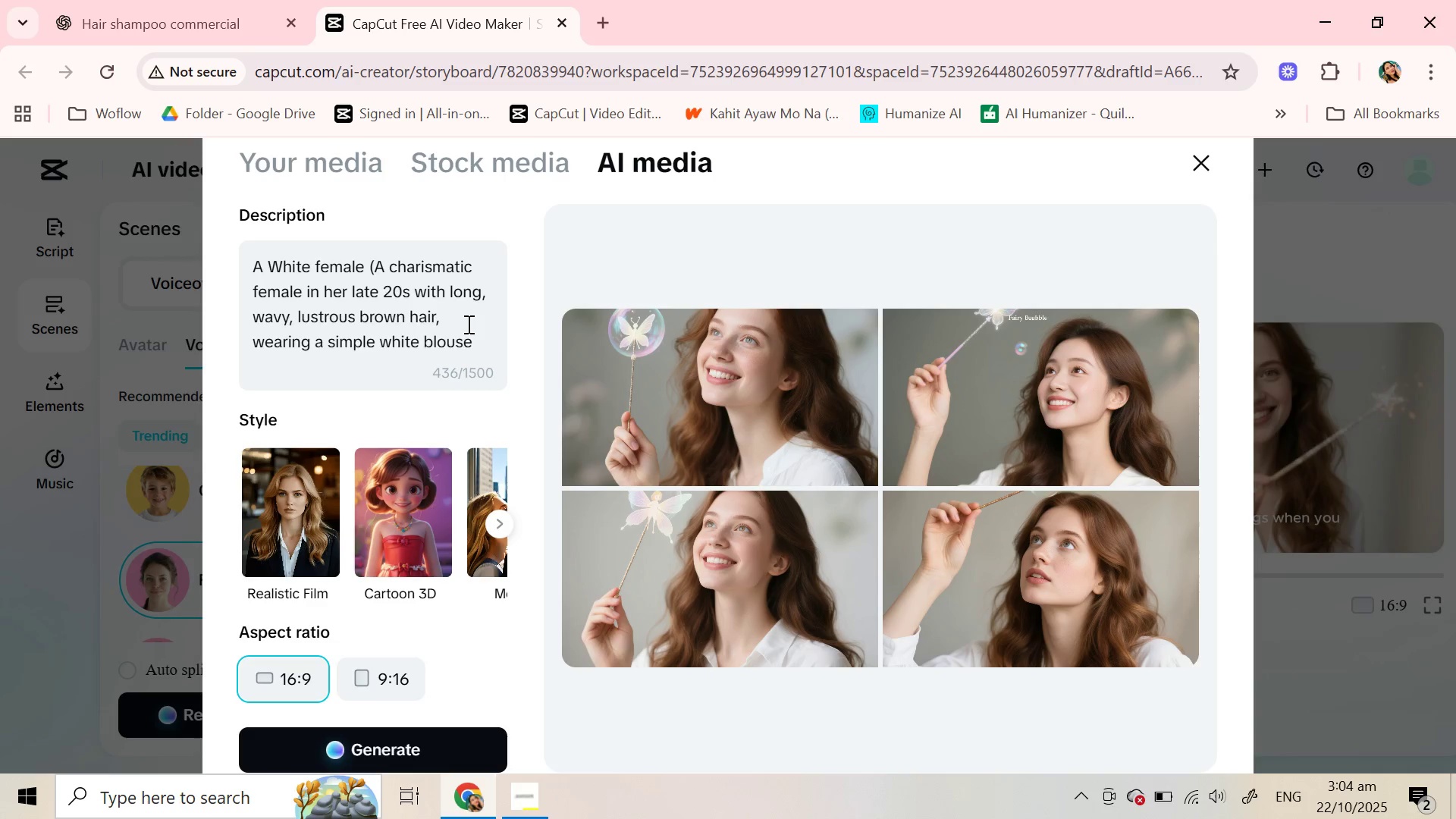 
scroll: coordinate [466, 328], scroll_direction: down, amount: 4.0
 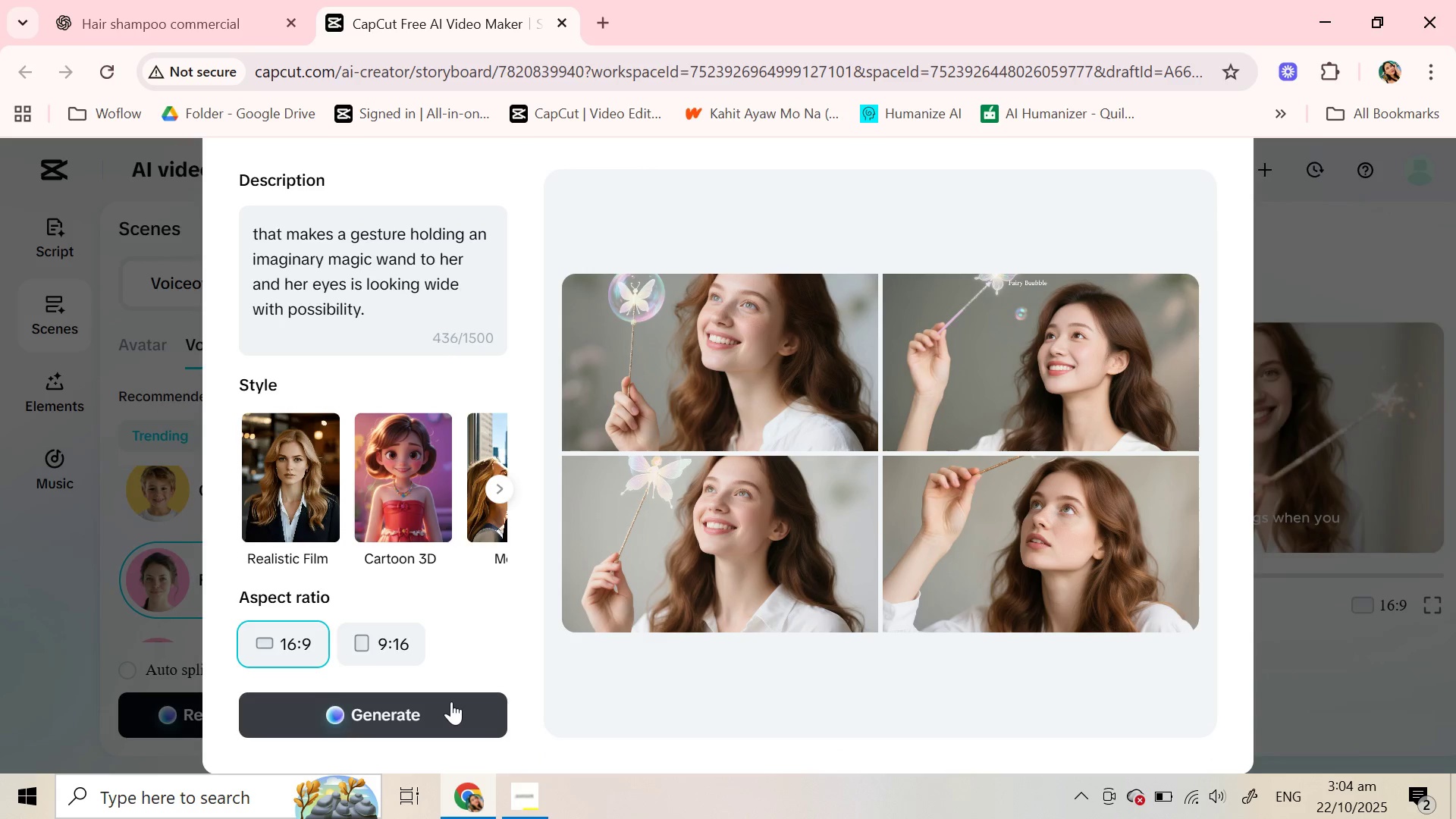 
left_click([448, 714])
 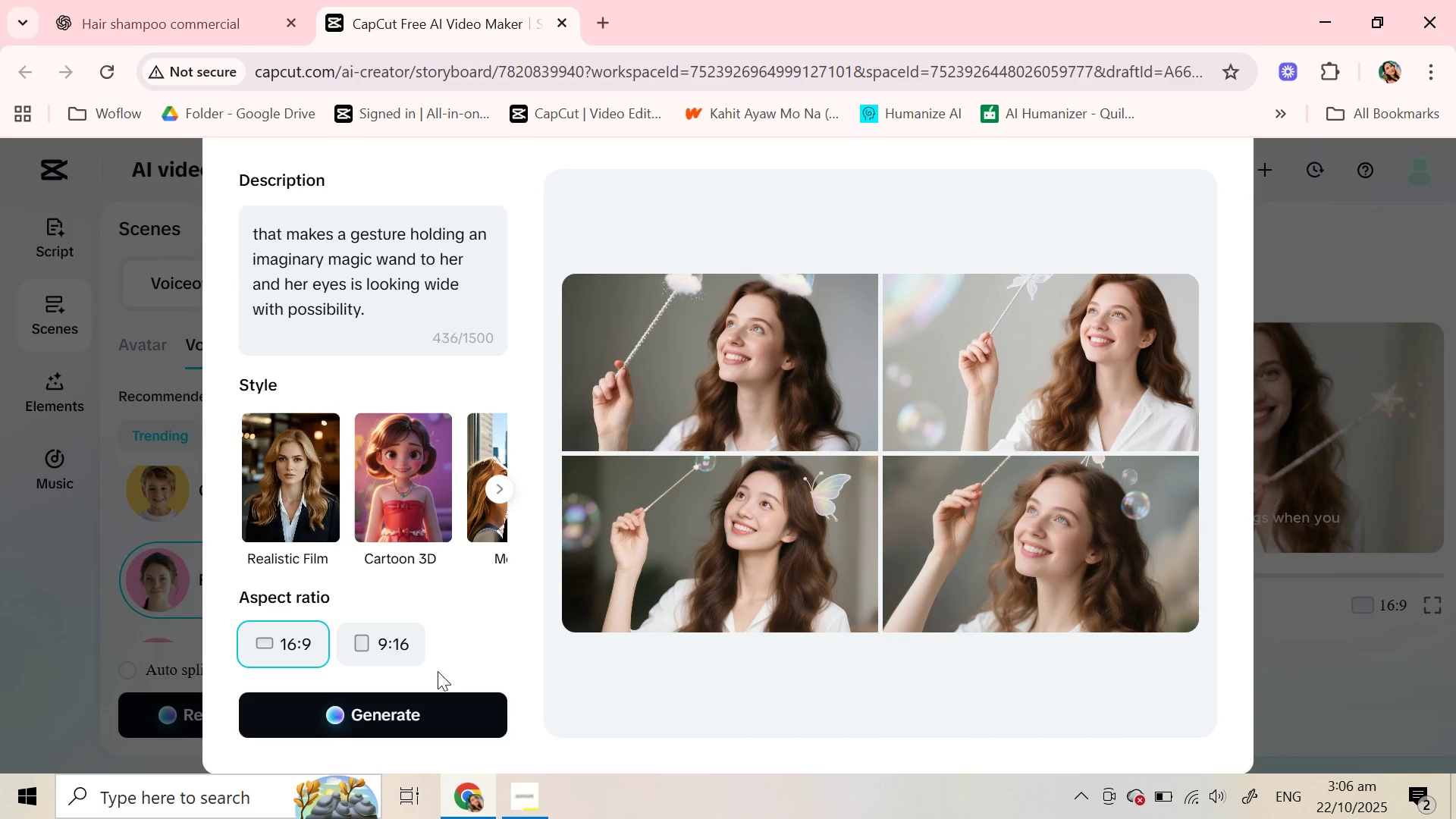 
wait(95.87)
 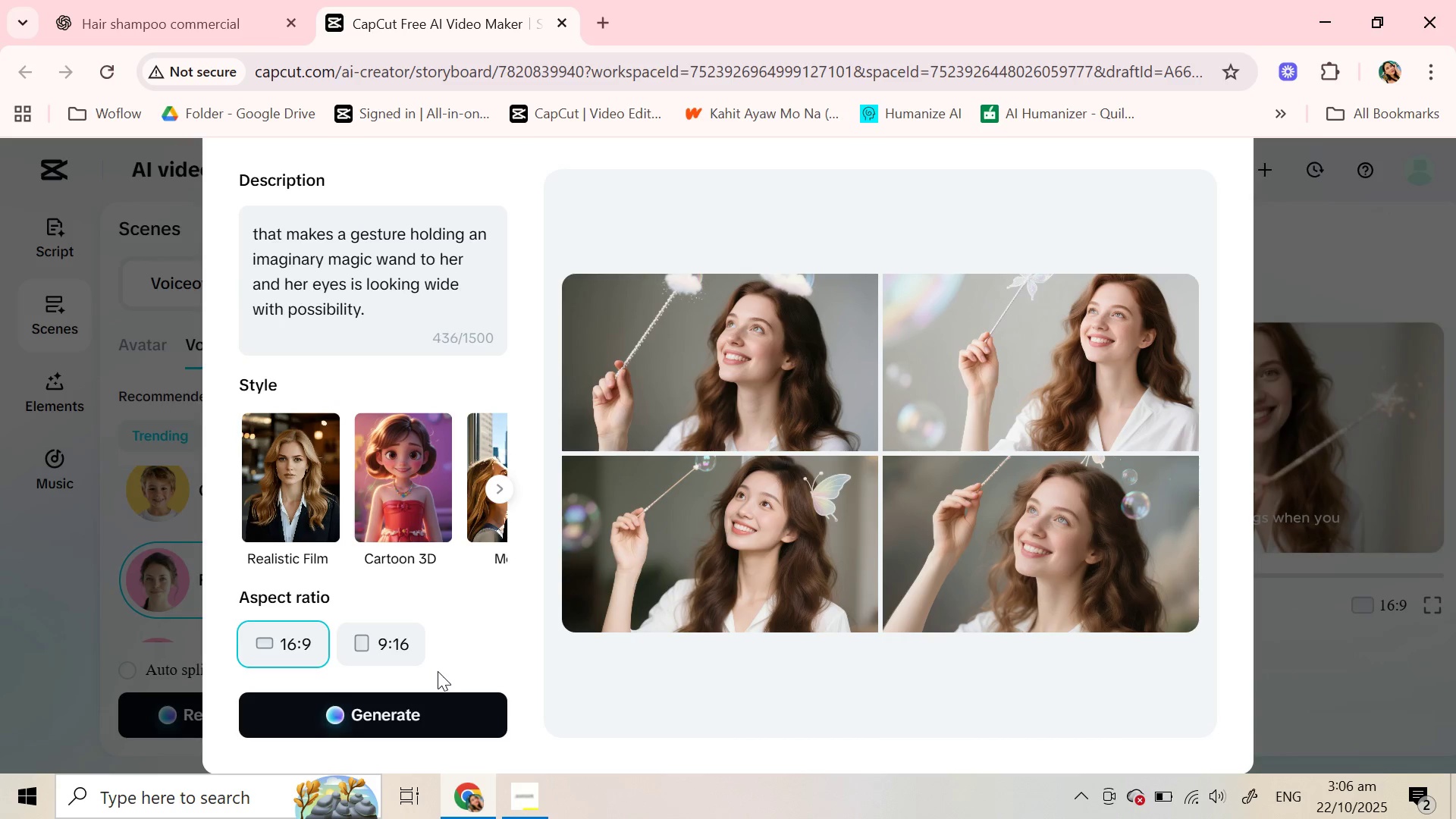 
left_click([434, 716])
 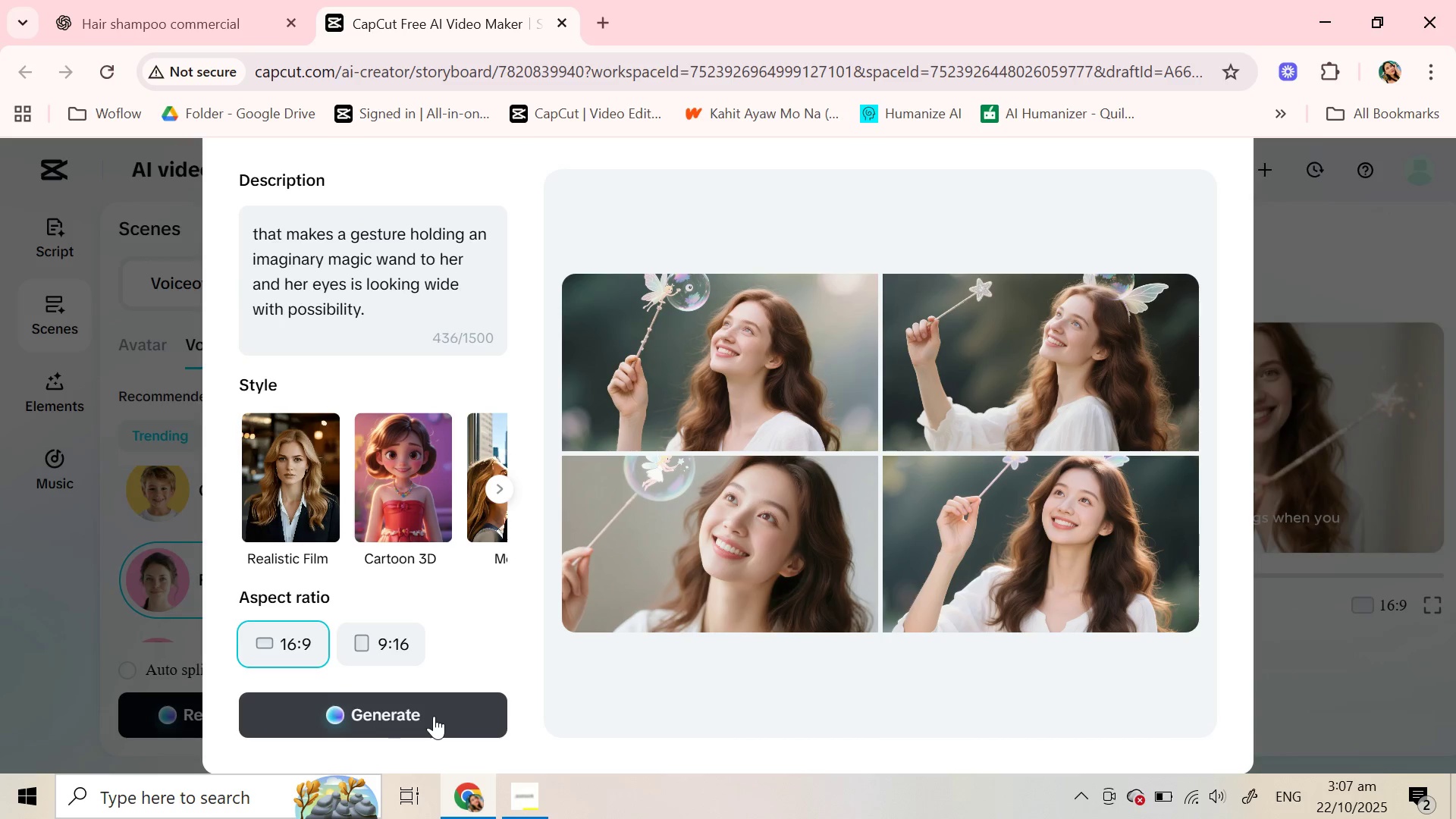 
wait(62.81)
 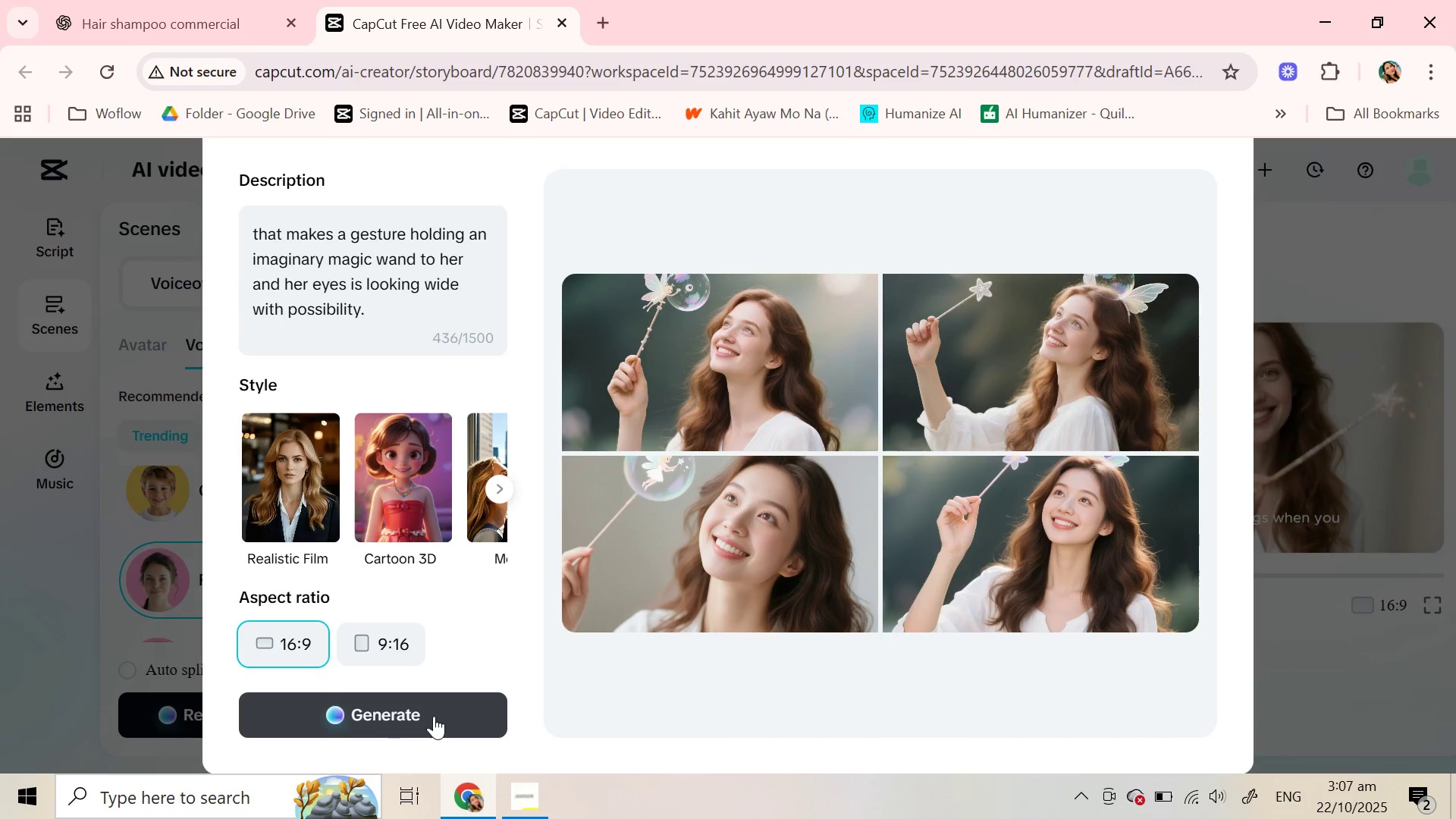 
left_click([336, 287])
 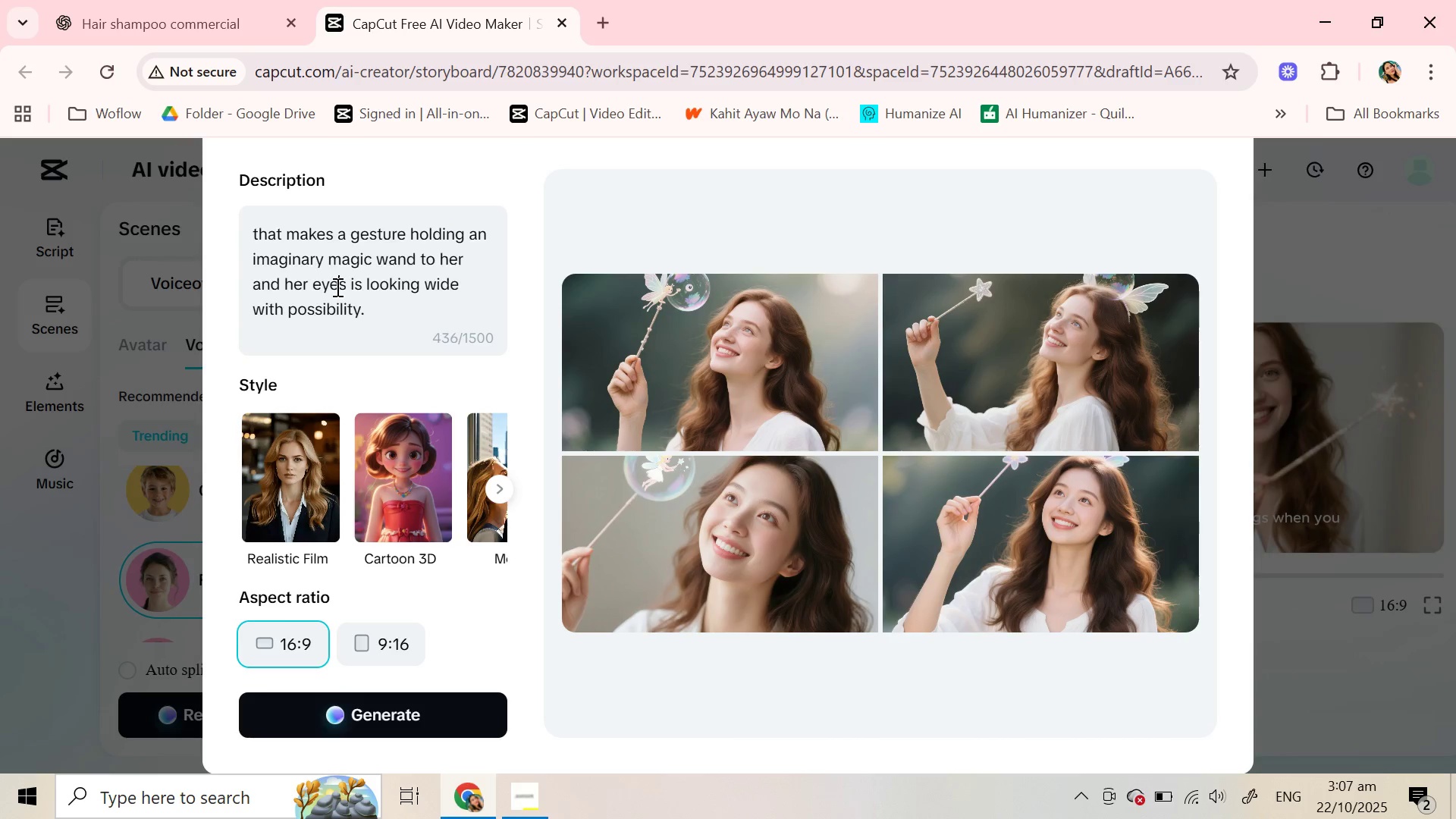 
scroll: coordinate [336, 287], scroll_direction: up, amount: 3.0
 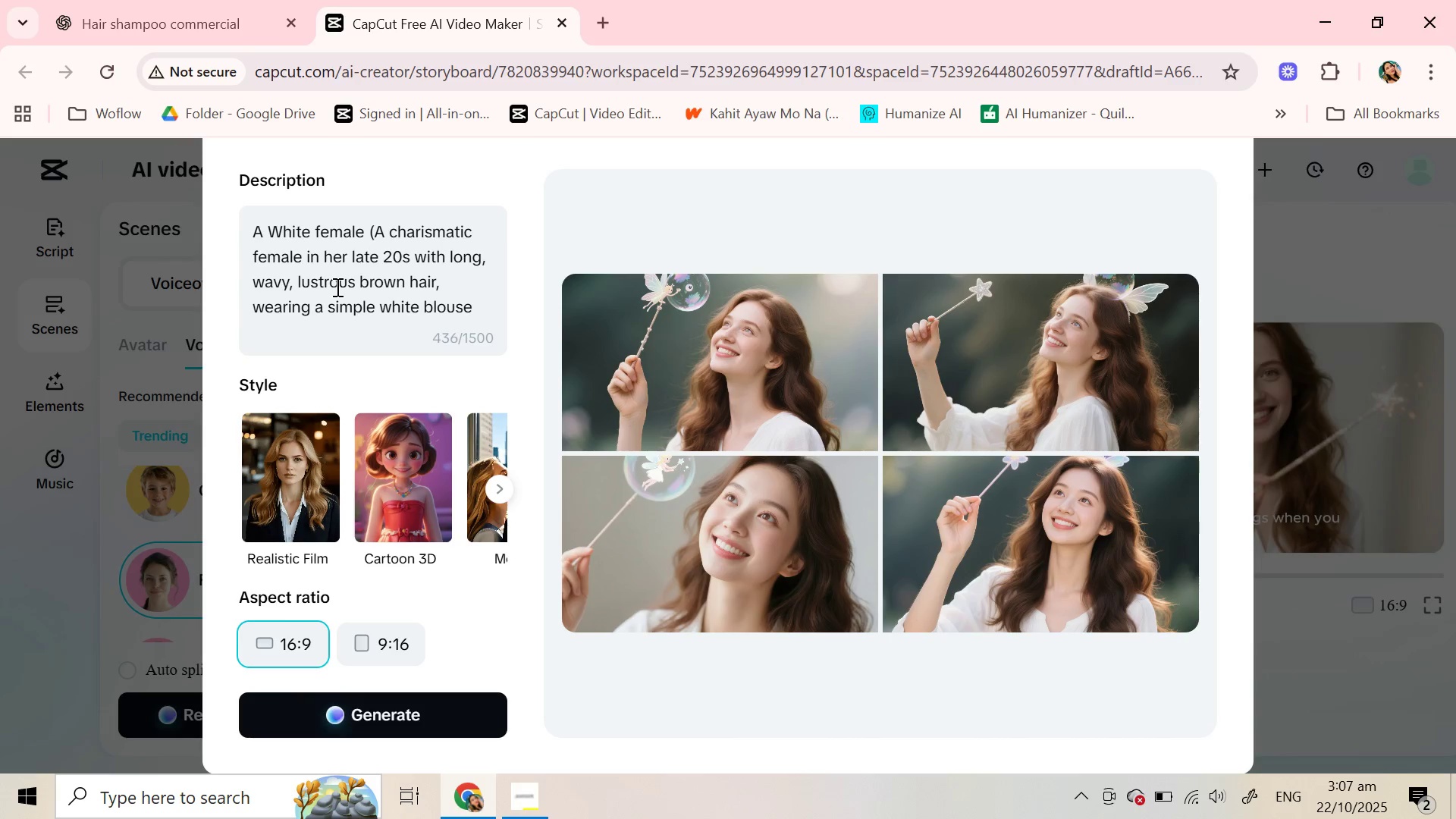 
scroll: coordinate [366, 299], scroll_direction: down, amount: 2.0
 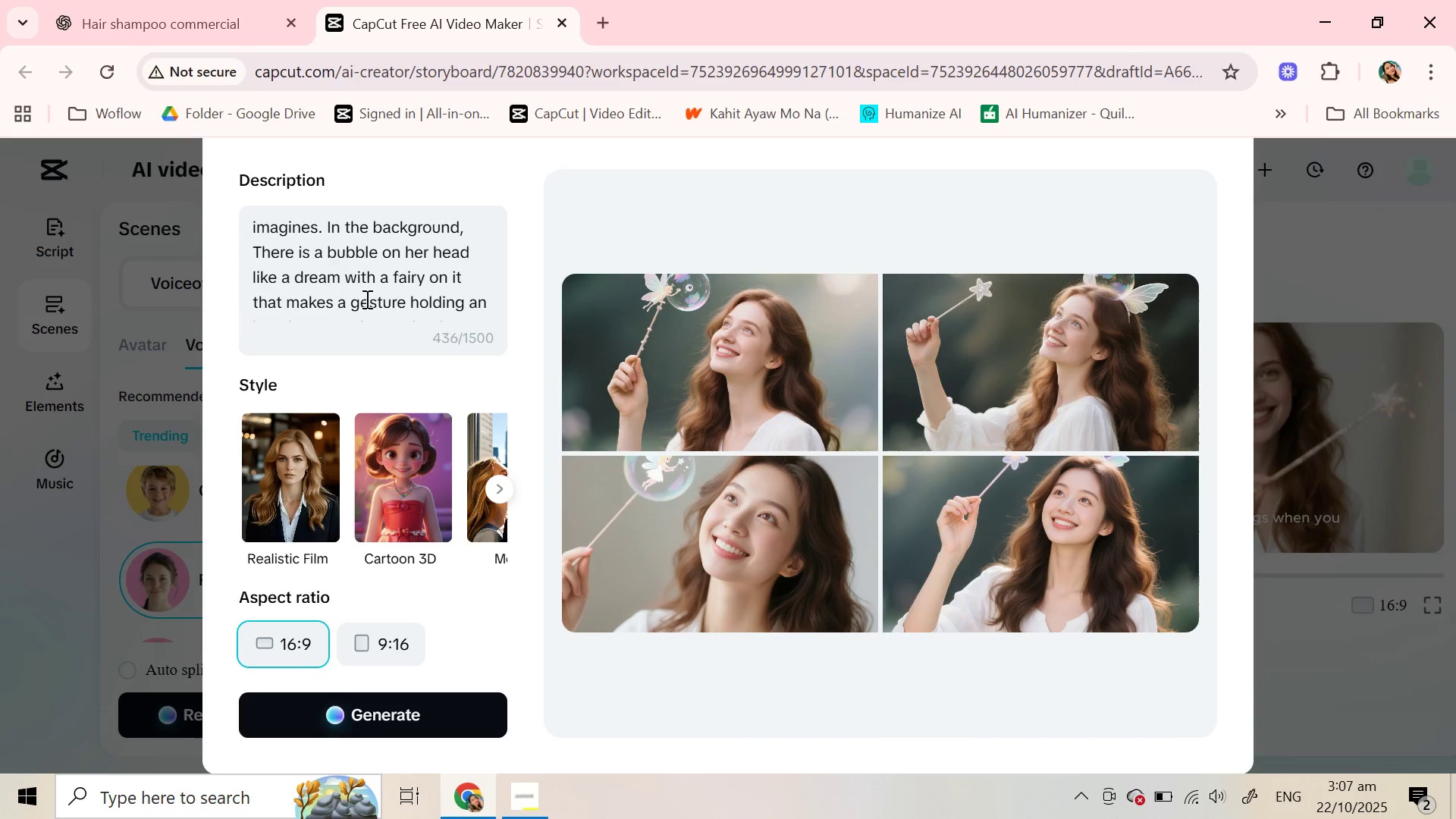 
scroll: coordinate [366, 299], scroll_direction: up, amount: 1.0
 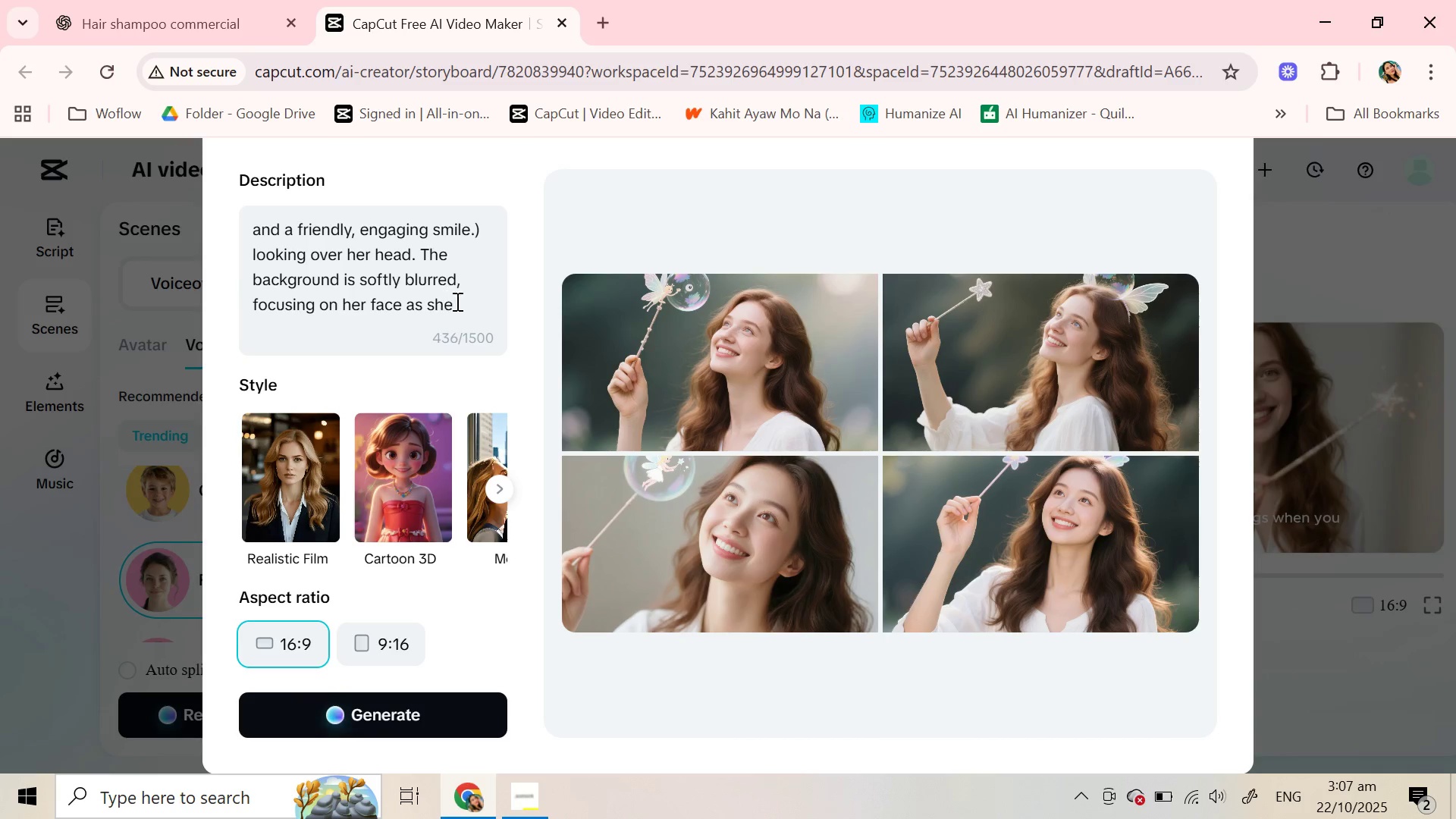 
left_click_drag(start_coordinate=[463, 301], to_coordinate=[242, 297])
 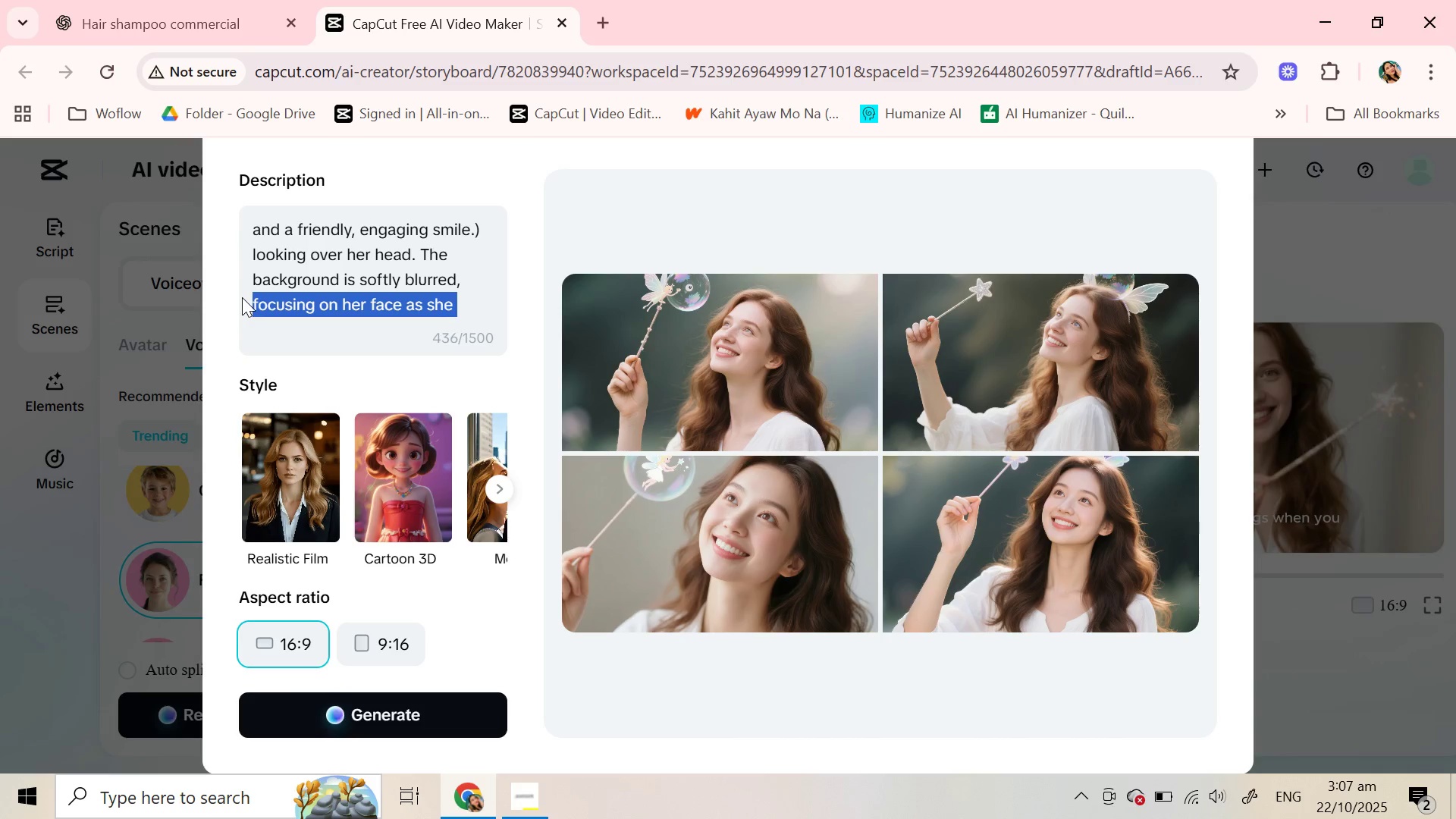 
key(Backspace)
 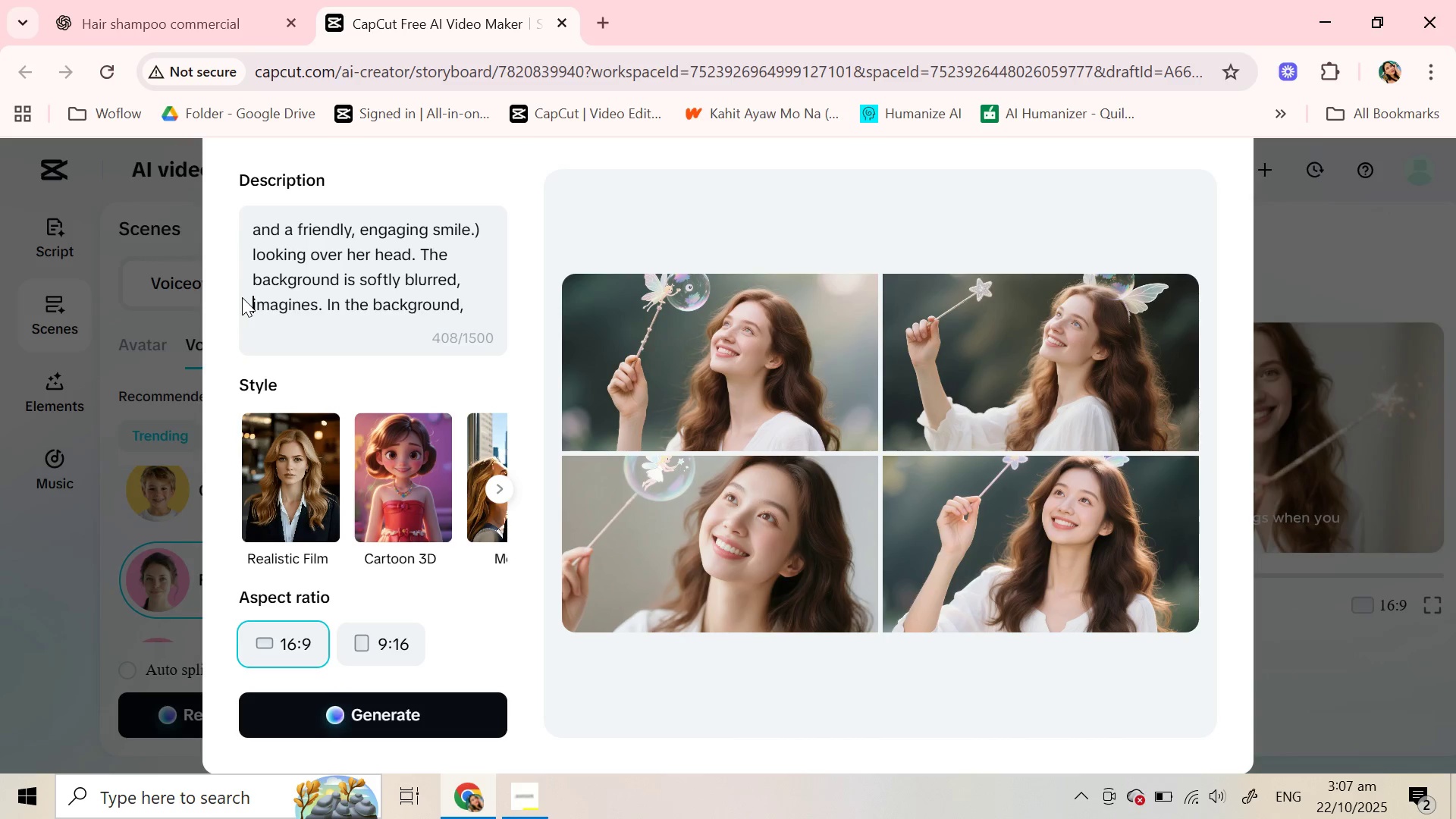 
key(Backspace)
 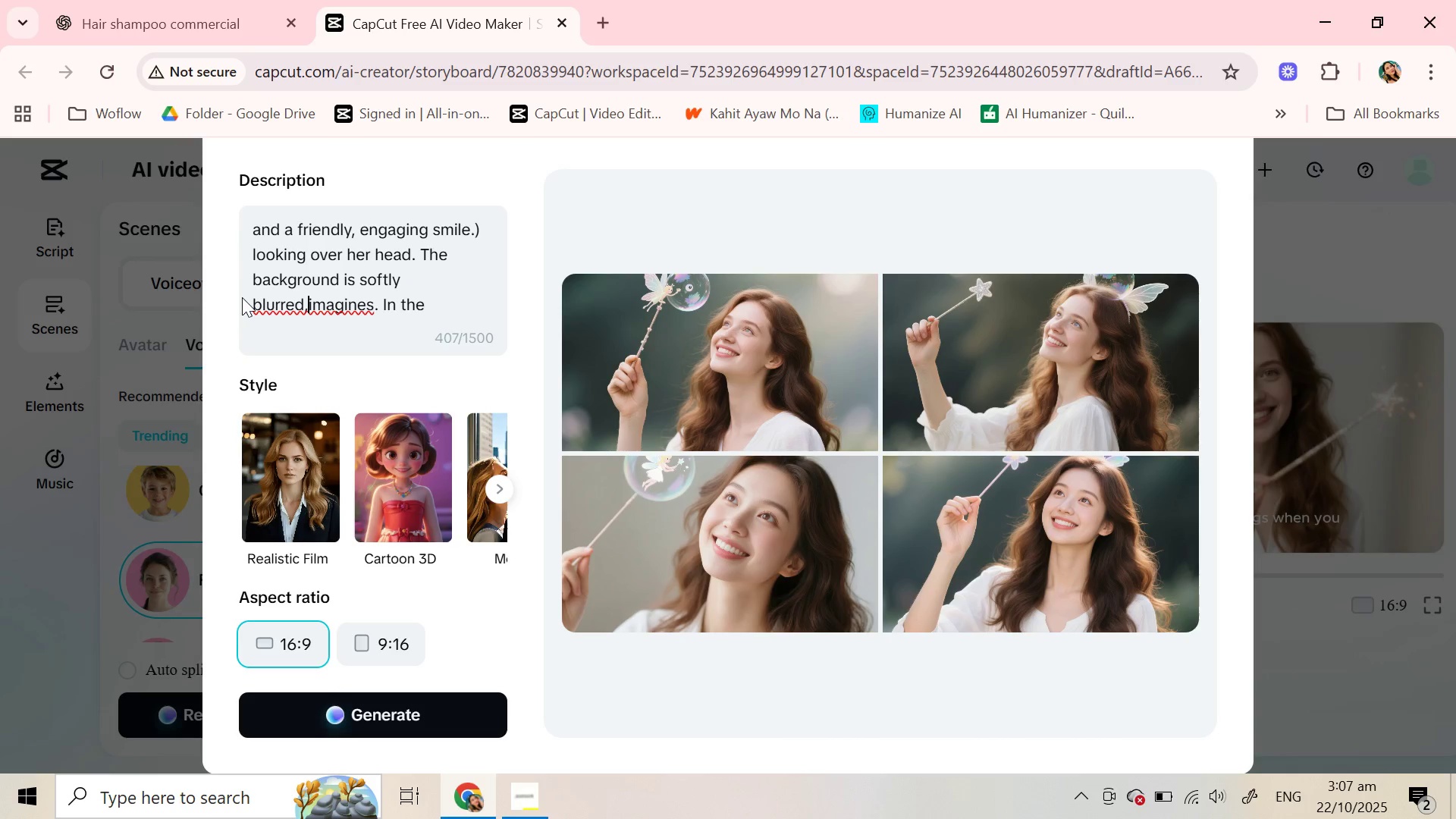 
wait(8.45)
 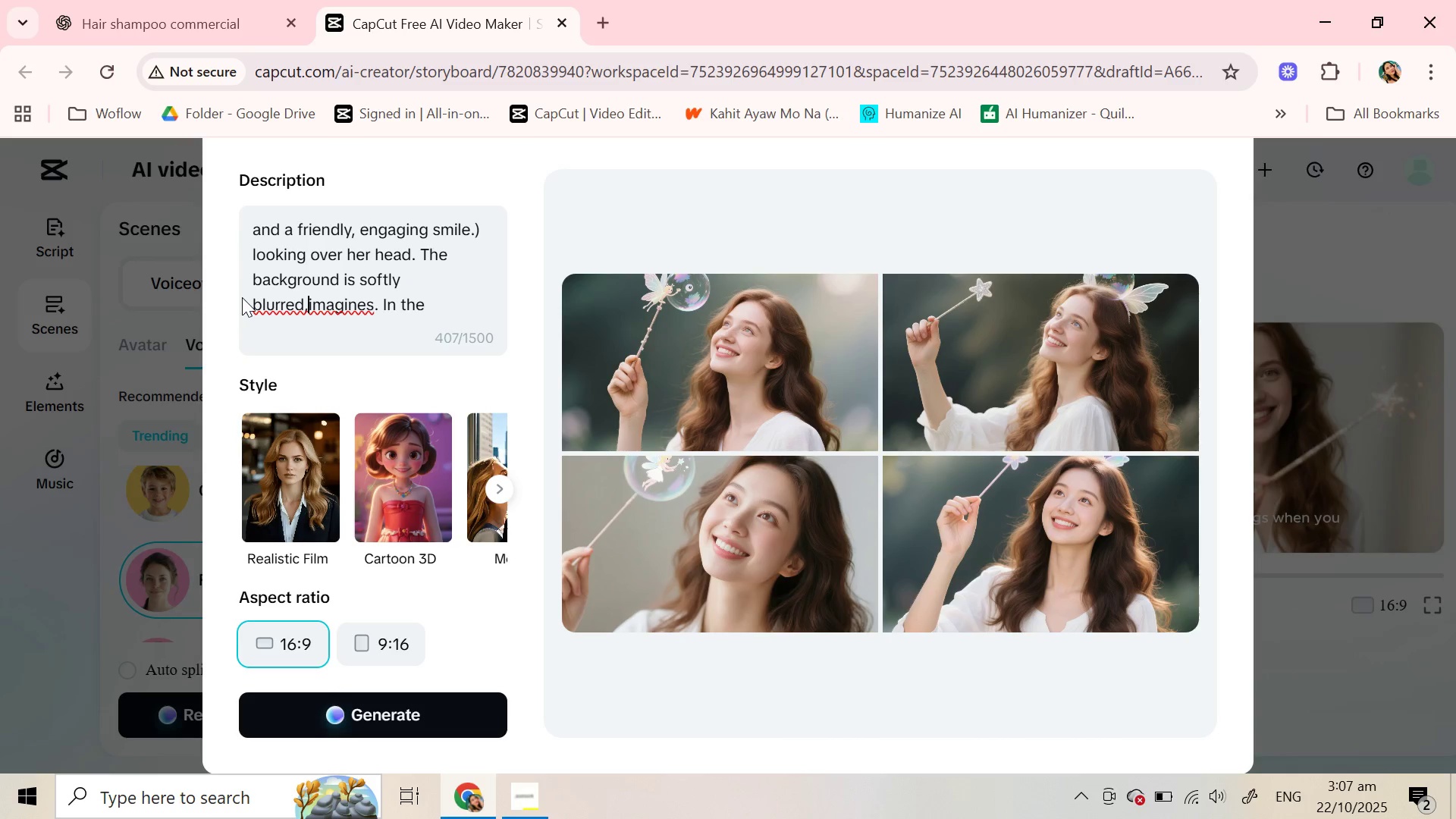 
type(, AS SHE IMAGINES, THERE IS A BUBBLE, )
 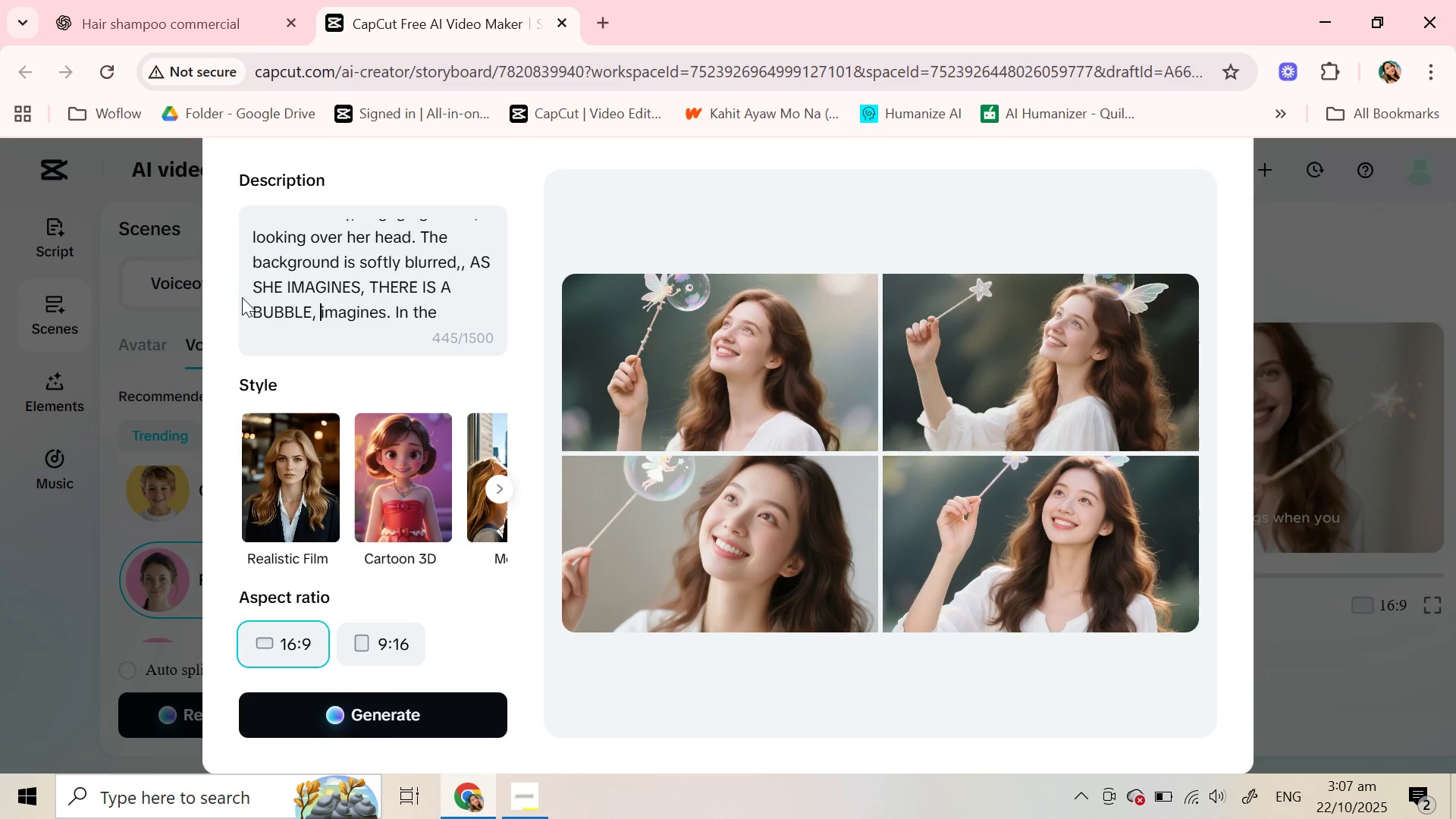 
wait(10.69)
 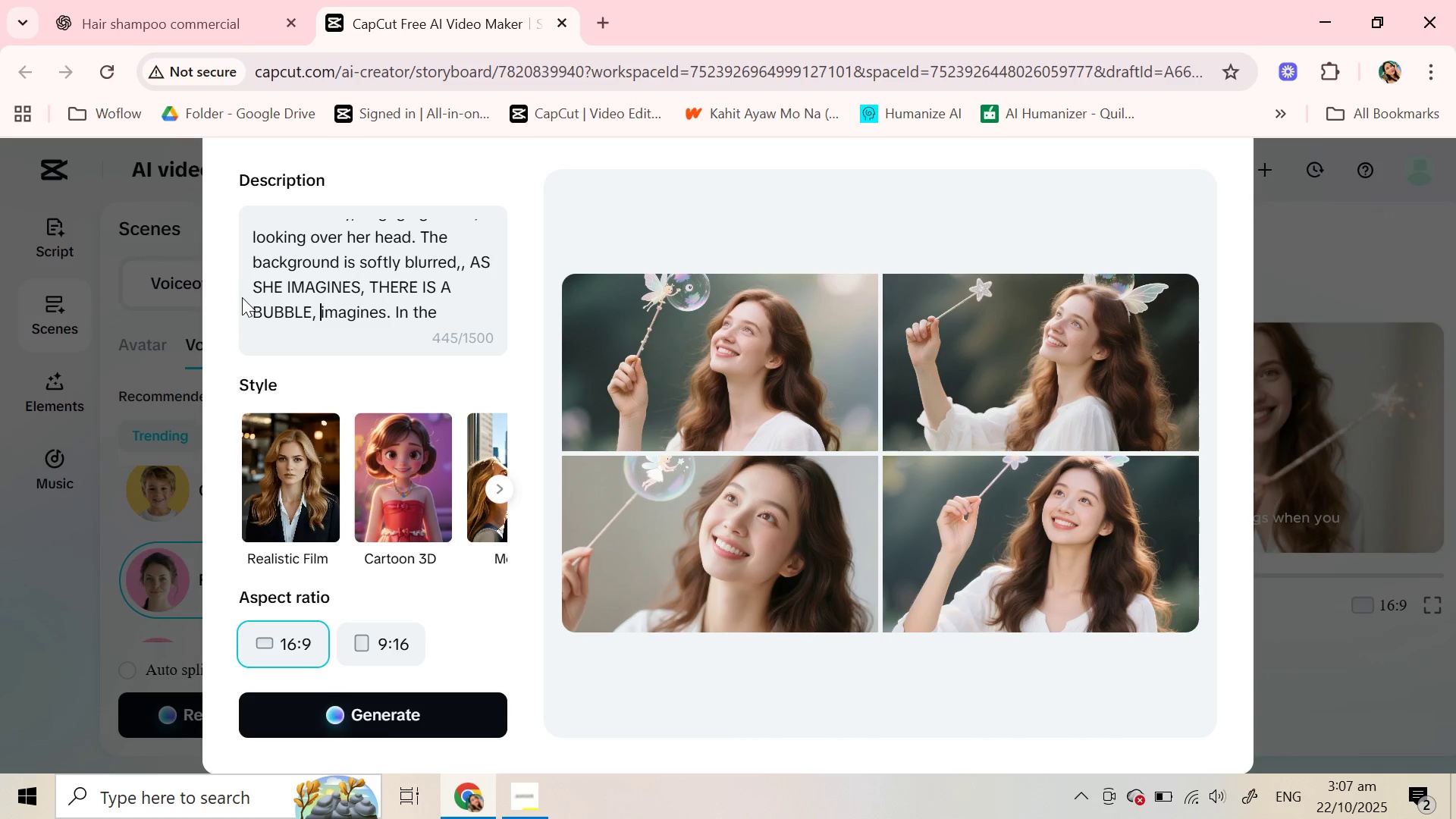 
left_click([345, 720])
 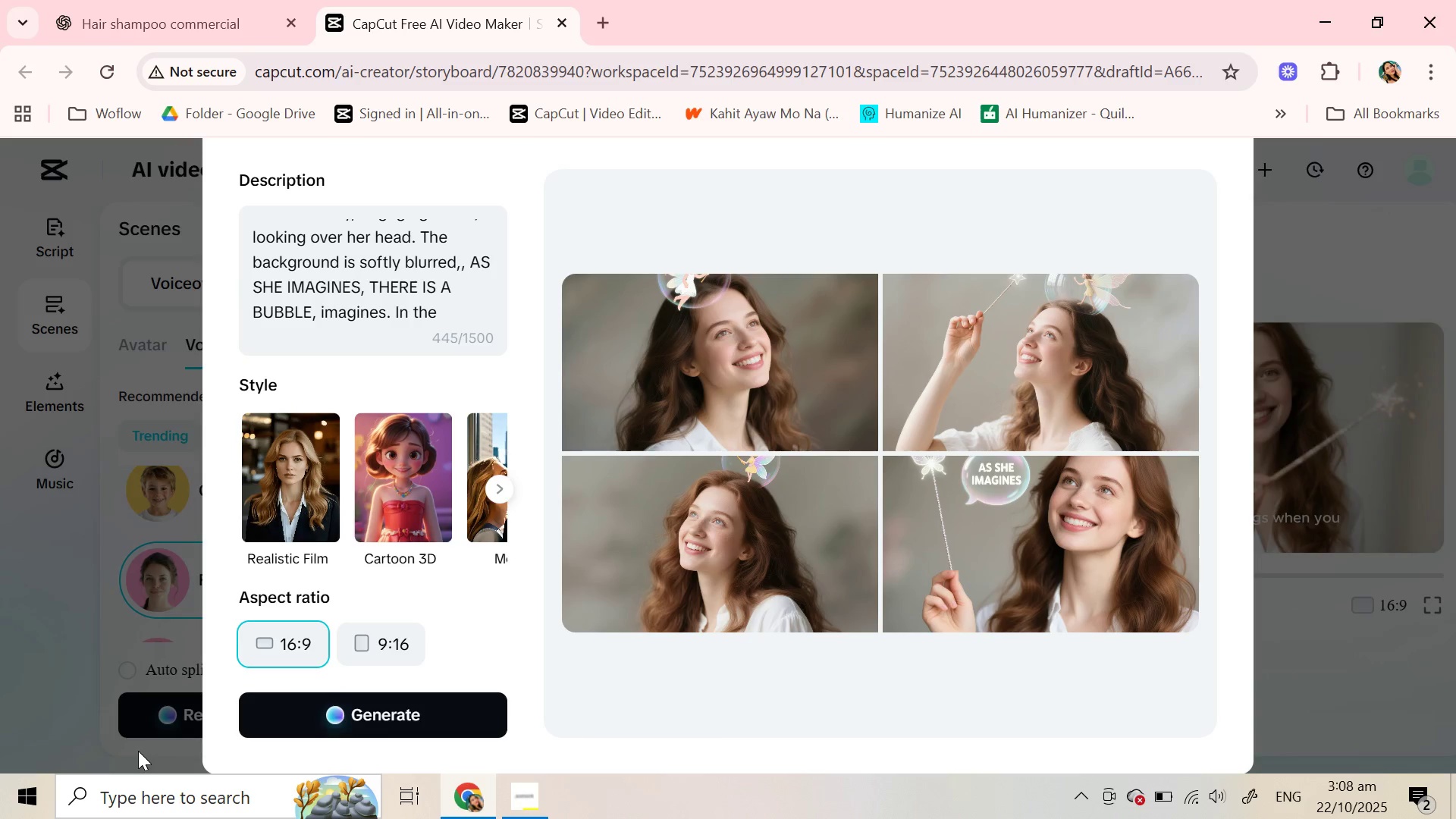 
wait(36.02)
 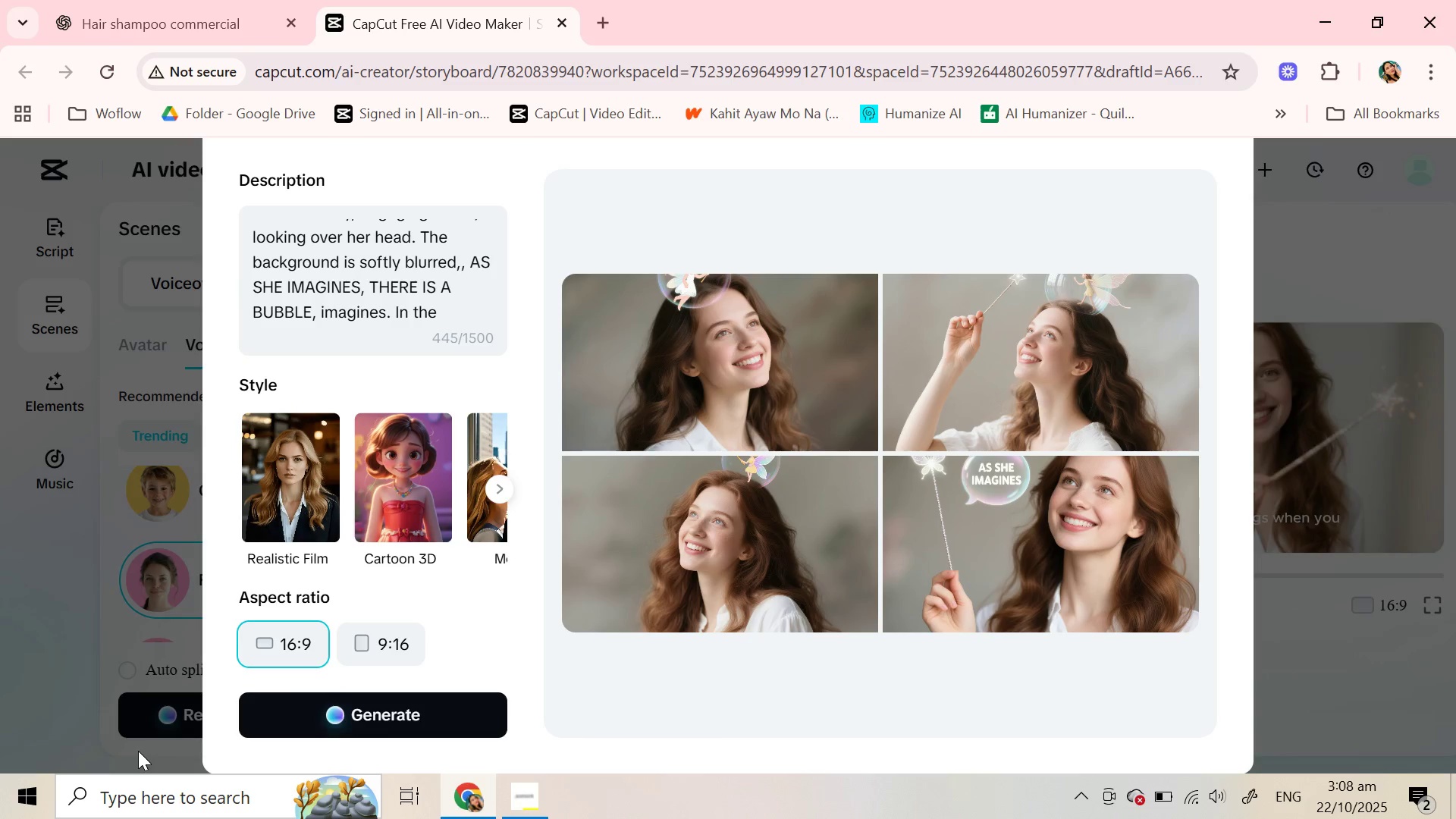 
scroll: coordinate [1058, 576], scroll_direction: down, amount: 2.0
 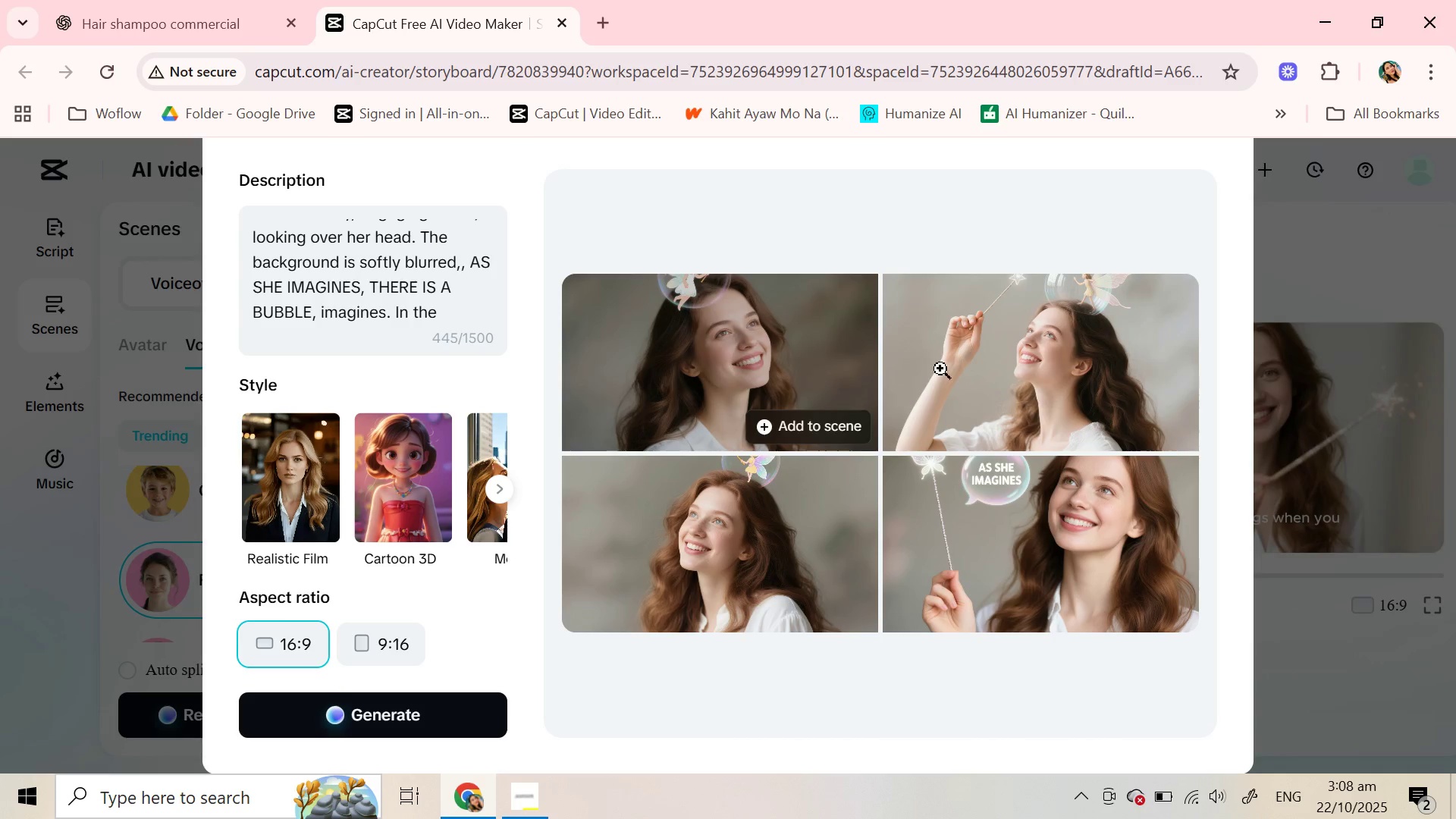 
left_click([943, 369])
 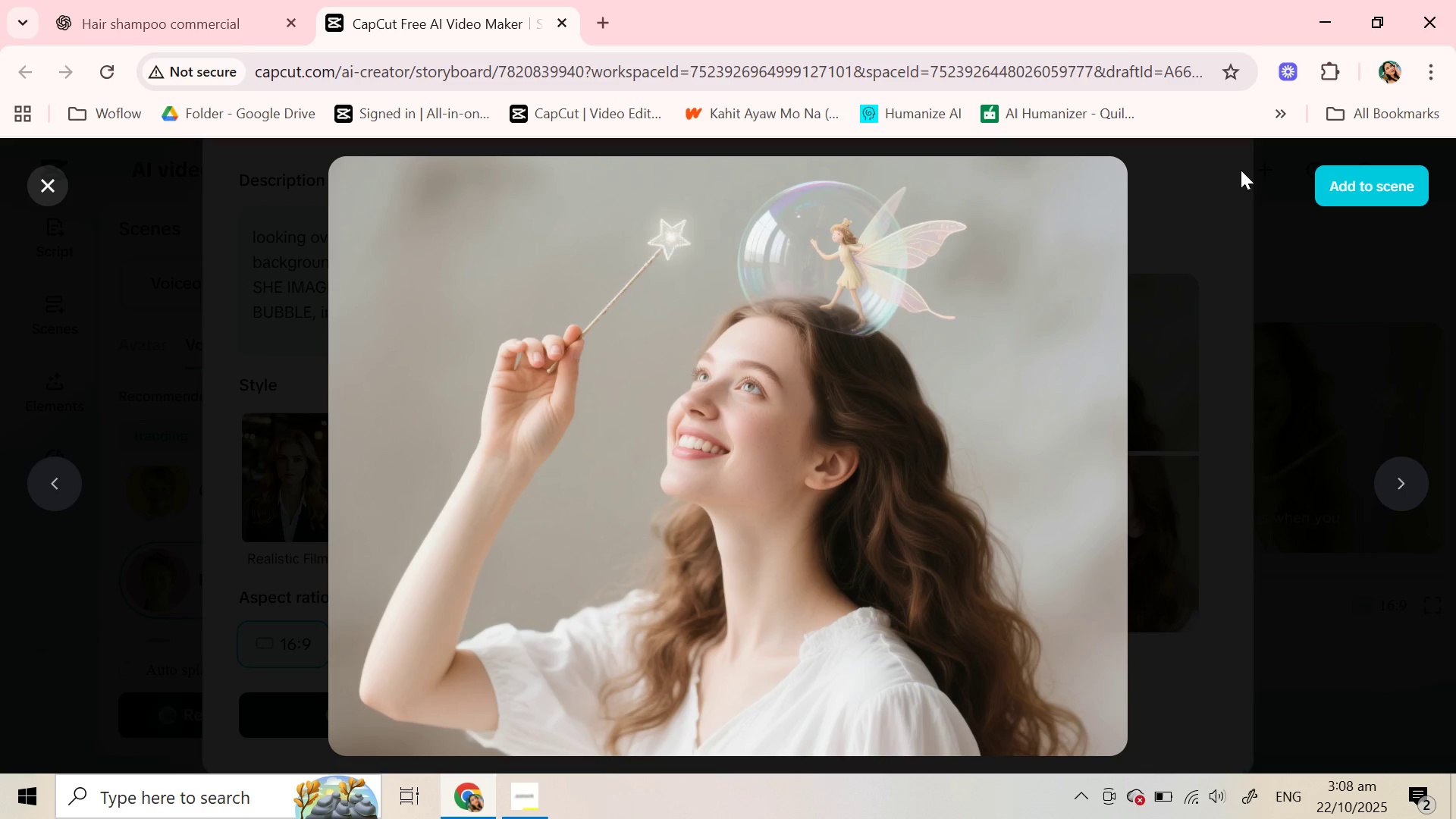 
left_click([1373, 191])
 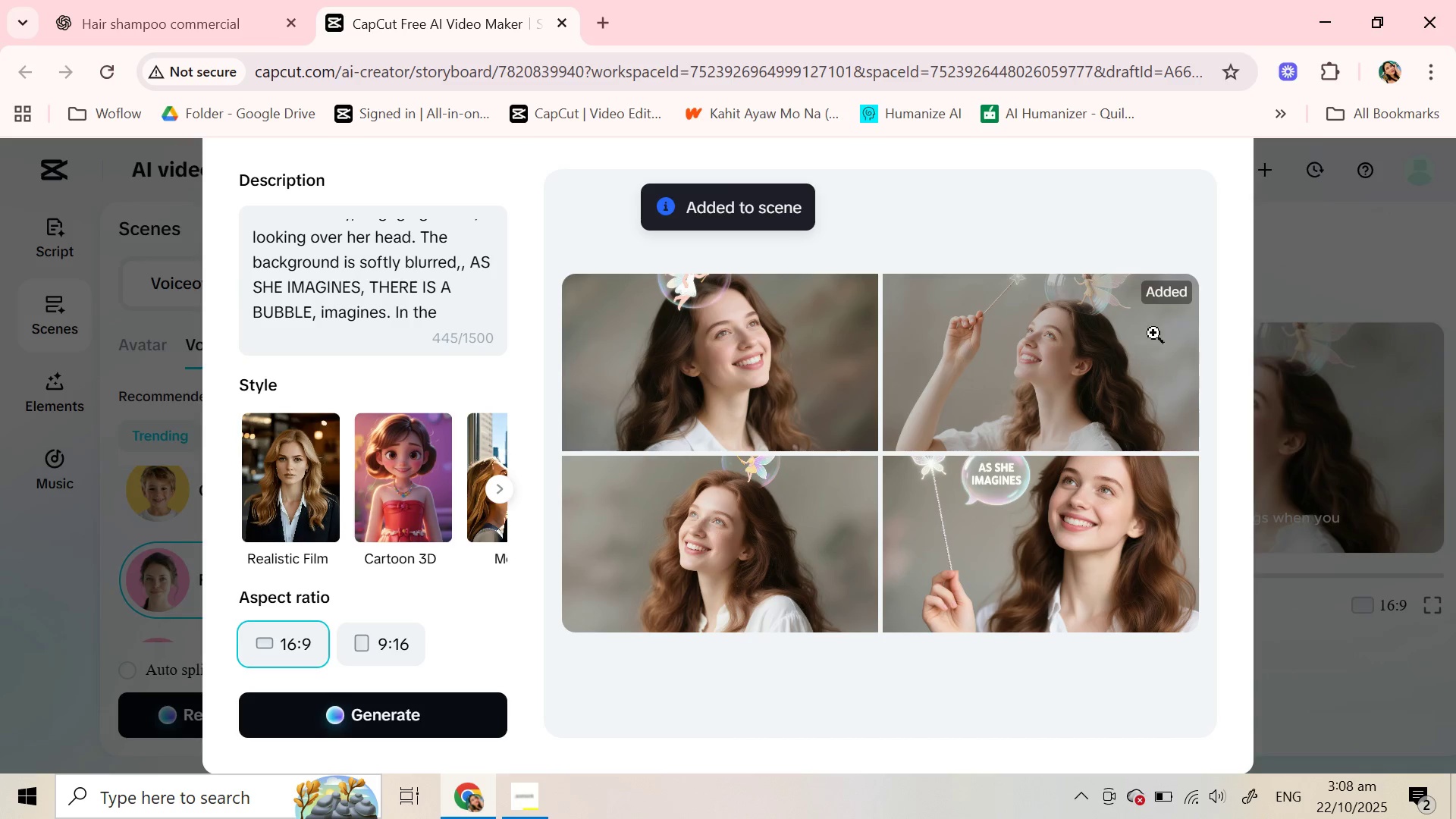 
scroll: coordinate [953, 416], scroll_direction: up, amount: 2.0
 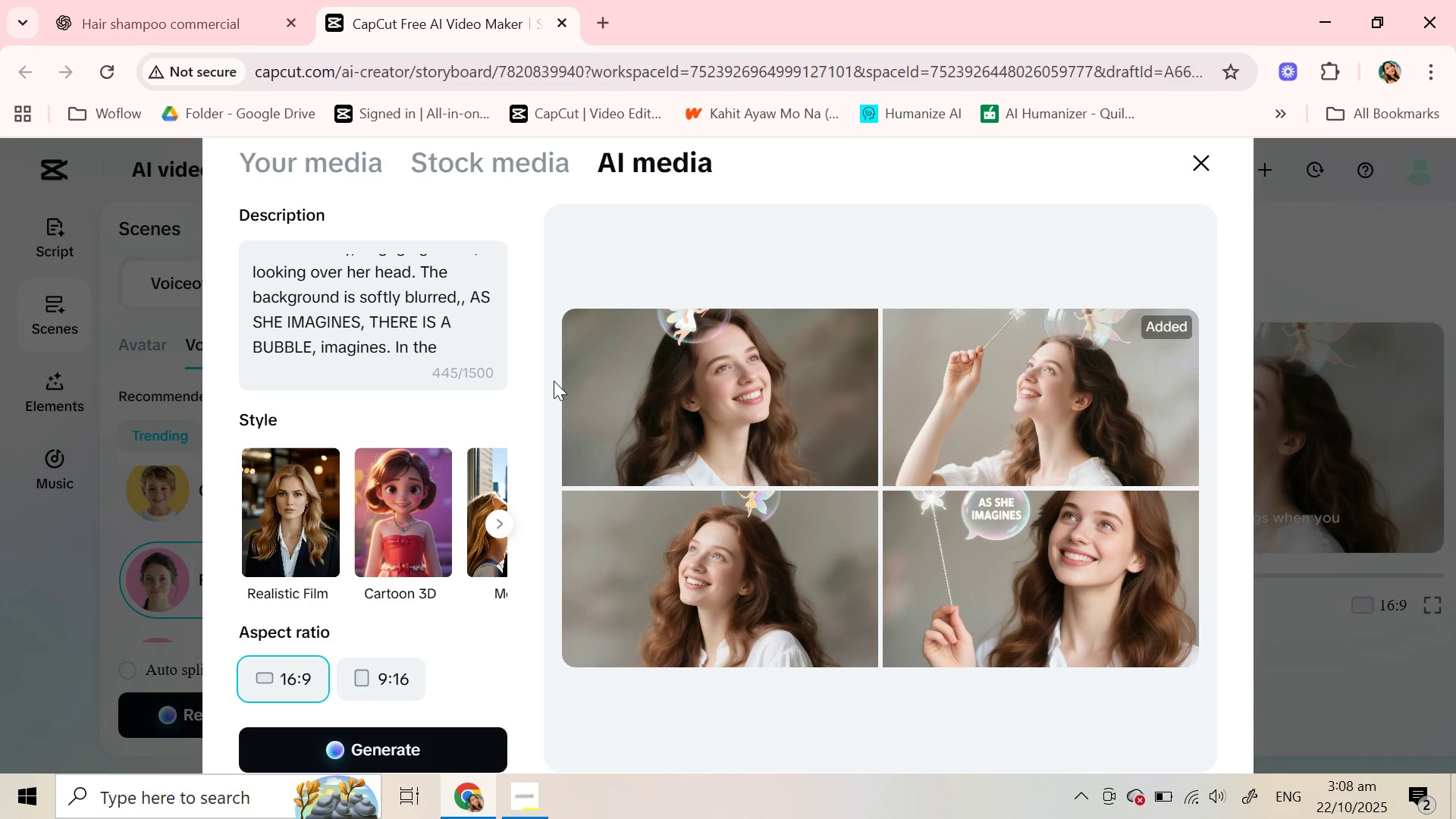 
wait(19.01)
 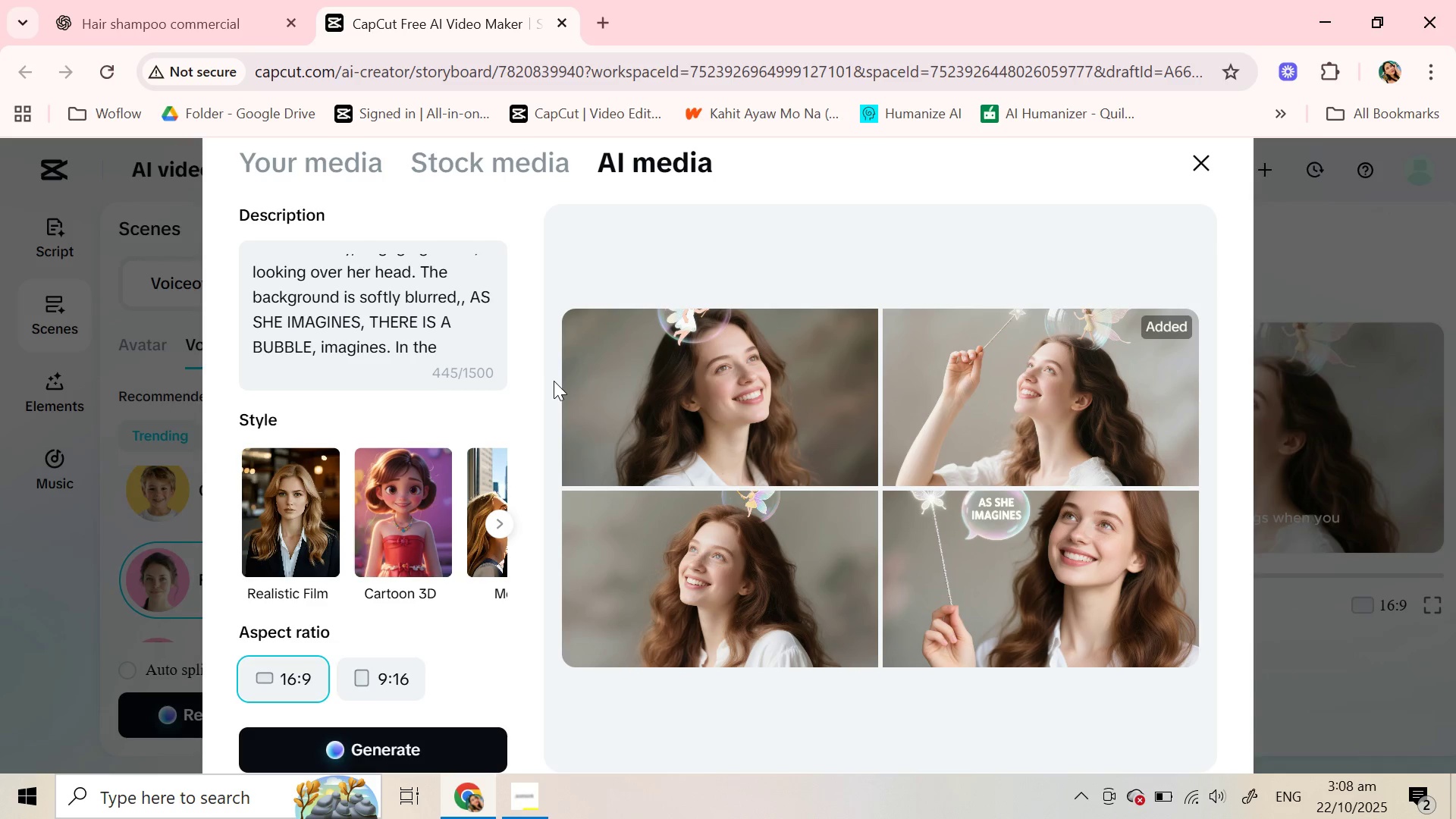 
left_click([1203, 174])
 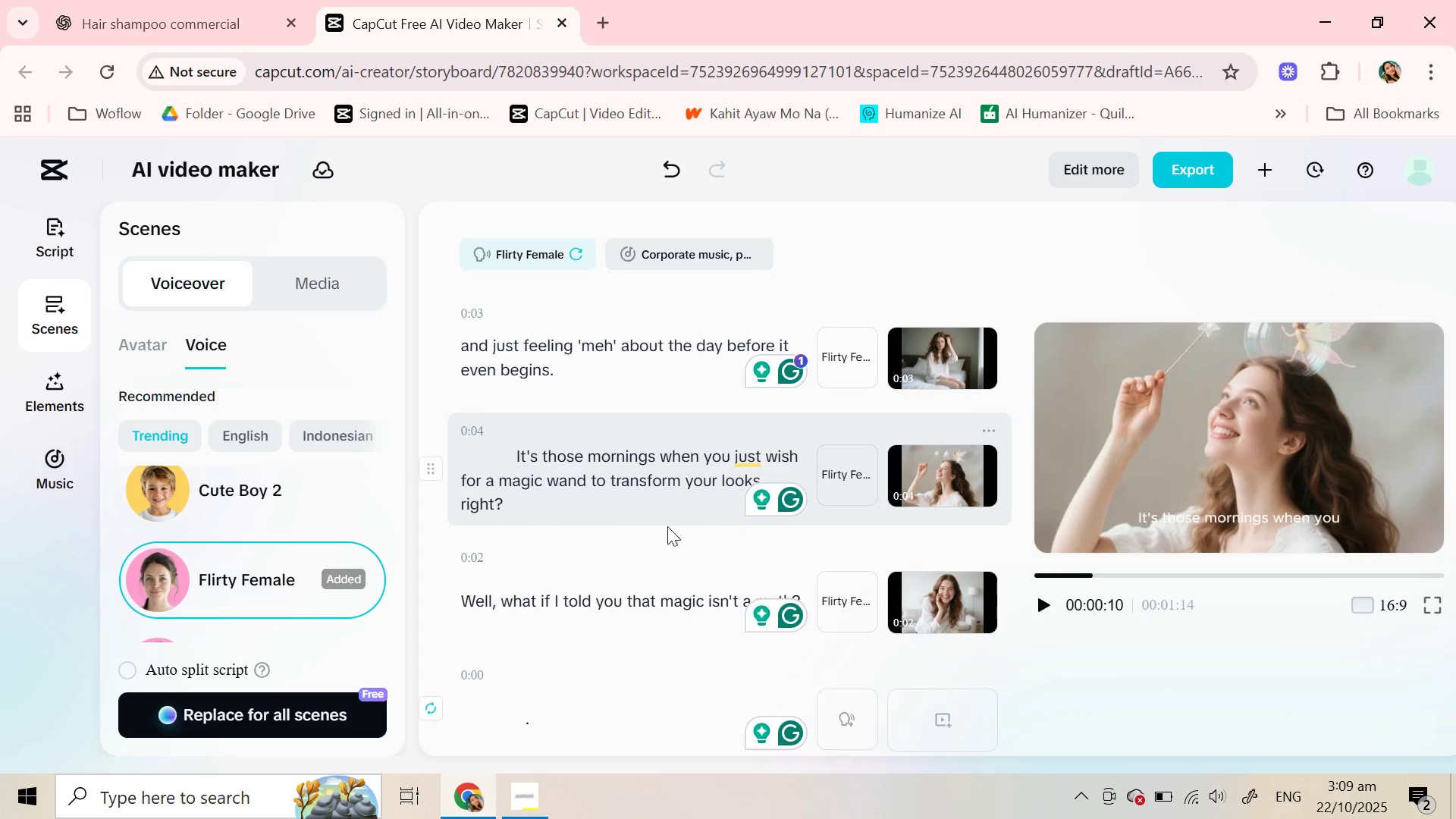 
left_click([650, 592])
 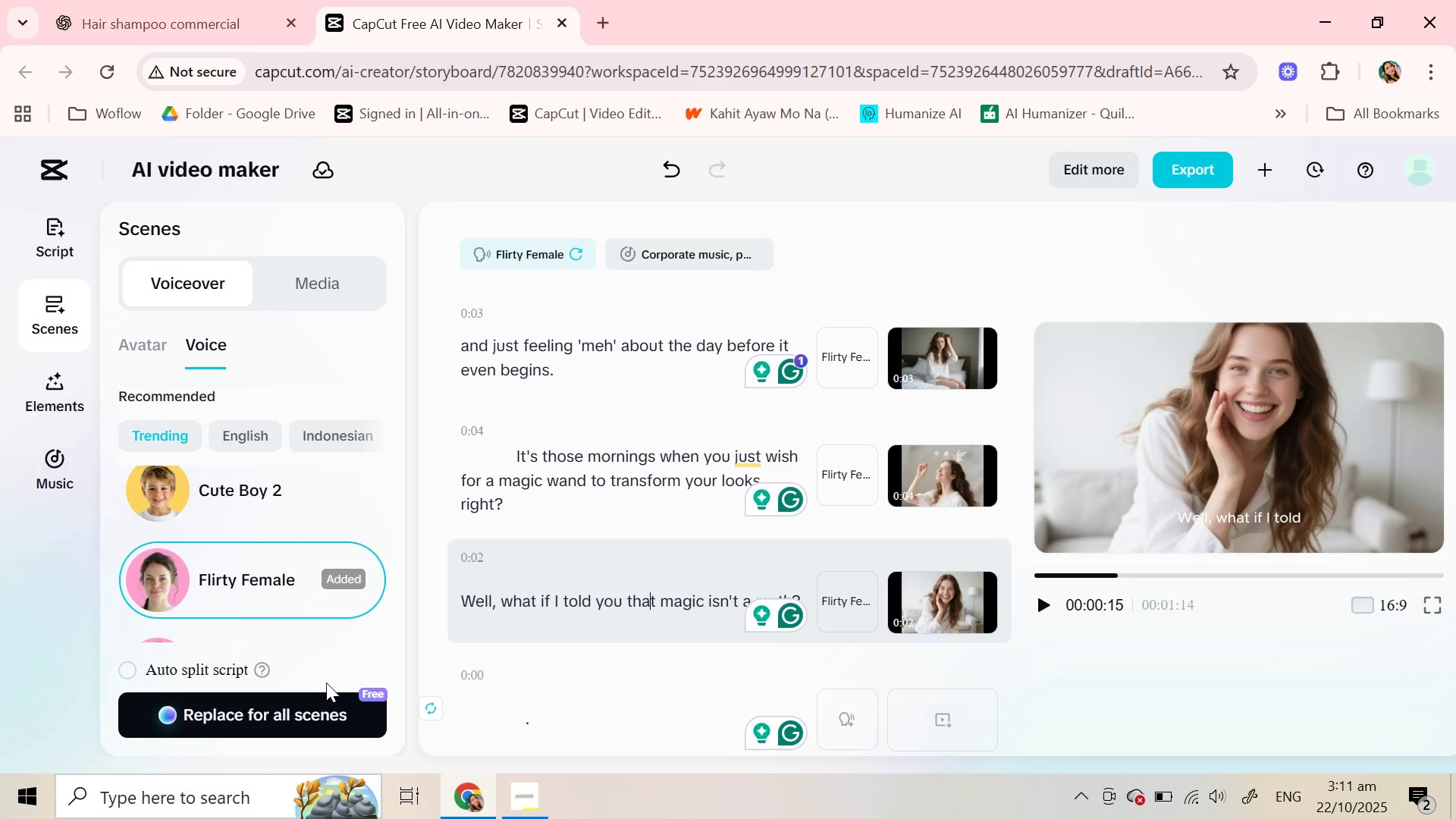 
wait(160.95)
 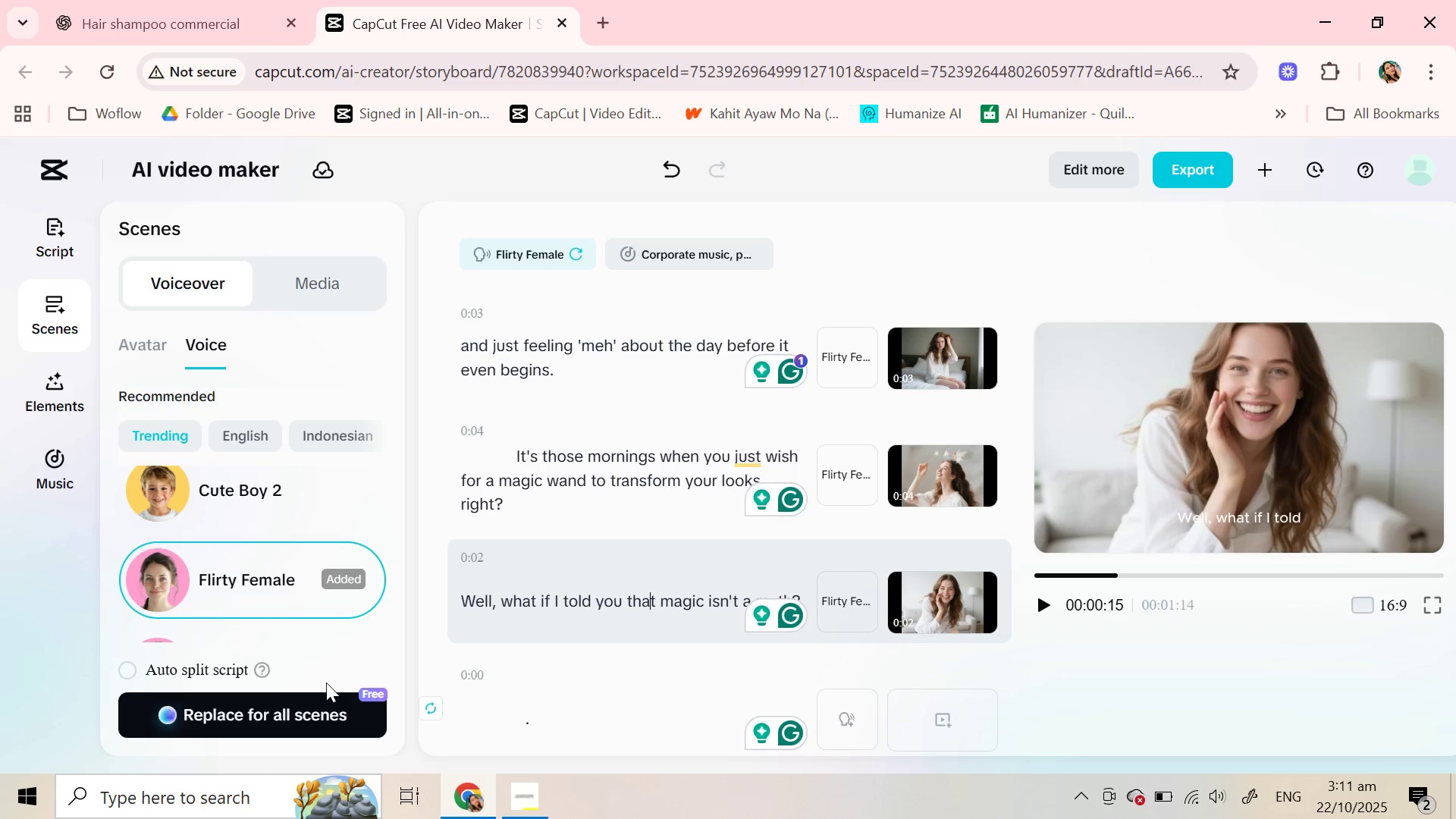 
scroll: coordinate [585, 504], scroll_direction: down, amount: 3.0
 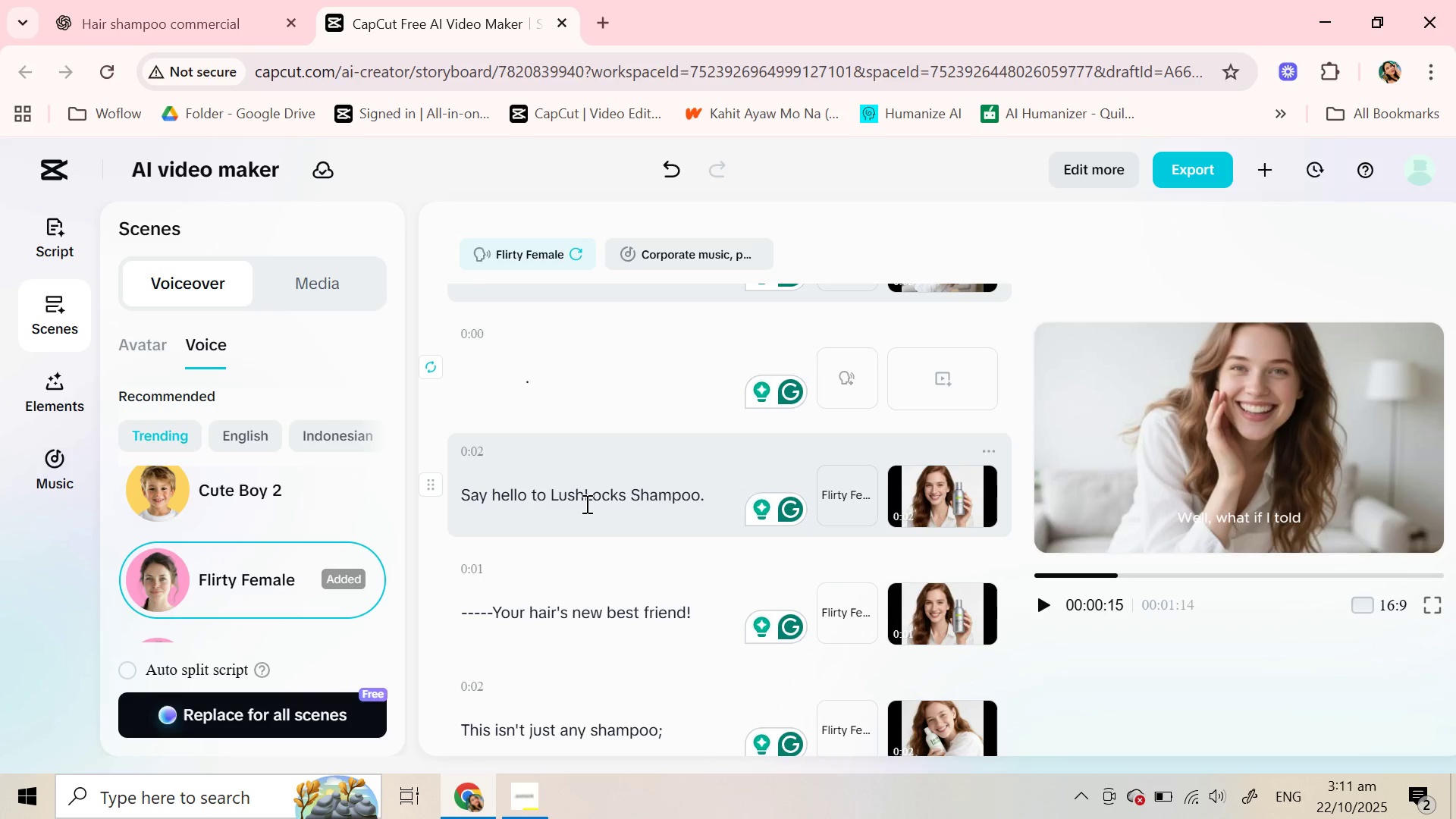 
left_click([585, 504])
 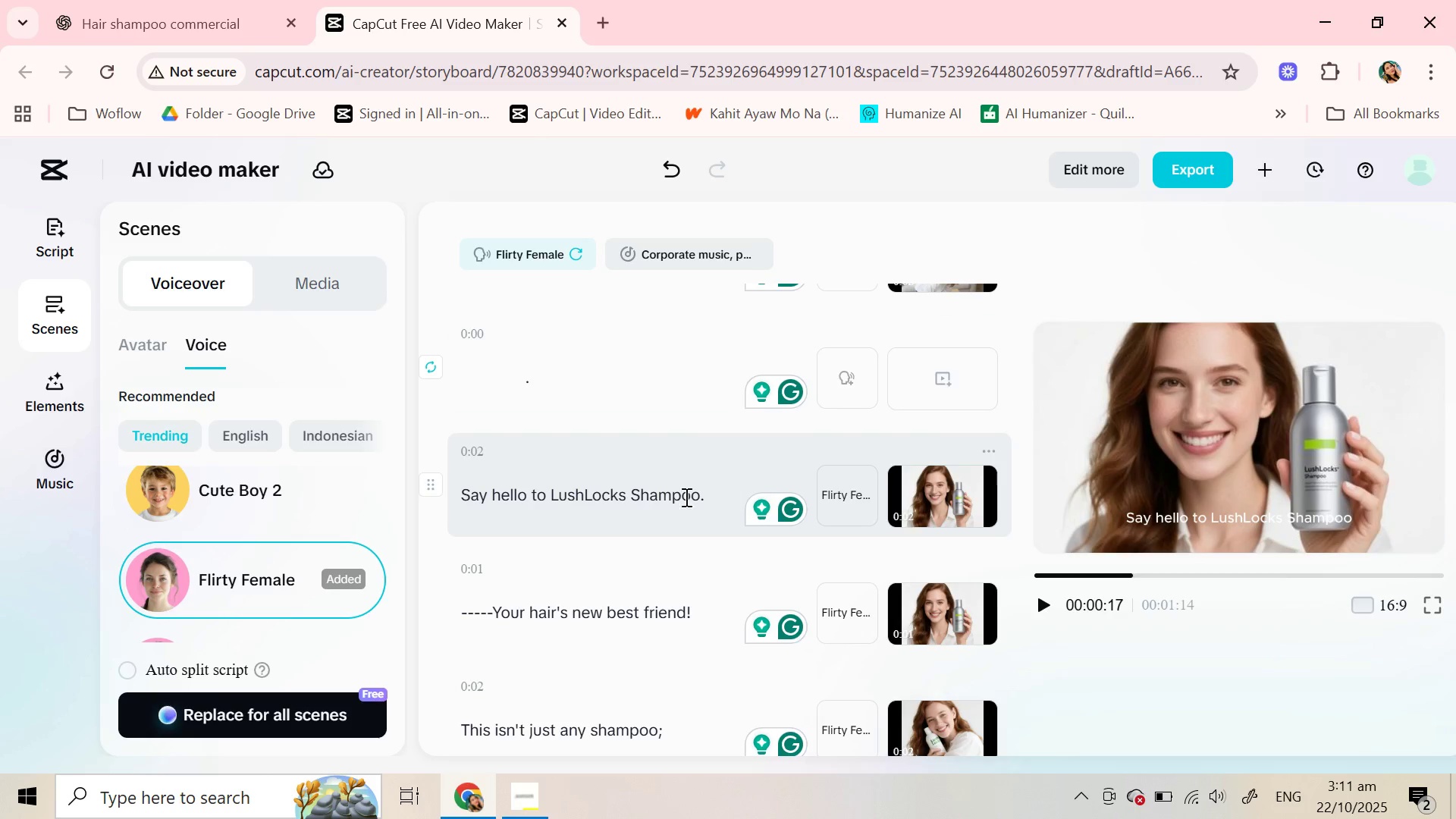 
left_click([677, 498])
 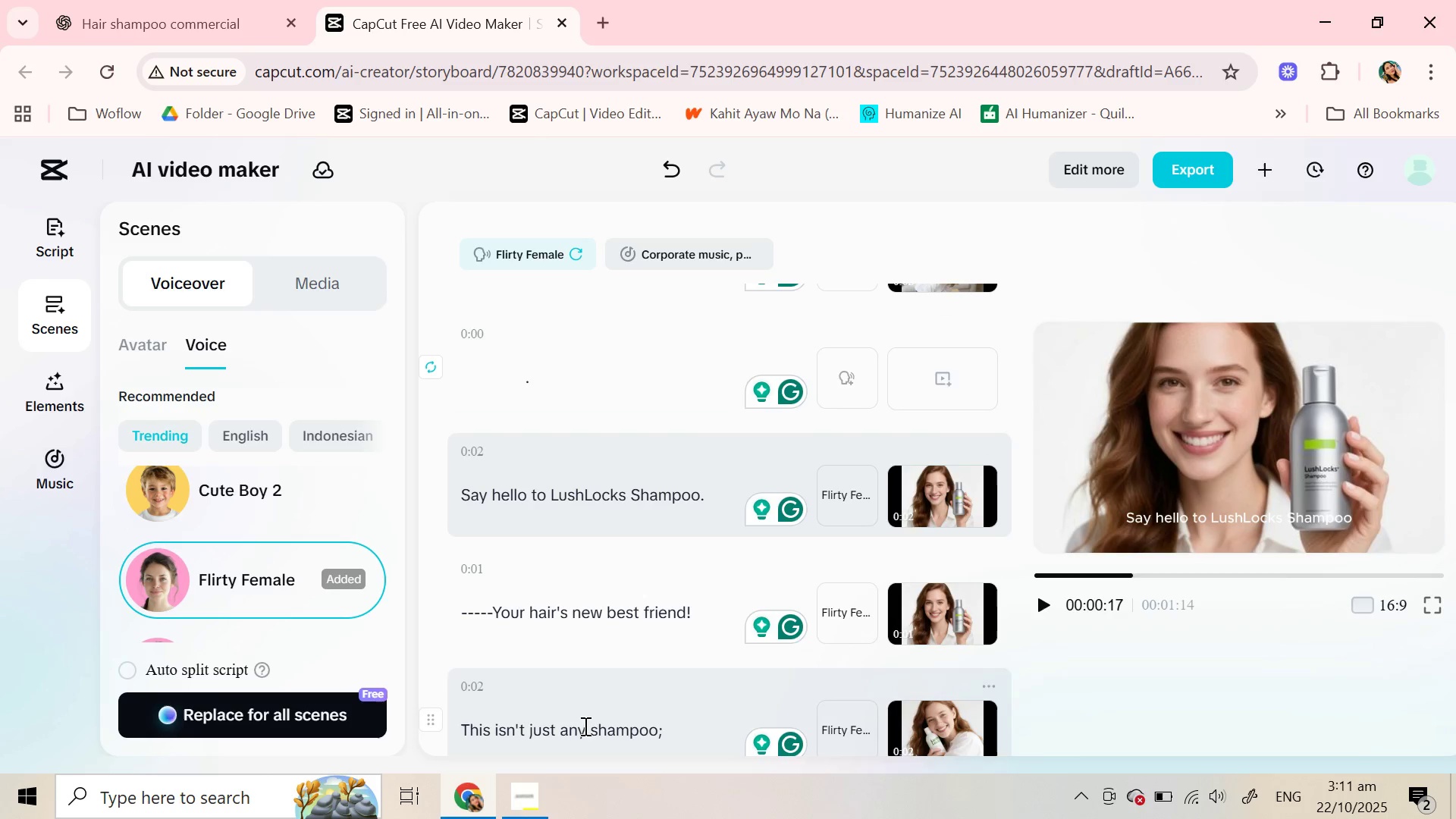 
left_click([650, 623])
 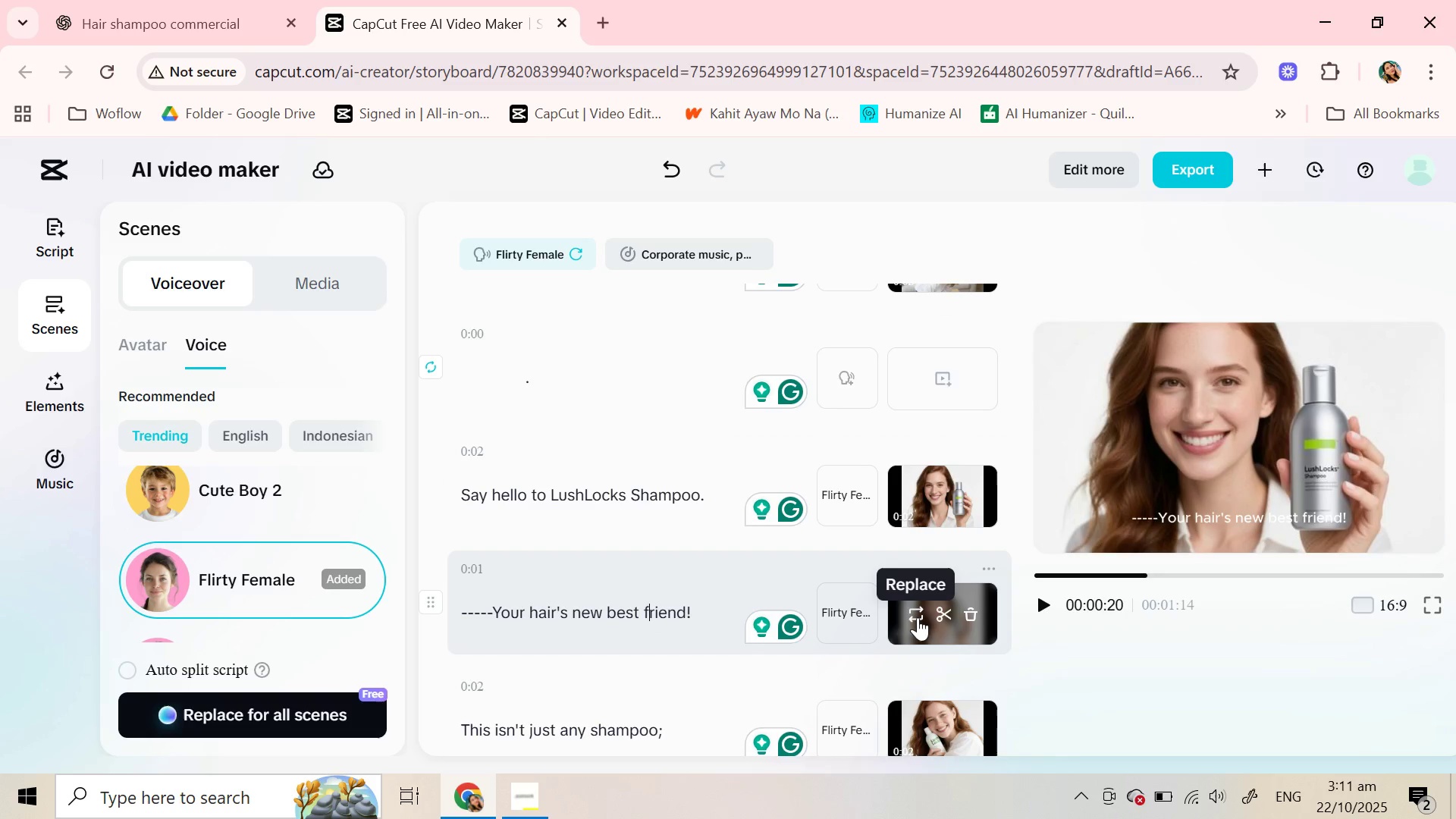 
left_click([918, 617])
 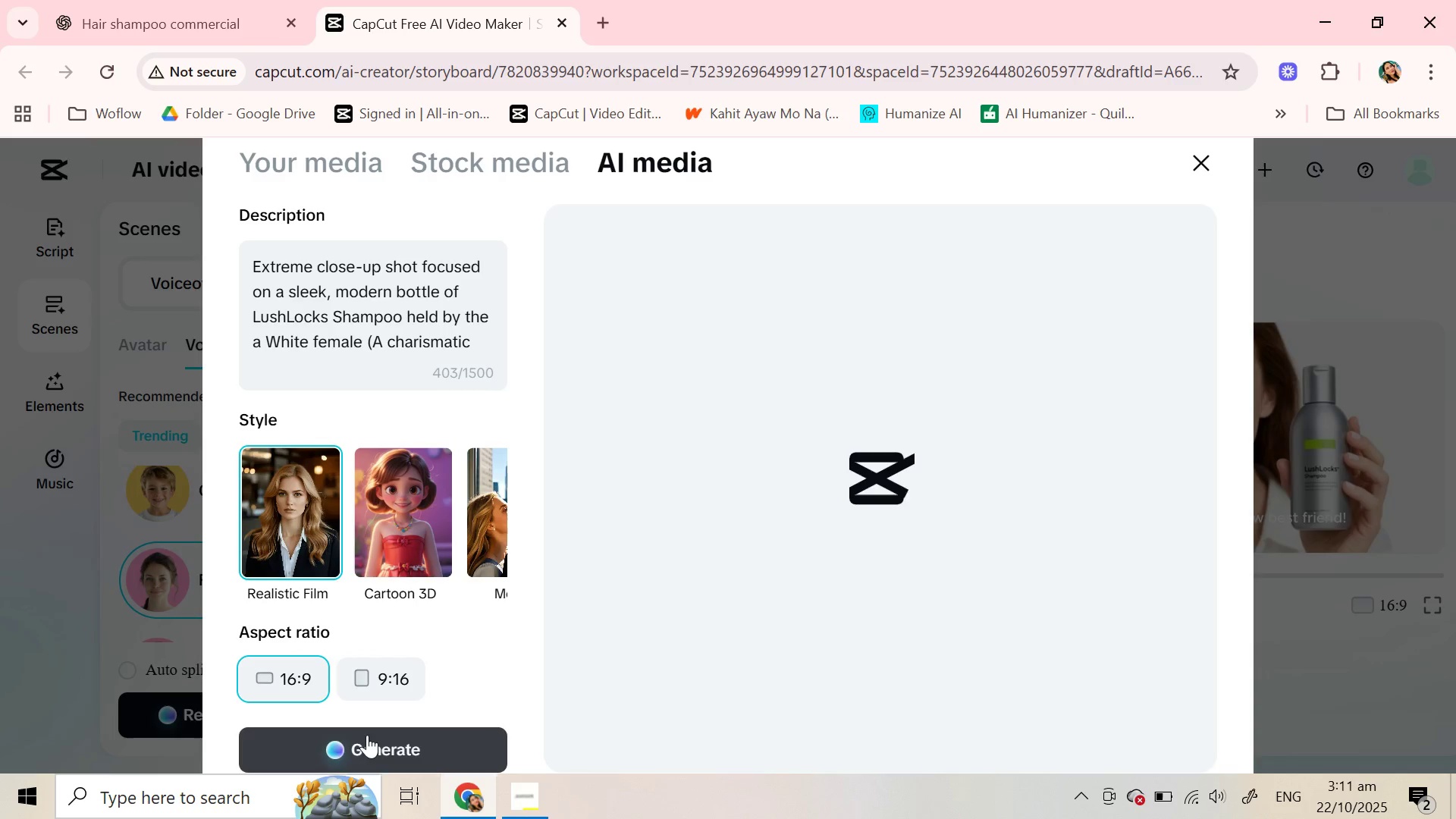 
left_click([368, 743])
 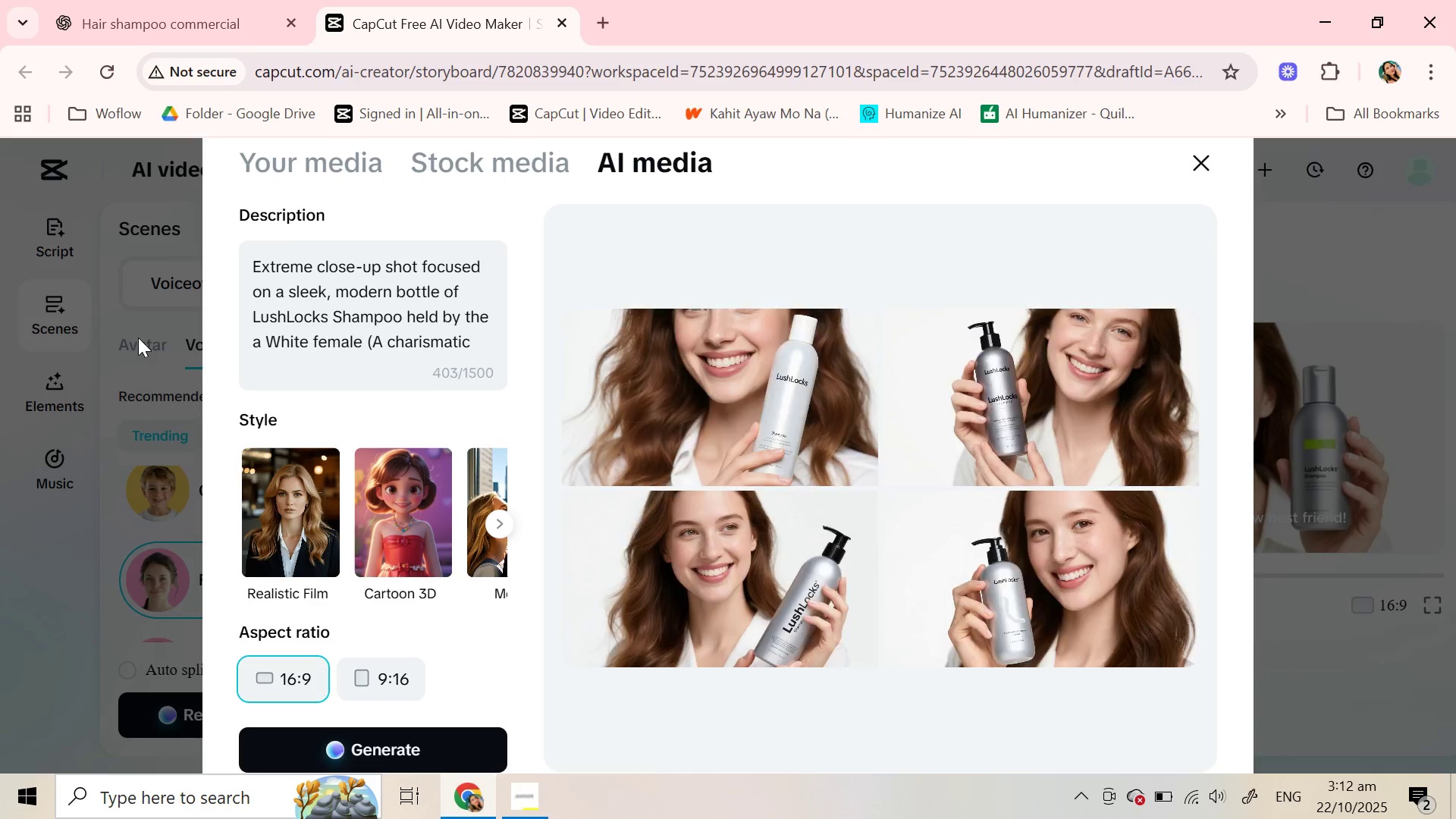 
wait(22.88)
 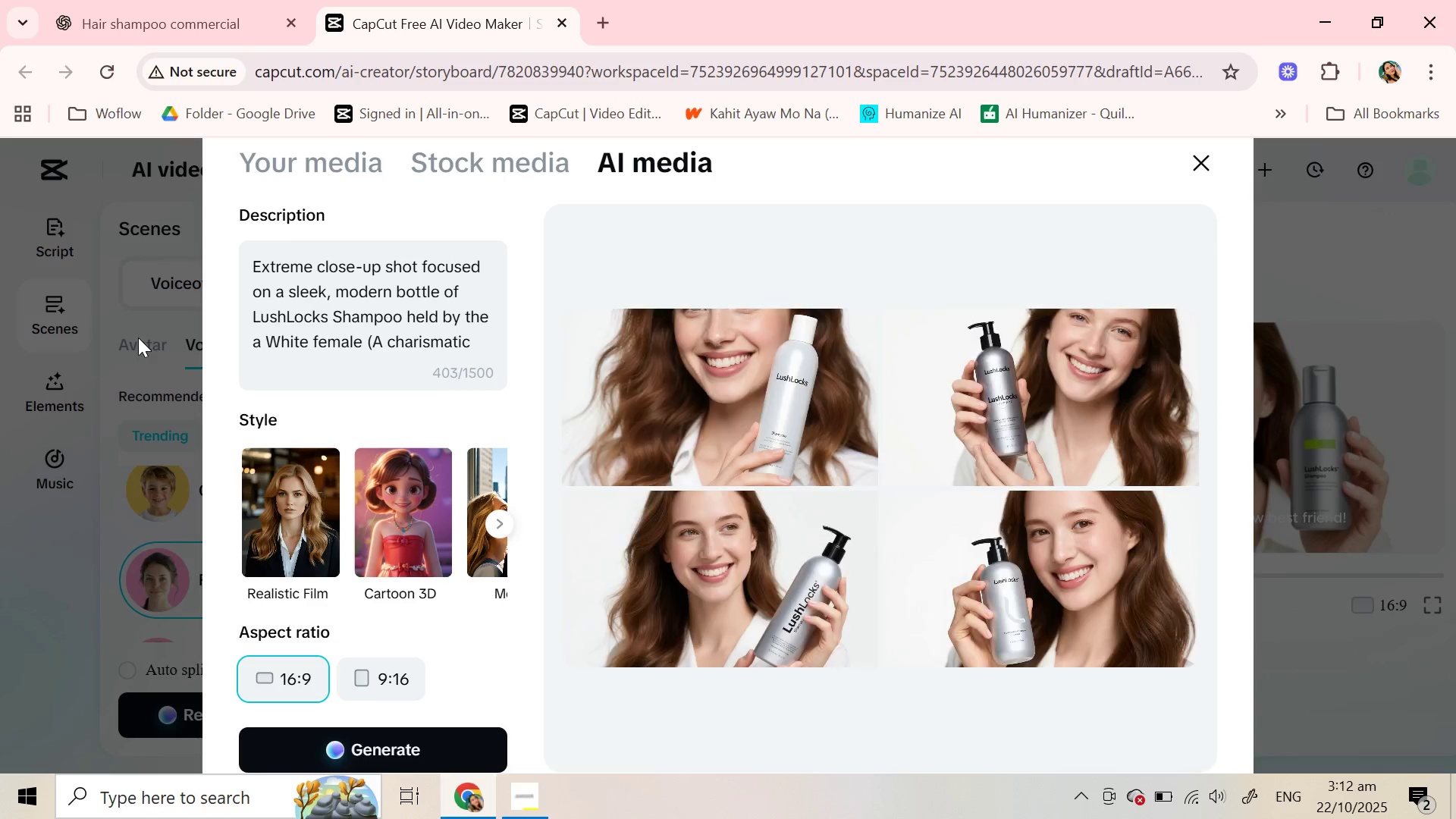 
mouse_move([983, 472])
 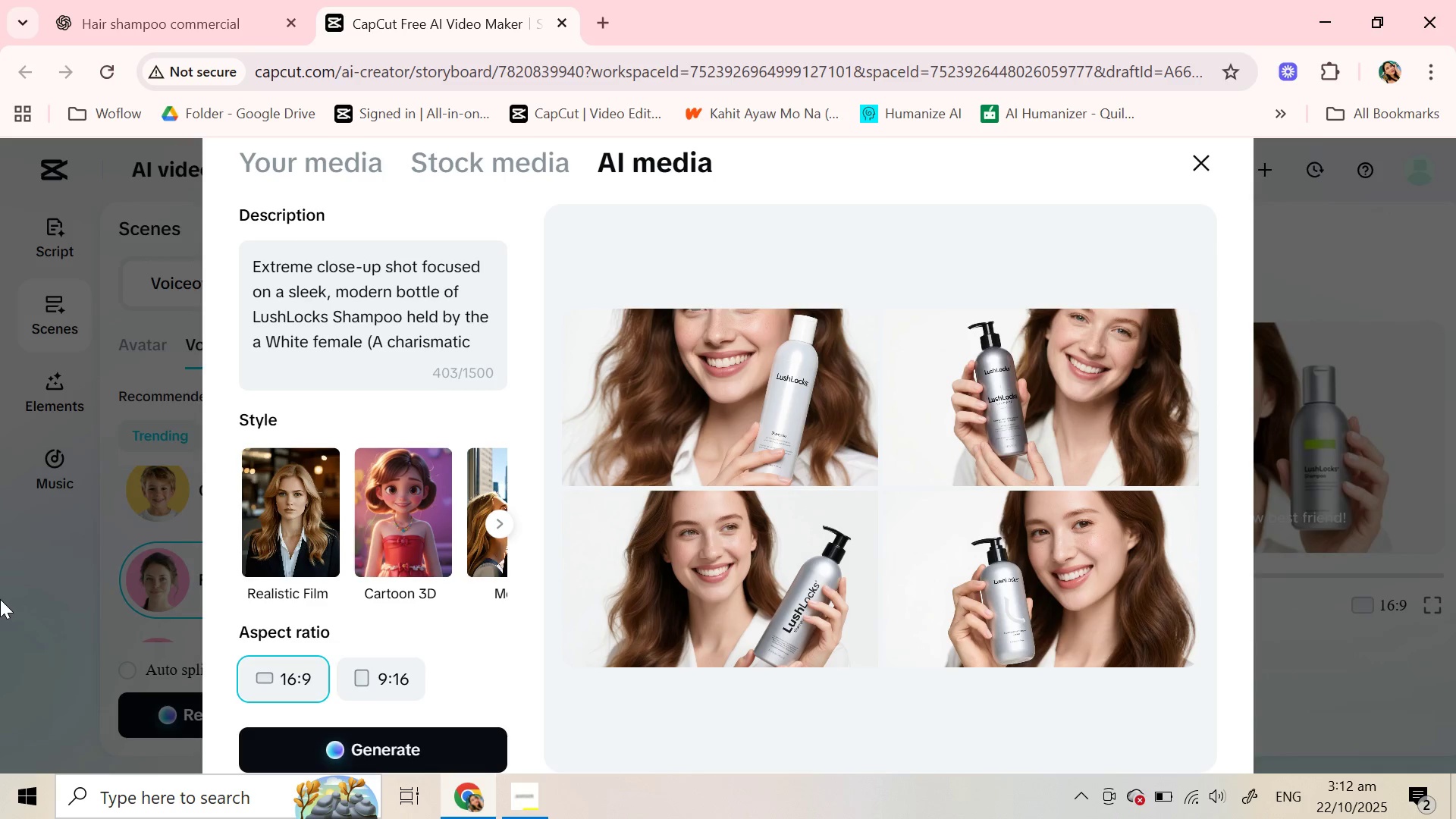 
wait(38.24)
 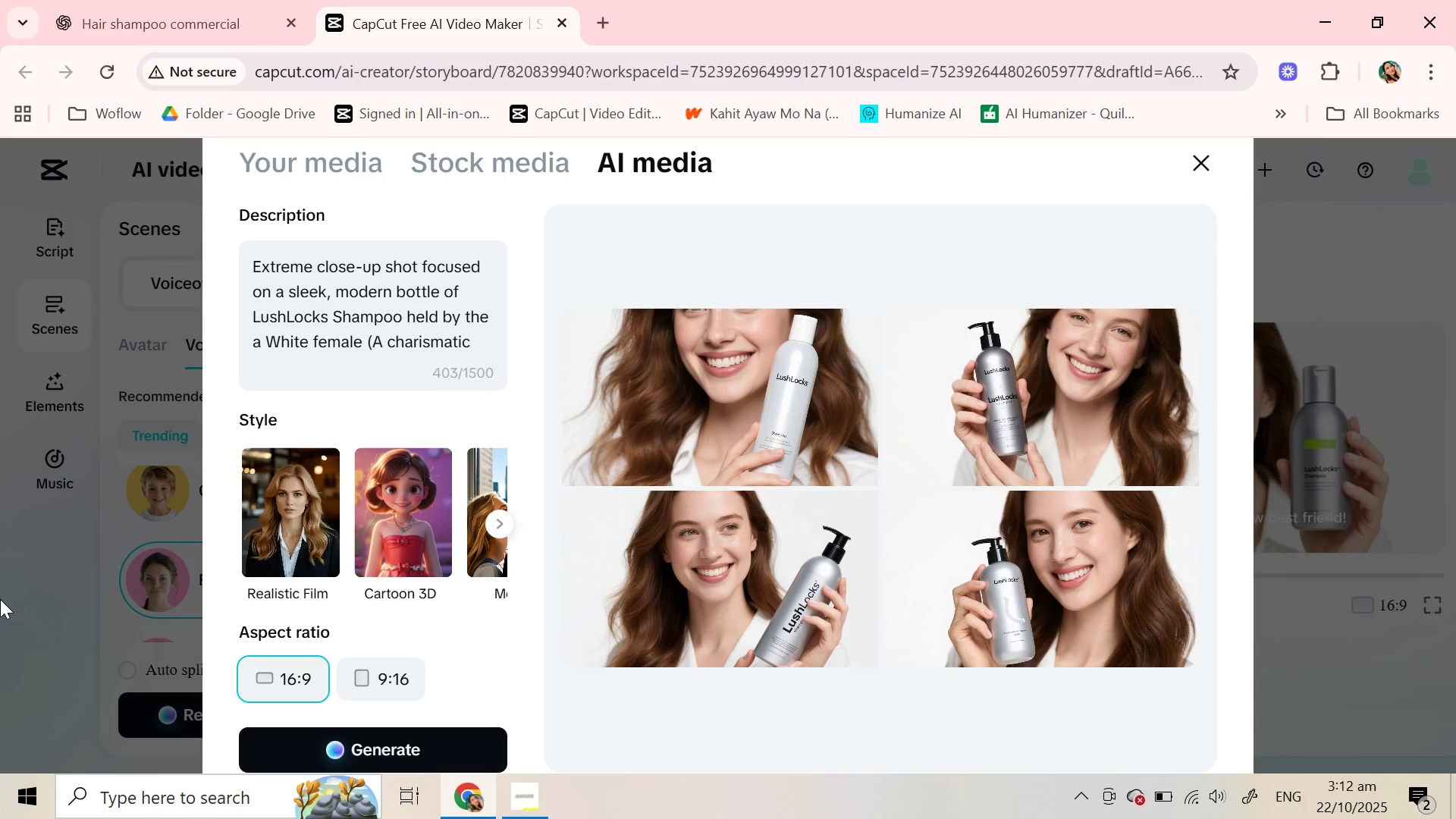 
mouse_move([789, 551])
 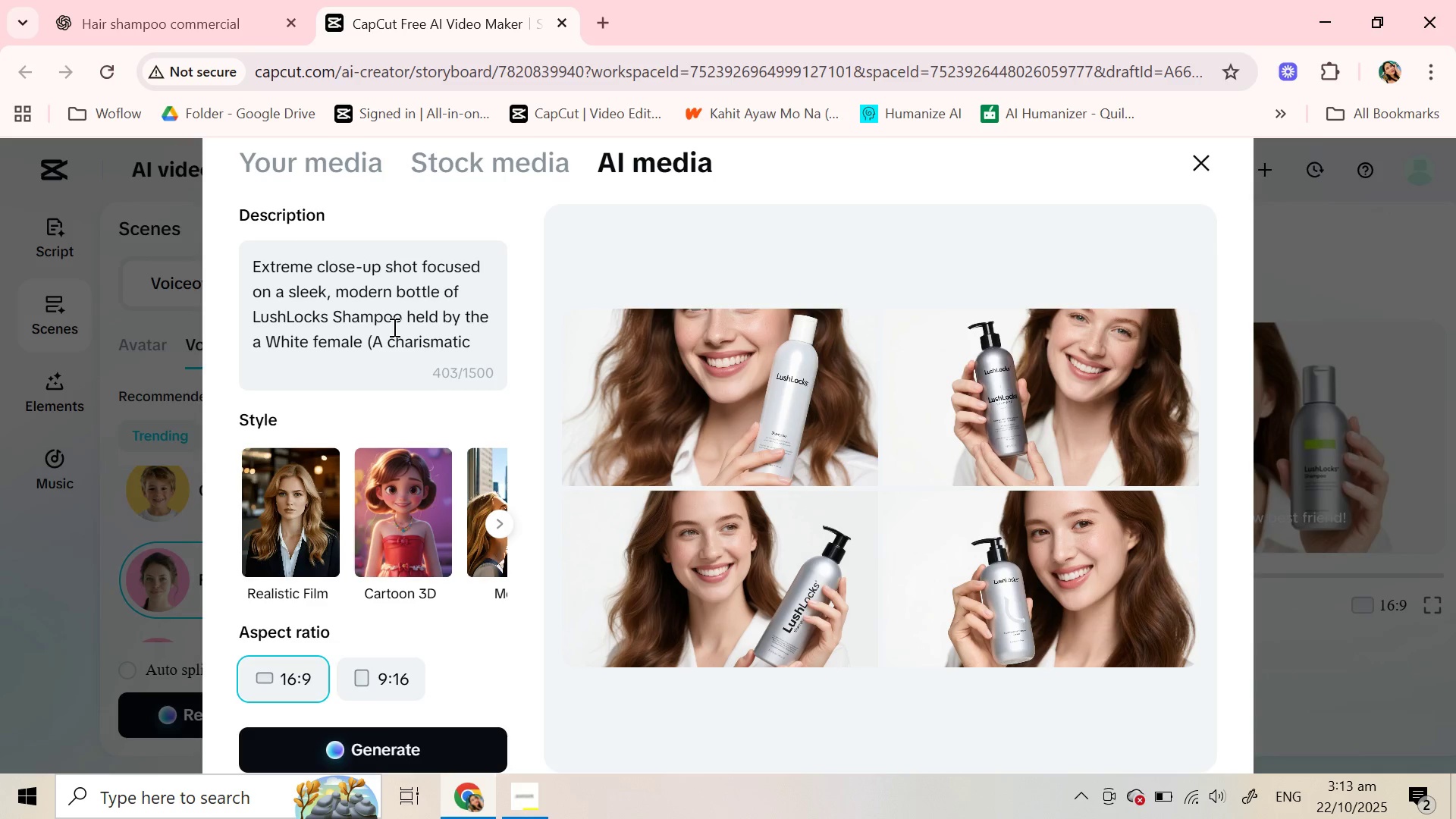 
wait(5.01)
 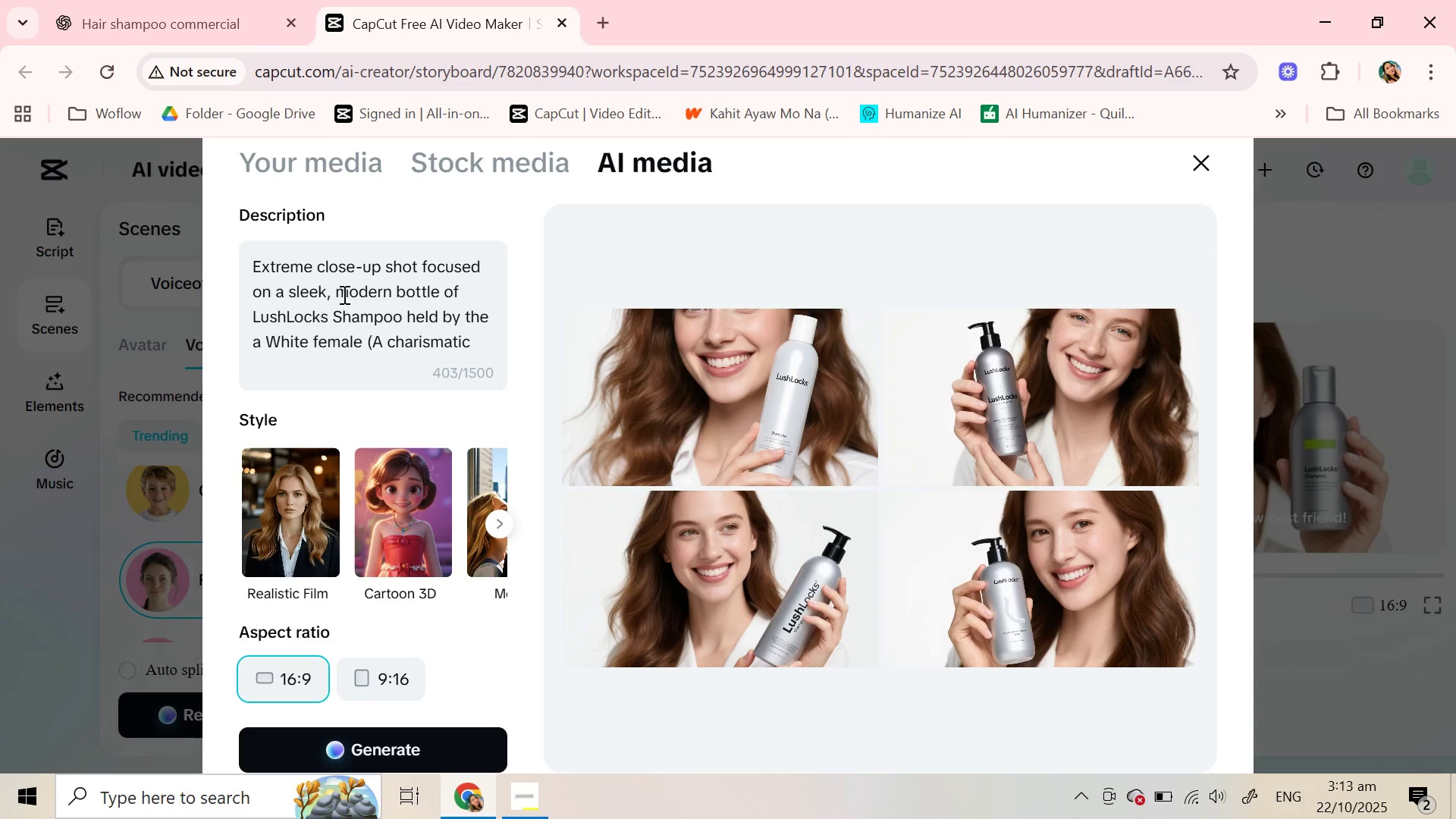 
left_click_drag(start_coordinate=[399, 322], to_coordinate=[490, 322])
 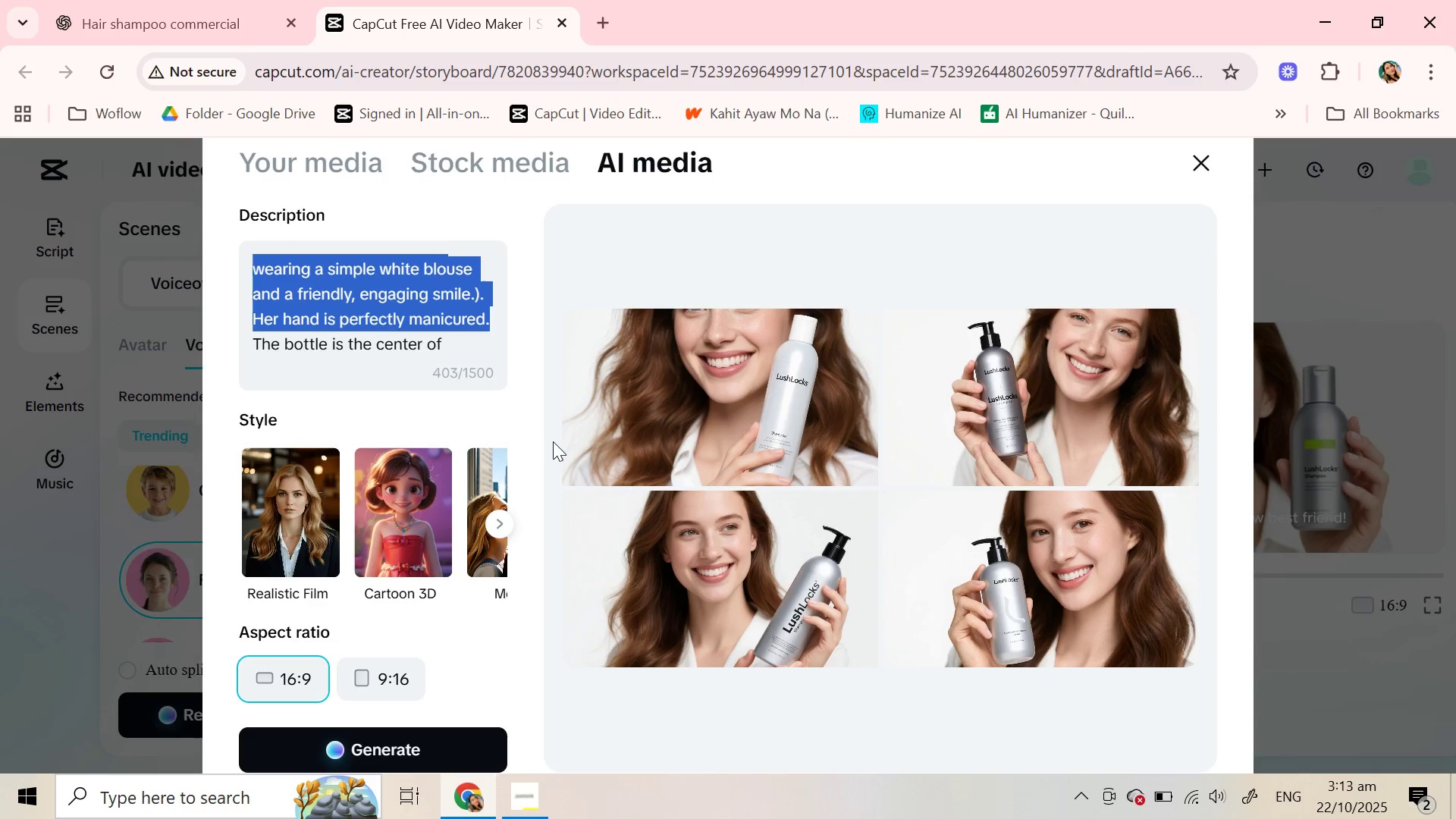 
wait(23.71)
 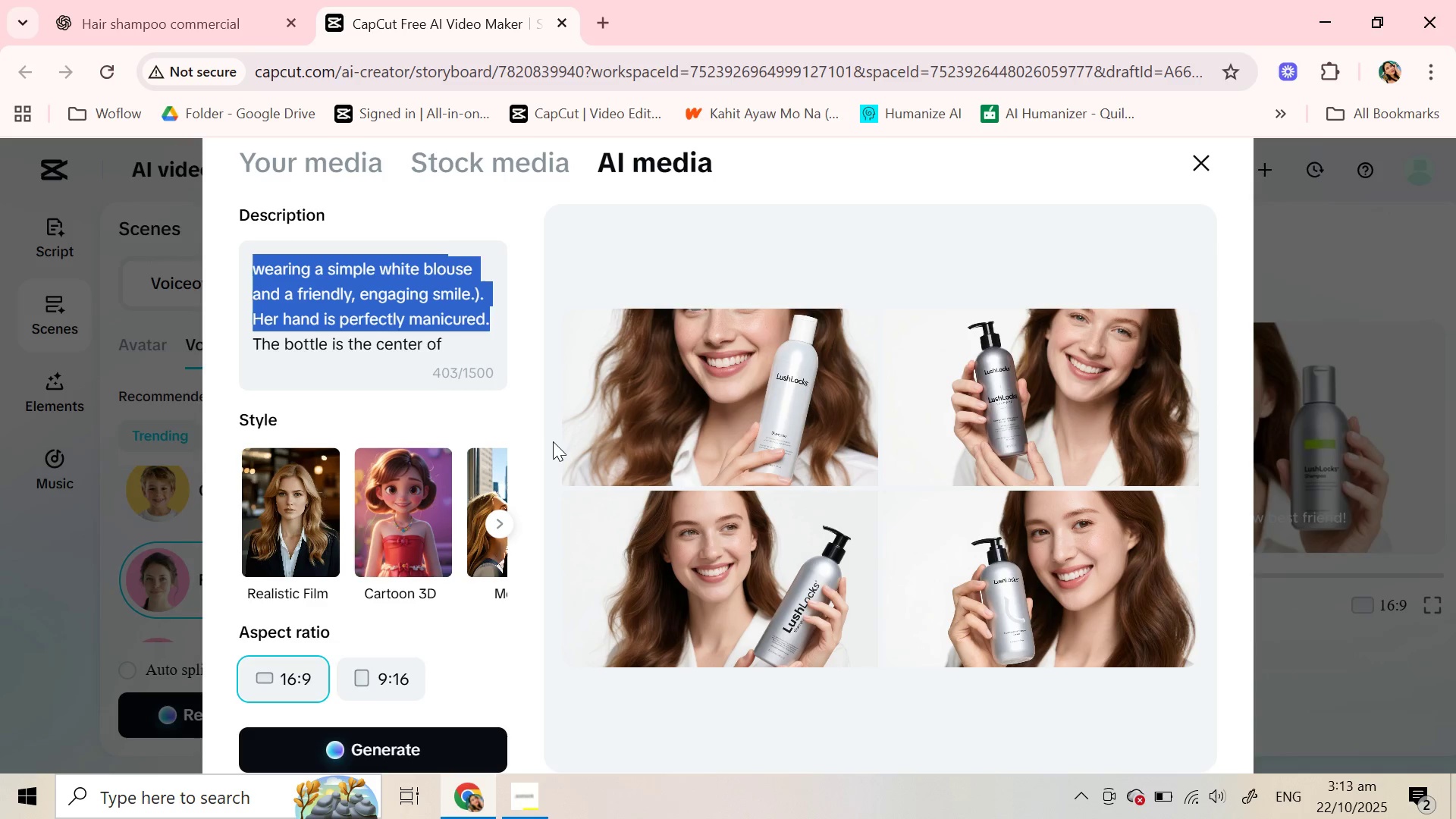 
key(Backspace)
 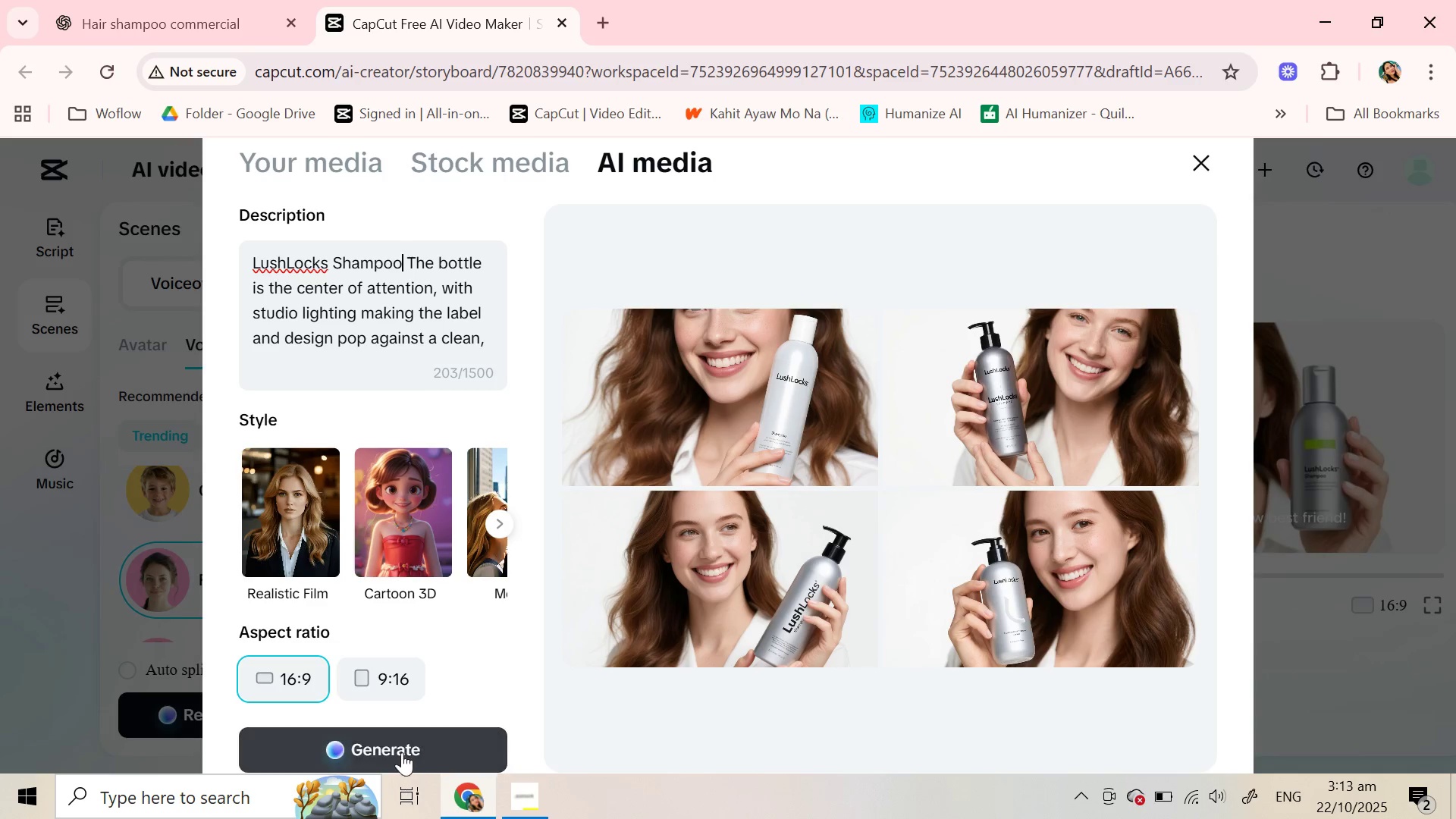 
left_click([399, 733])
 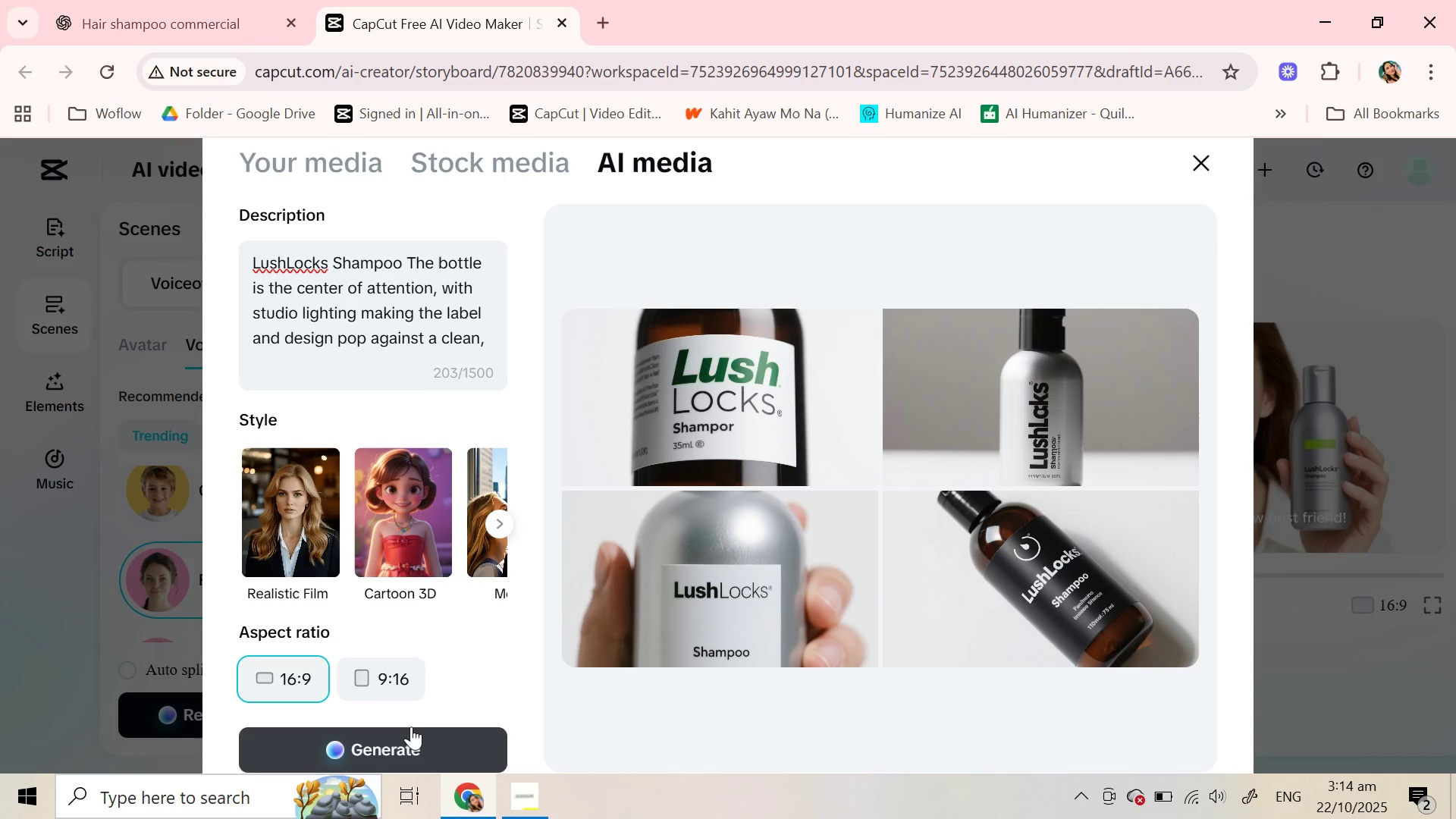 
wait(72.64)
 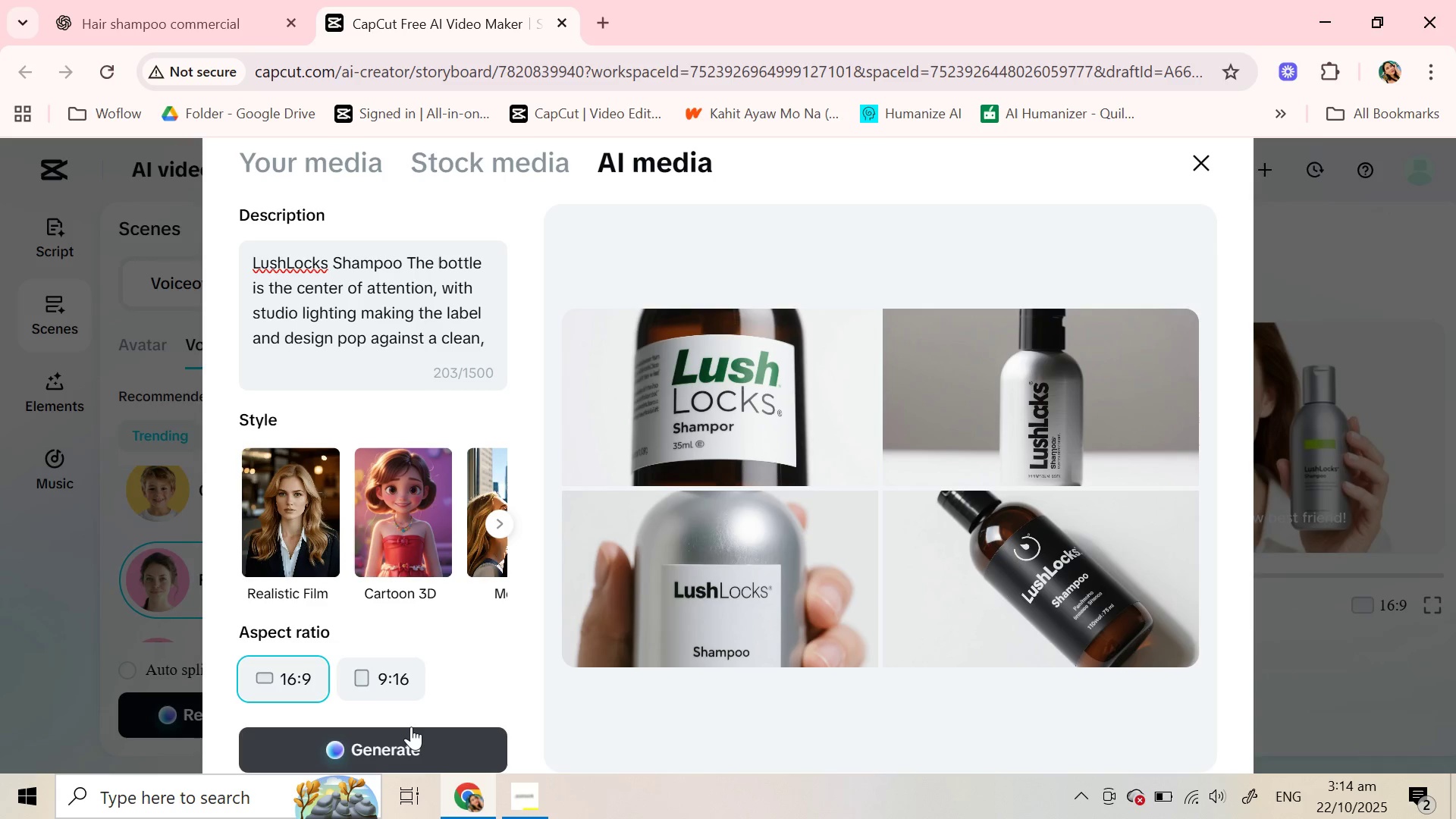 
left_click([686, 620])
 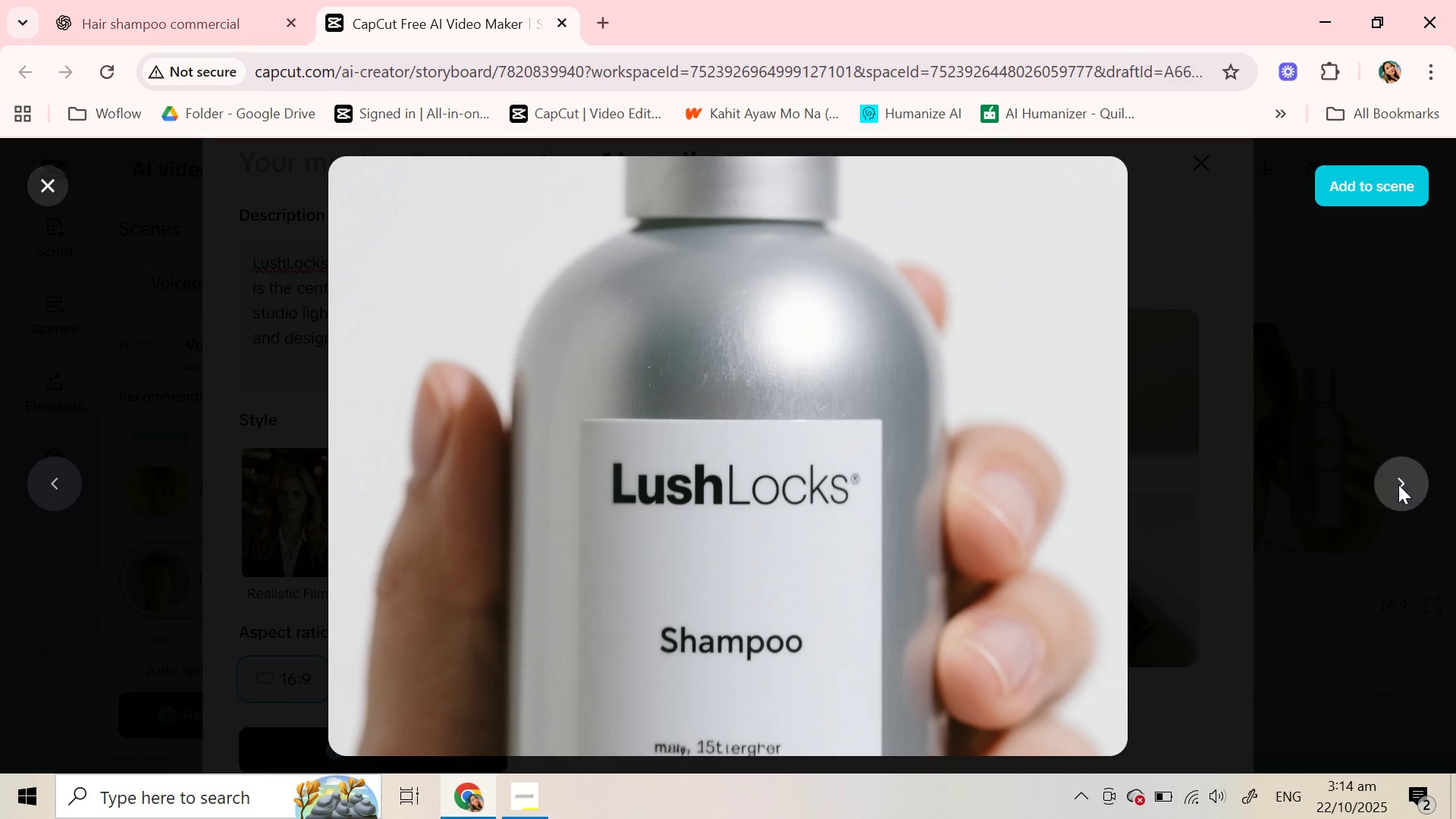 
wait(5.49)
 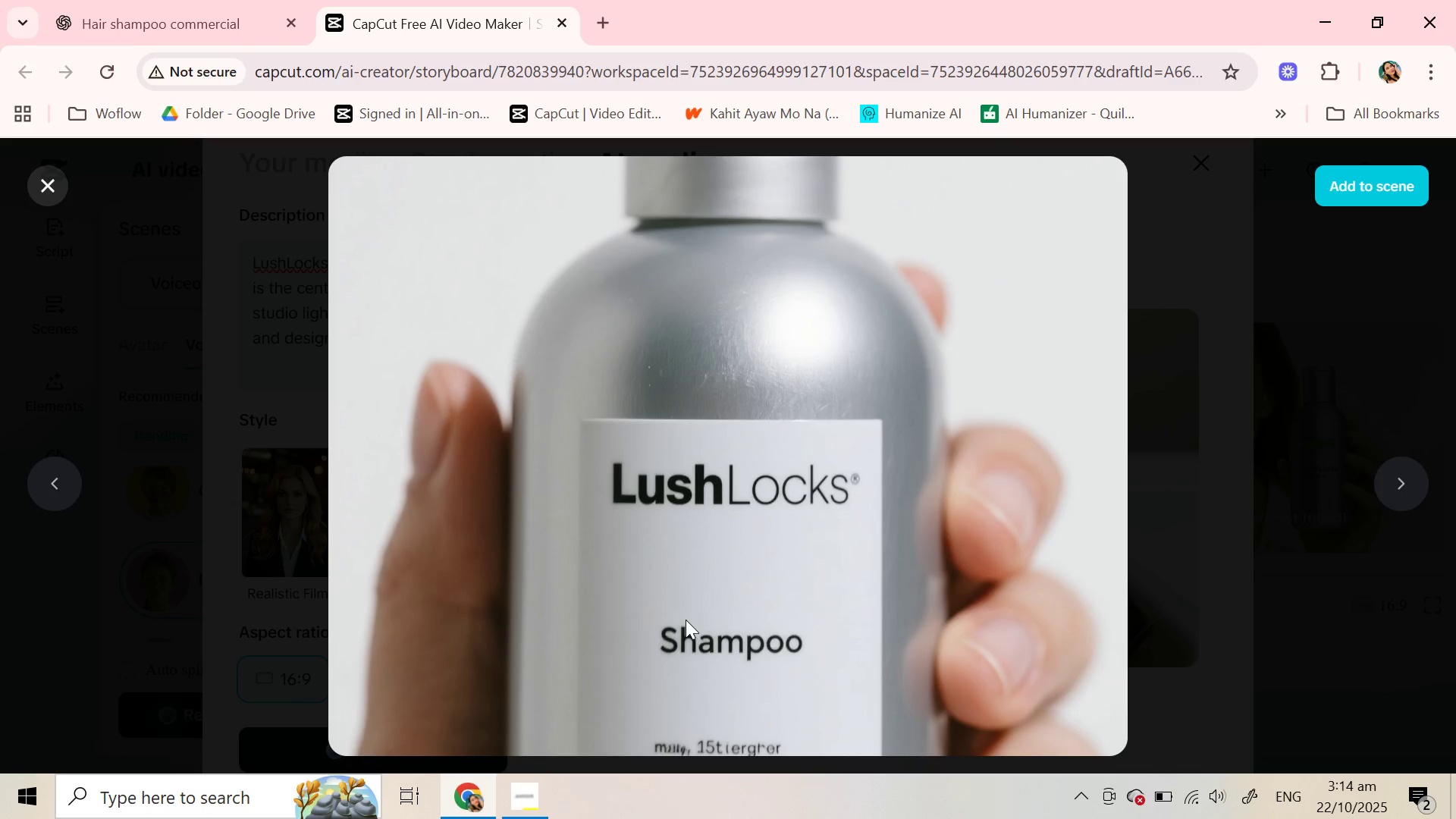 
left_click([1398, 484])
 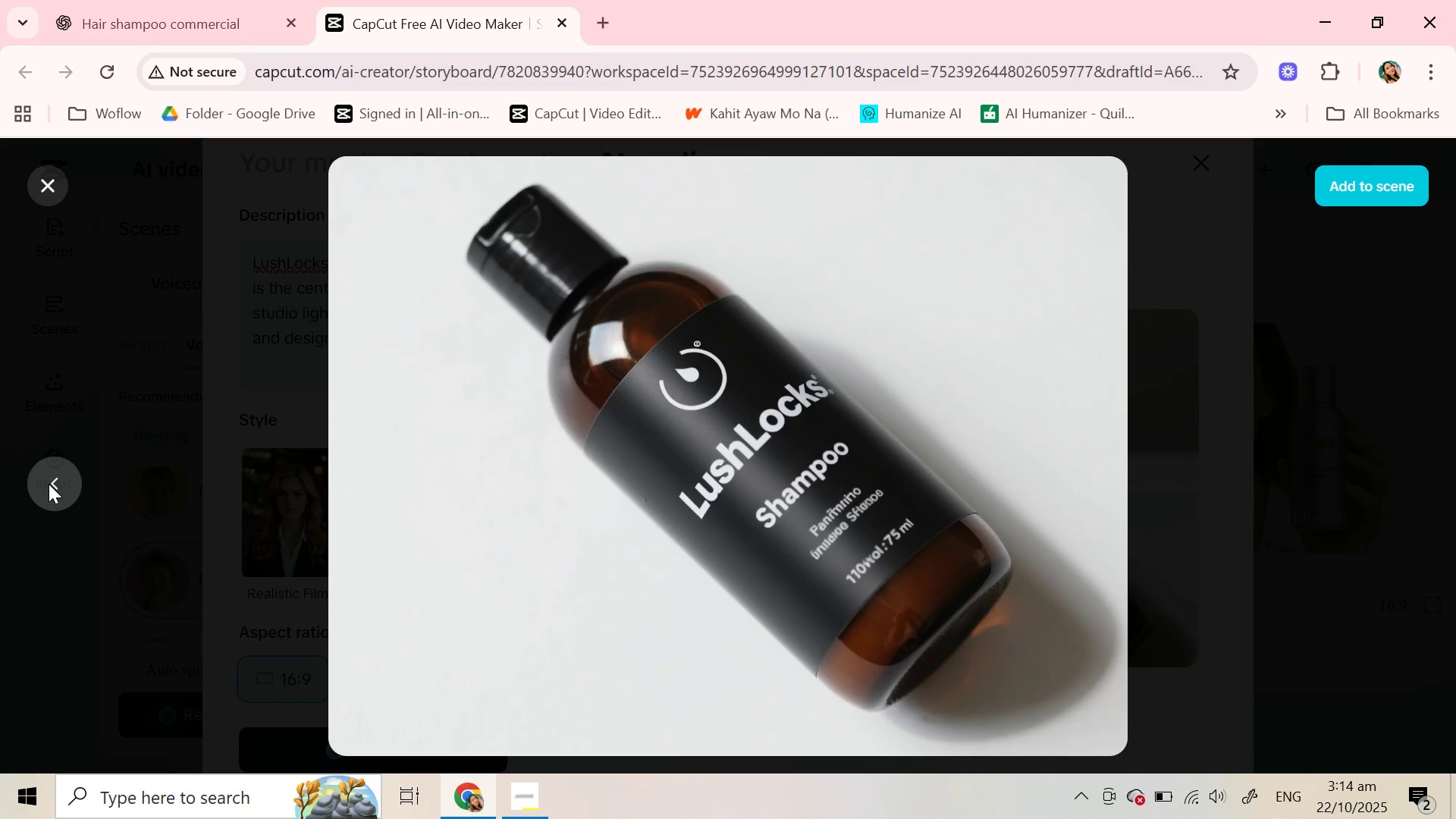 
double_click([49, 484])
 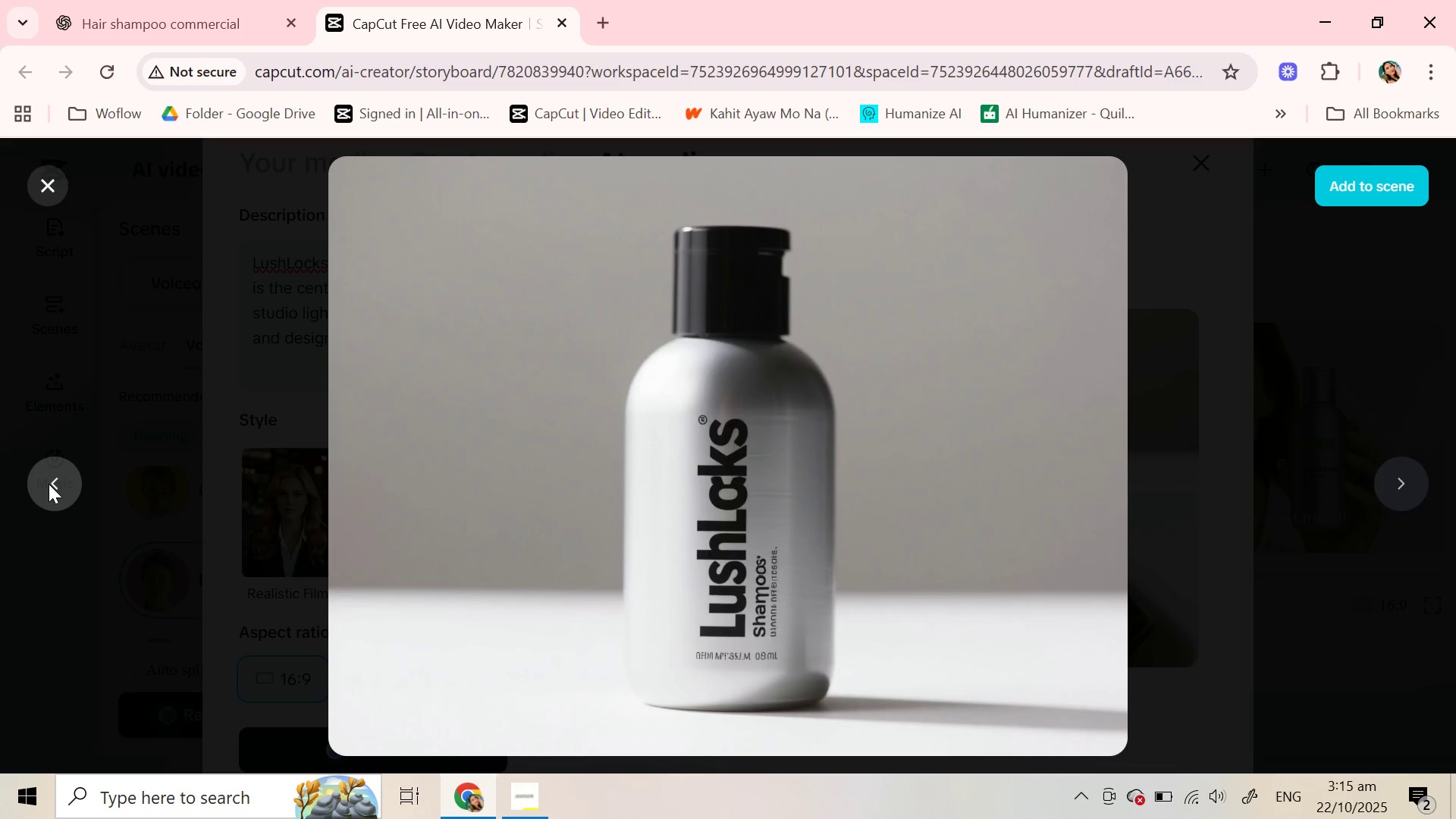 
left_click([49, 484])
 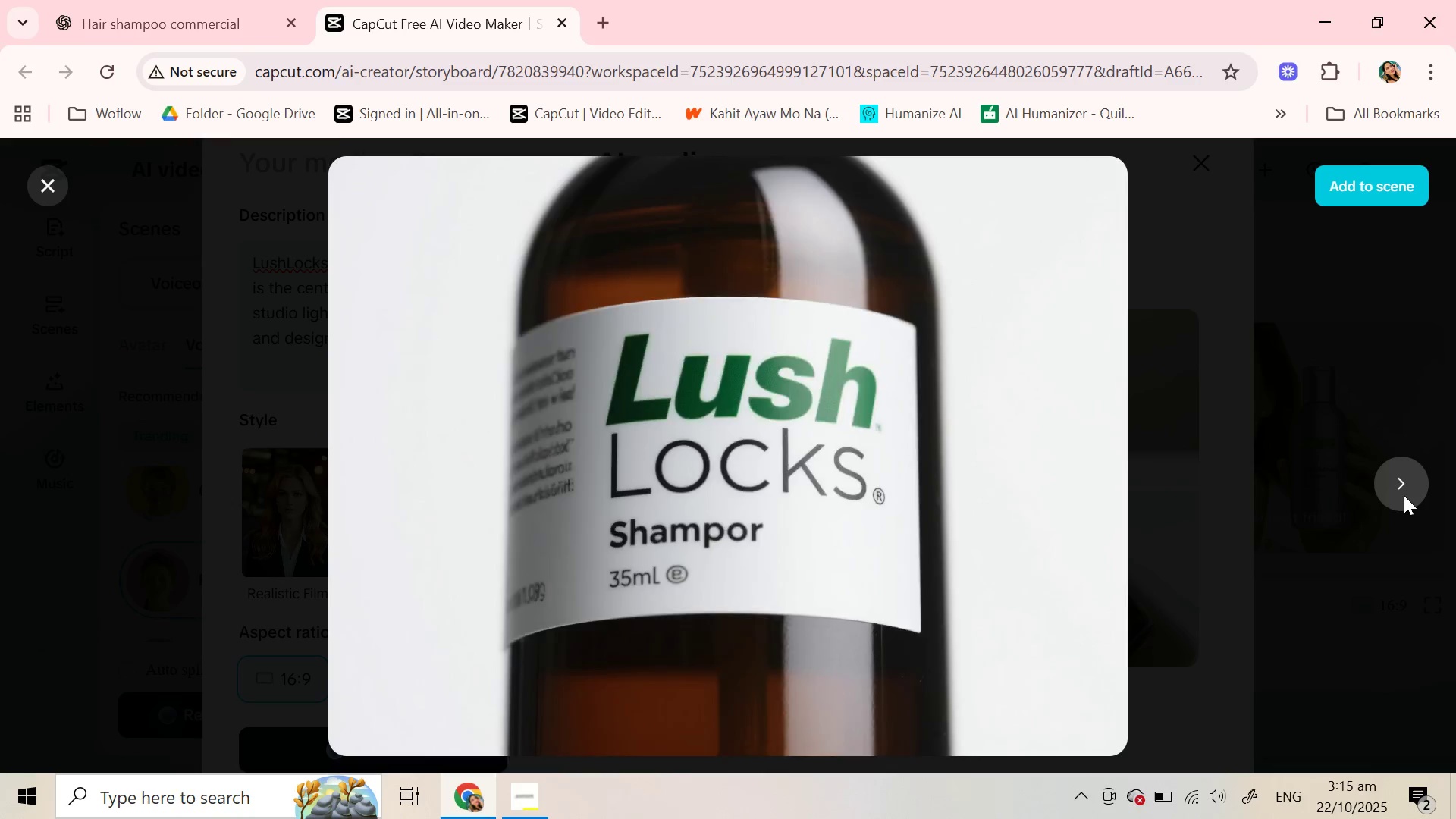 
double_click([1404, 495])
 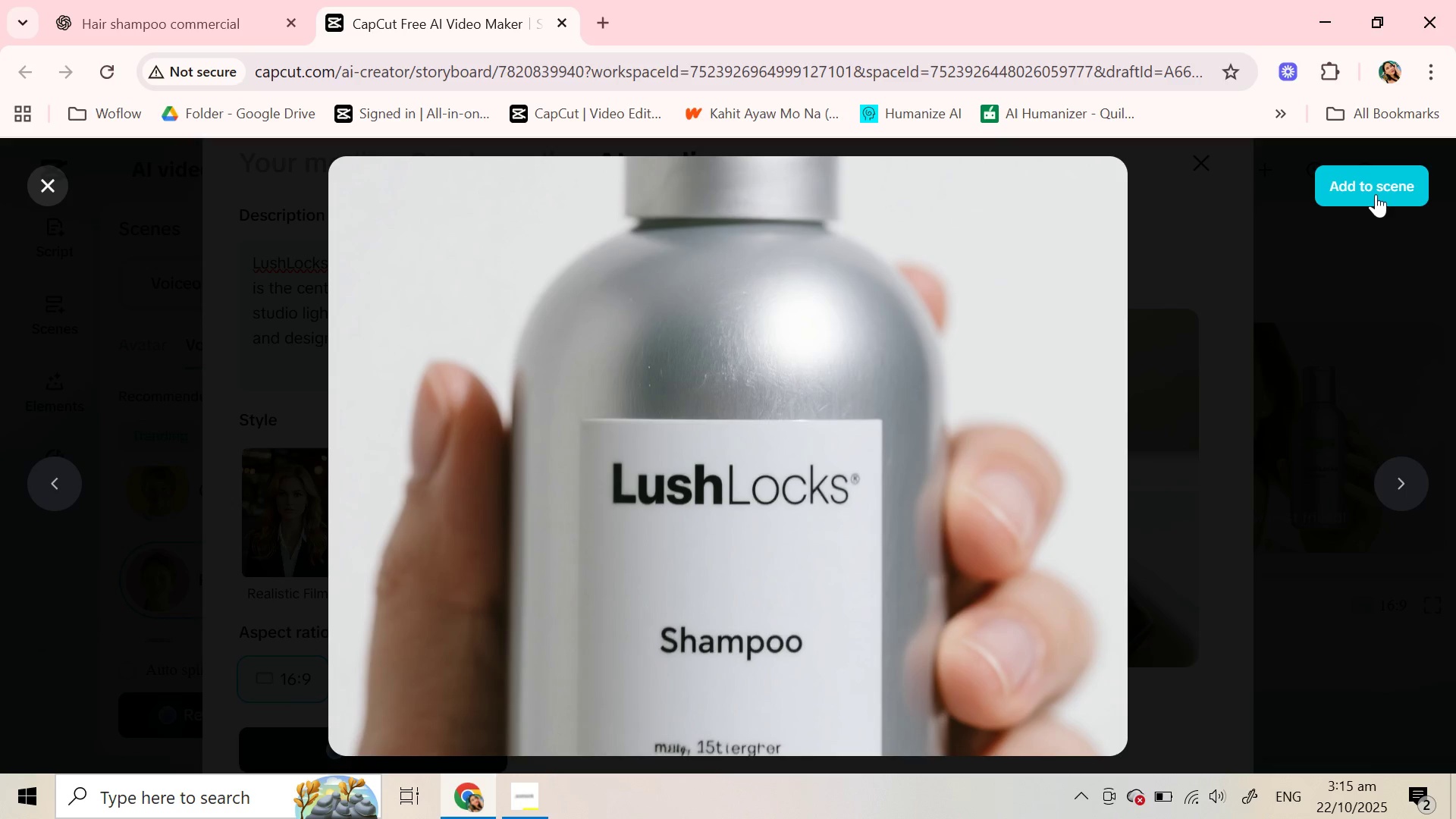 
left_click([1376, 194])
 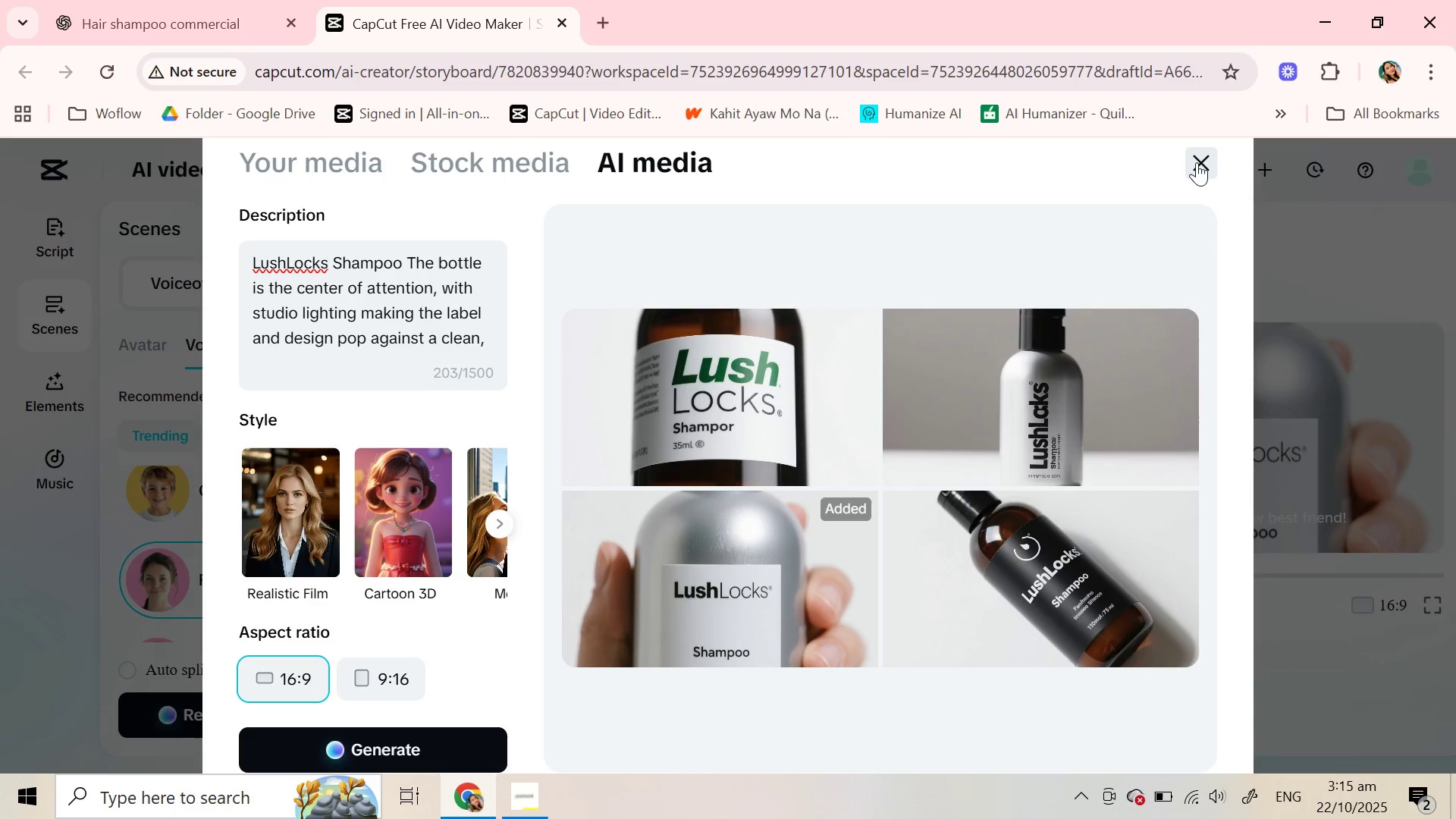 
wait(6.5)
 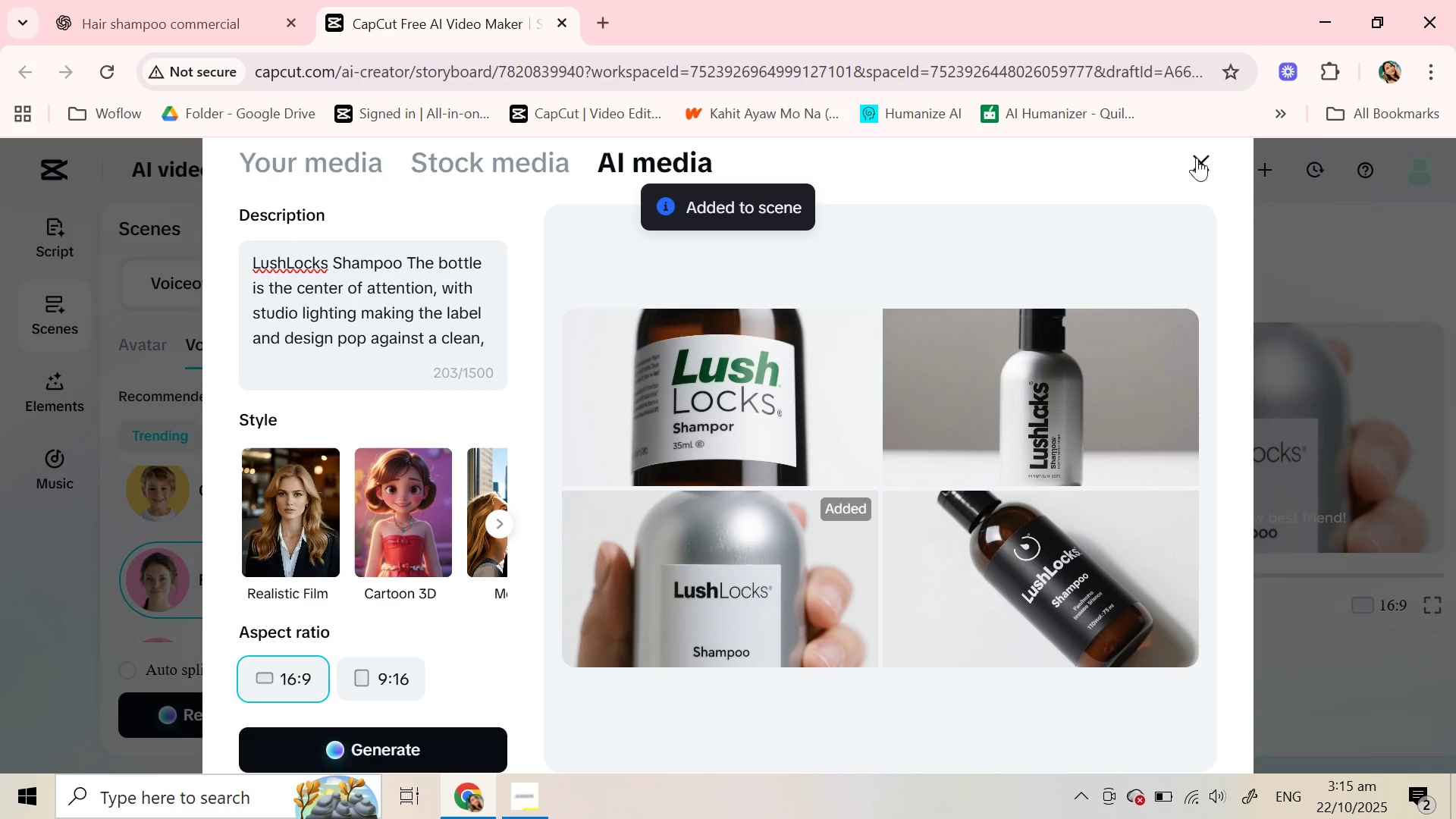 
left_click([1197, 162])
 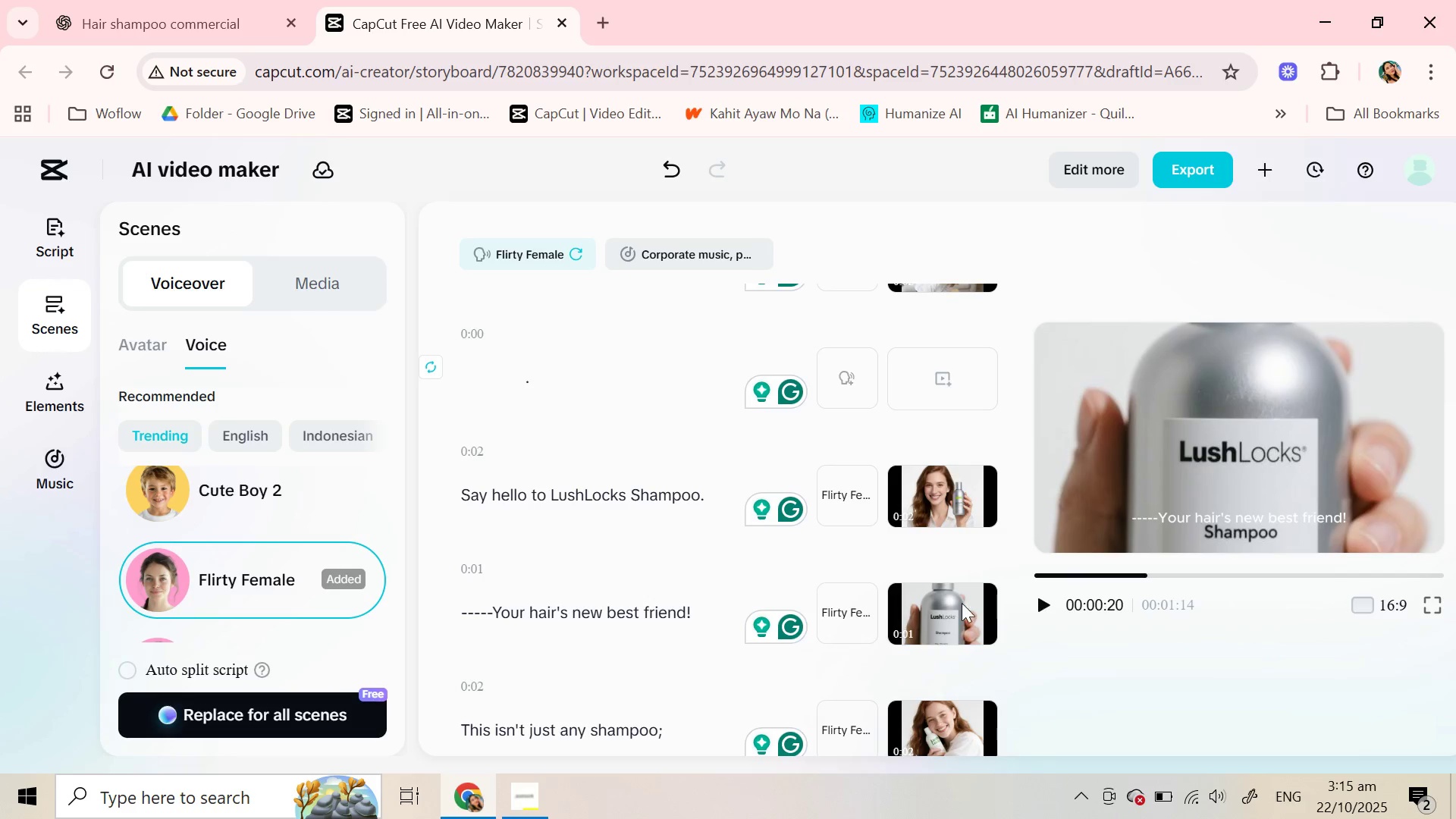 
scroll: coordinate [613, 593], scroll_direction: down, amount: 2.0
 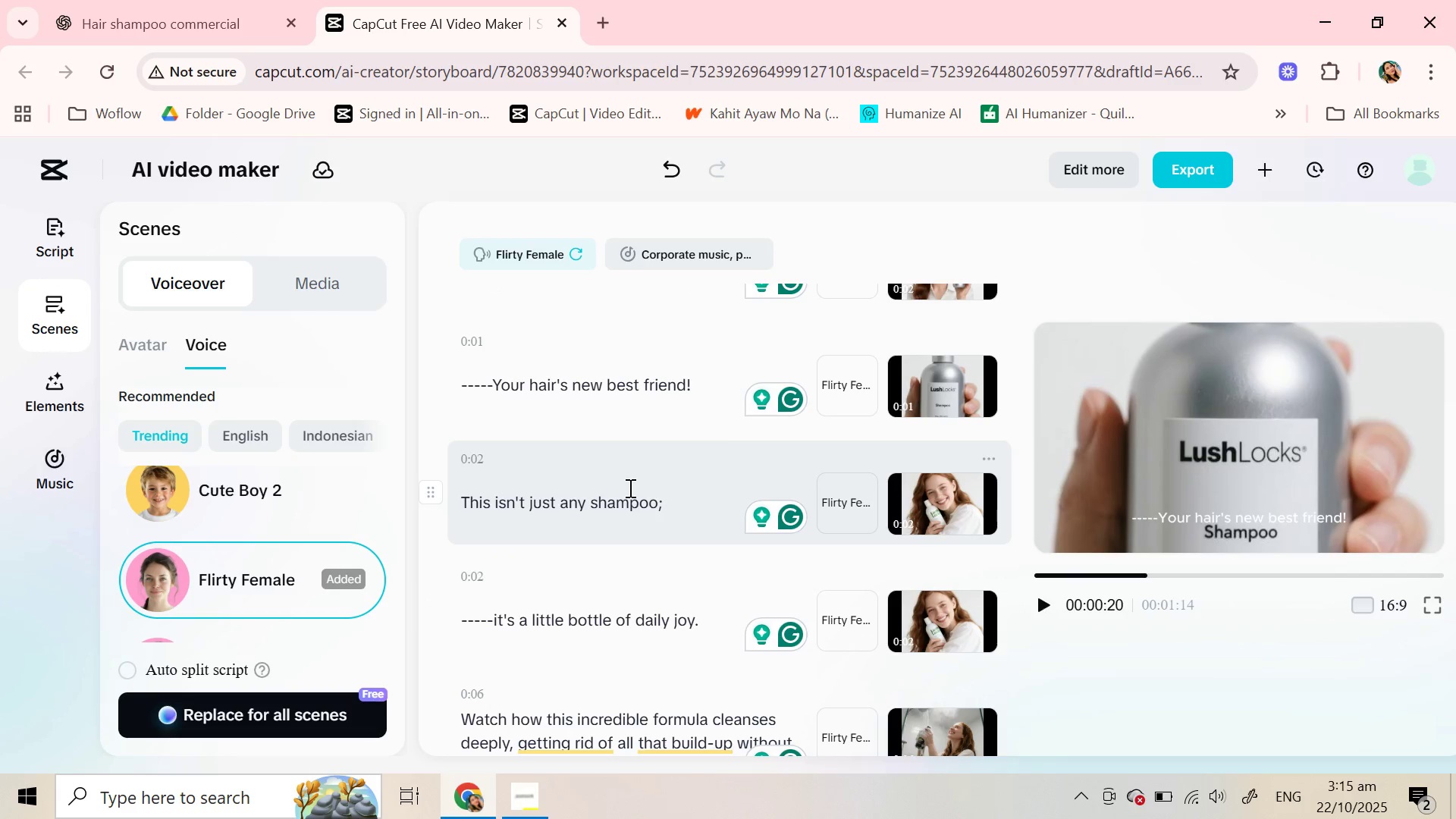 
left_click([629, 488])
 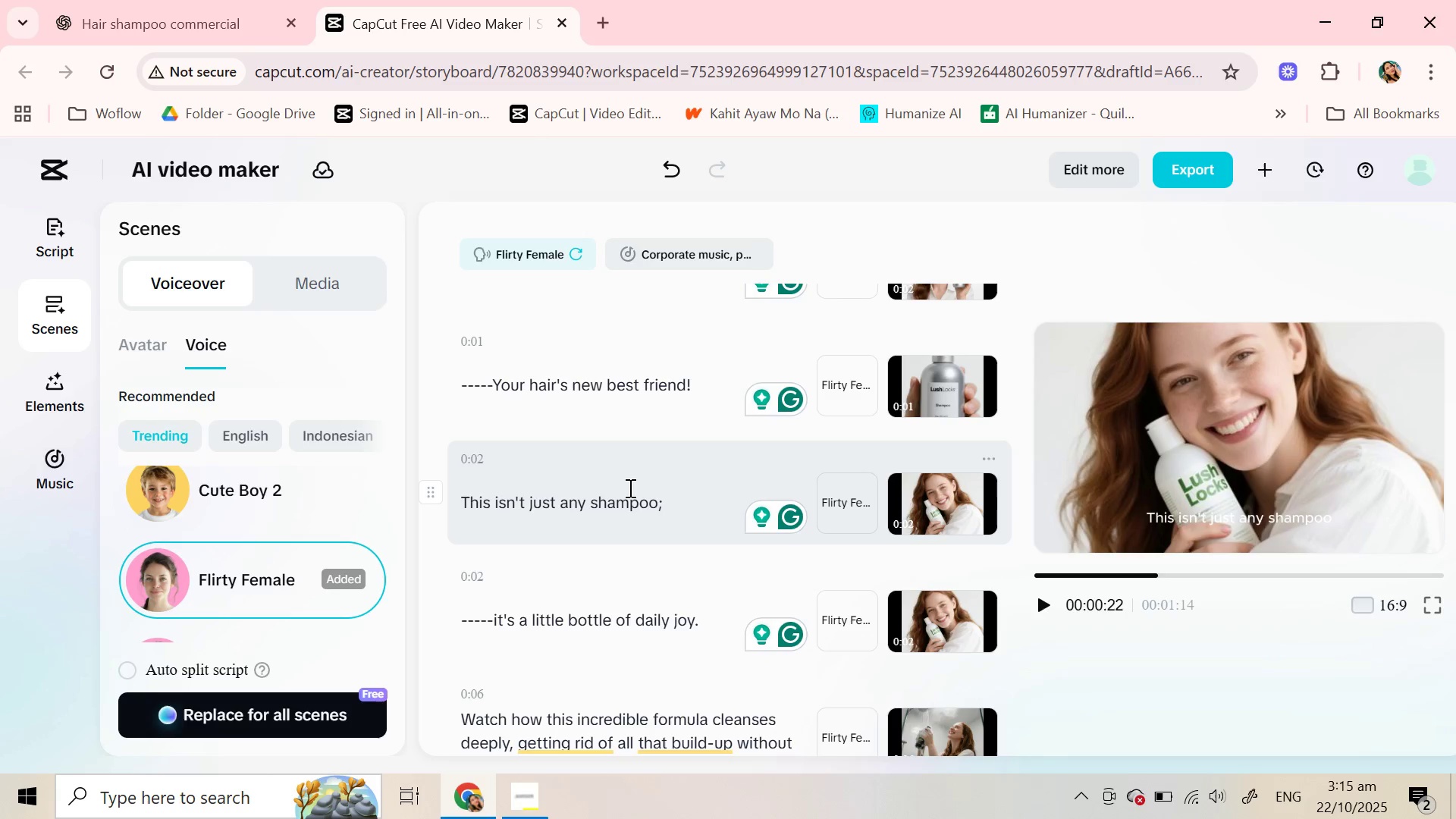 
wait(5.22)
 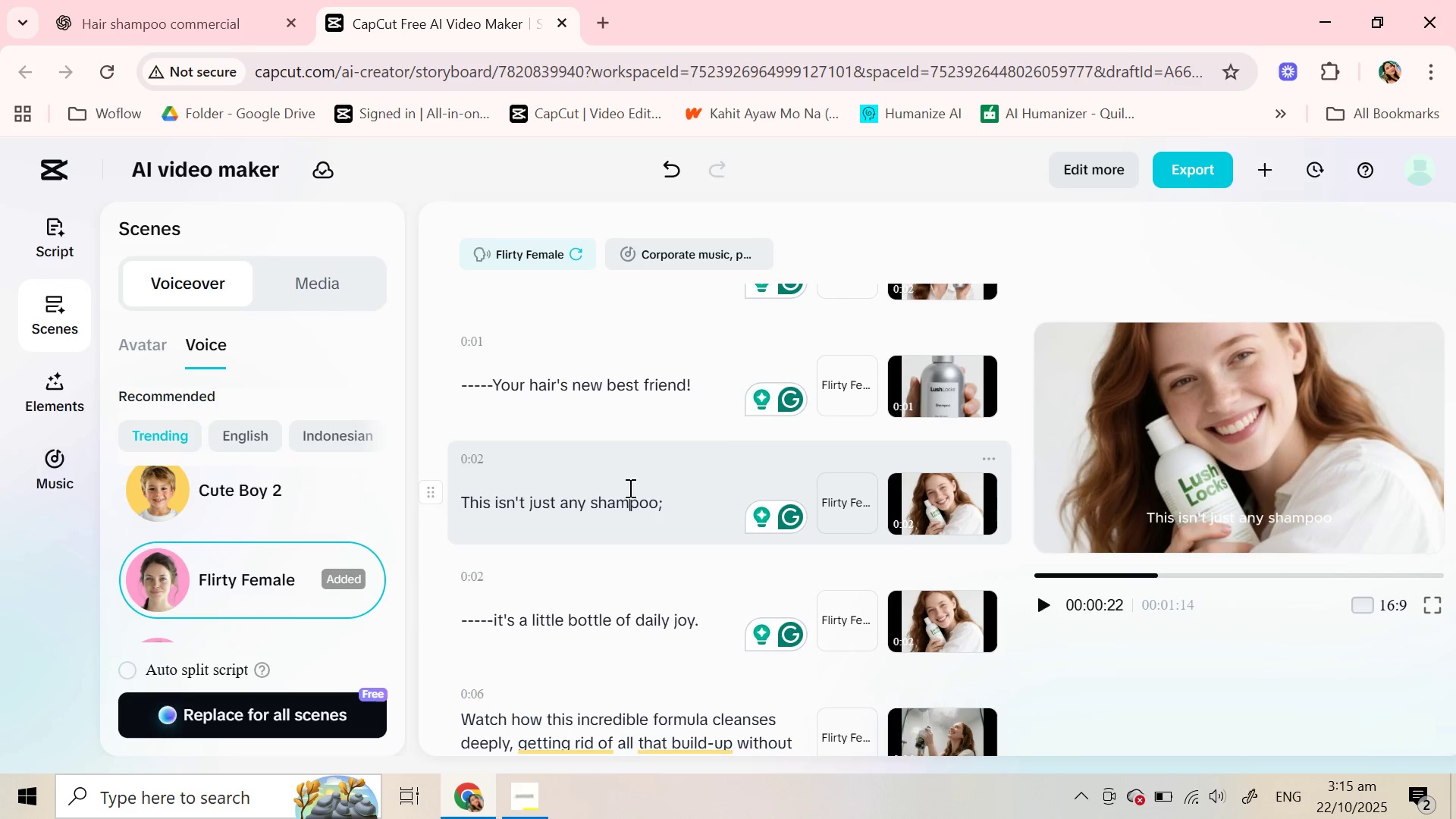 
scroll: coordinate [728, 466], scroll_direction: up, amount: 3.0
 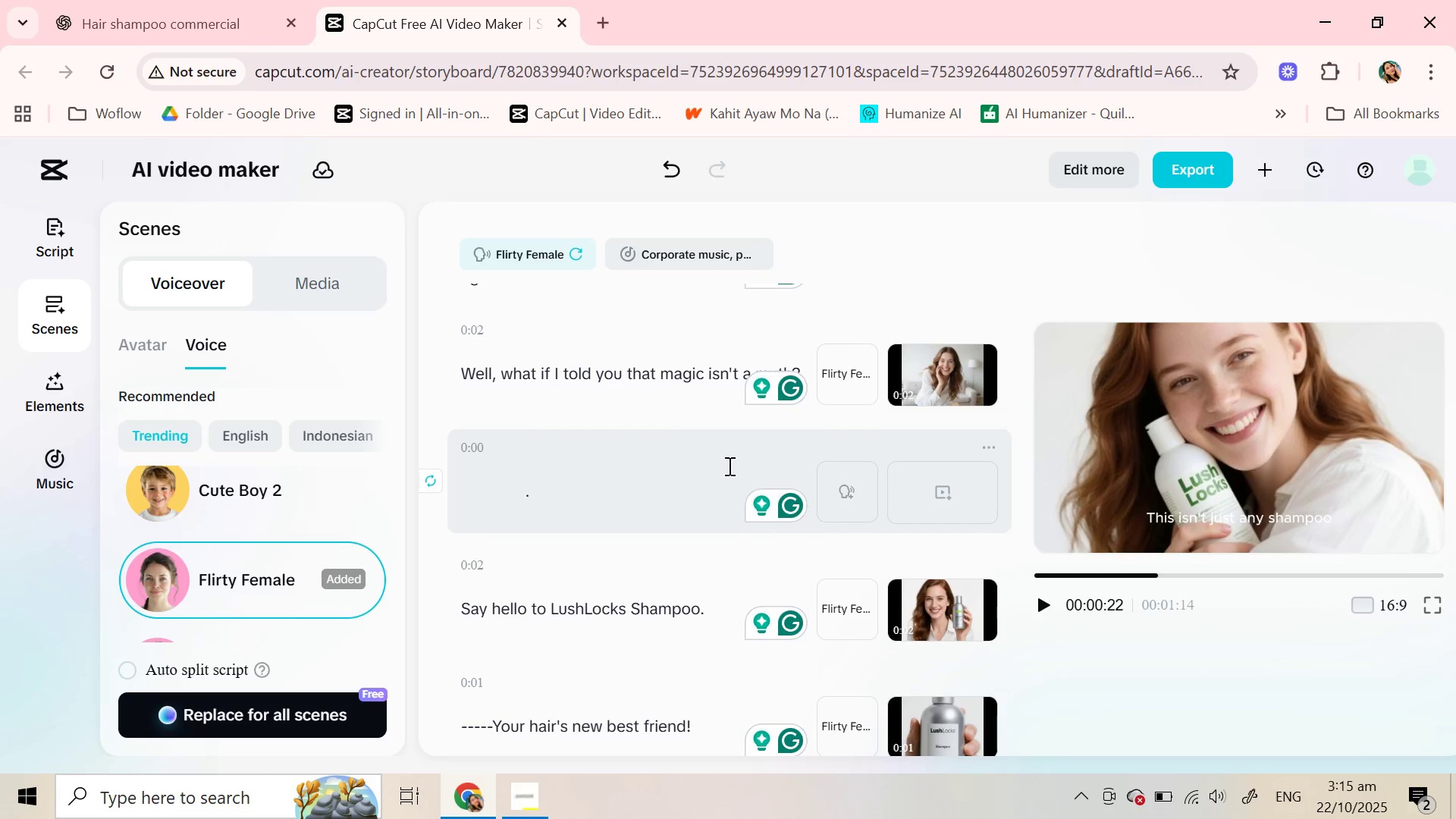 
scroll: coordinate [728, 466], scroll_direction: down, amount: 2.0
 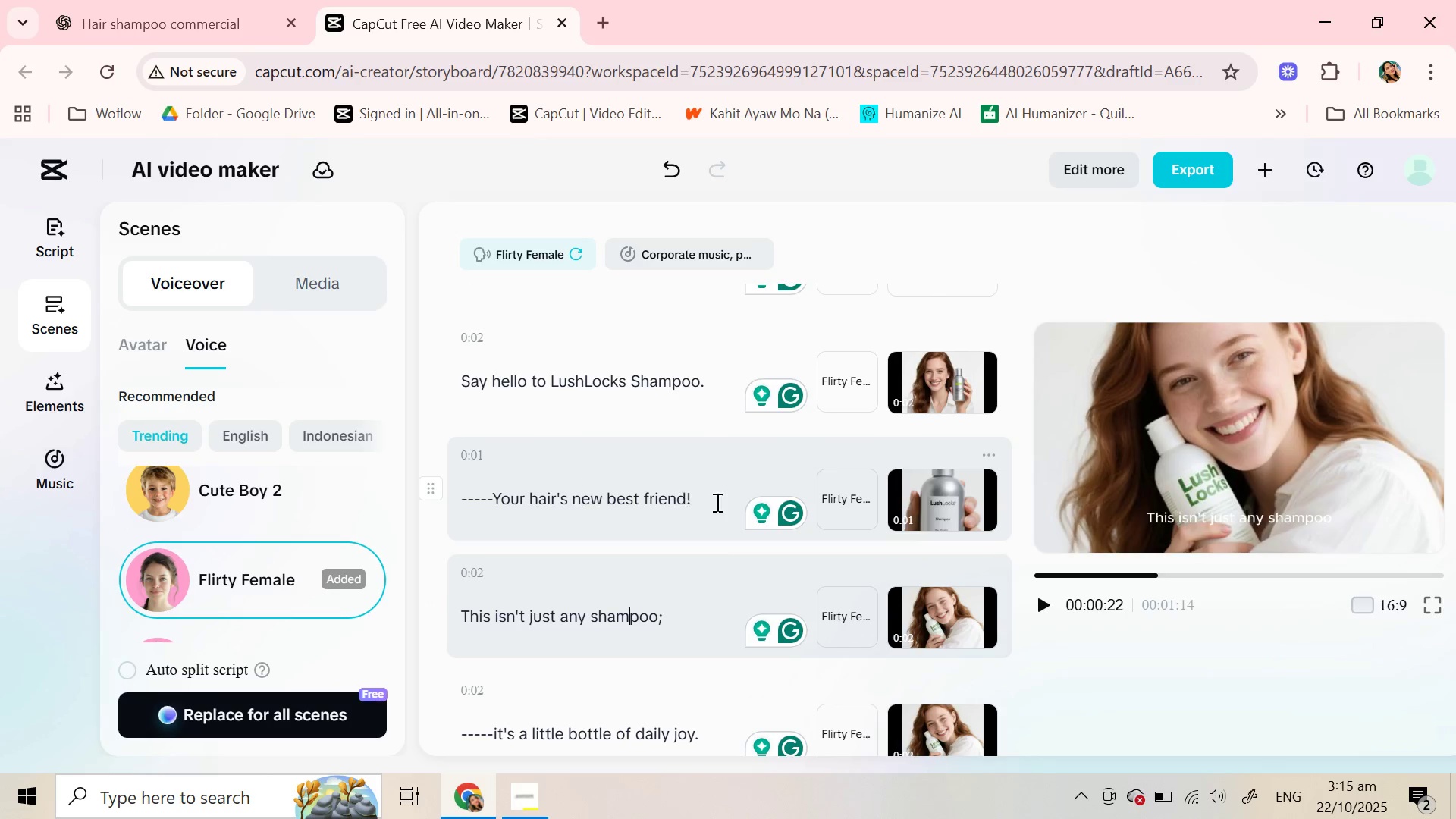 
left_click([677, 507])
 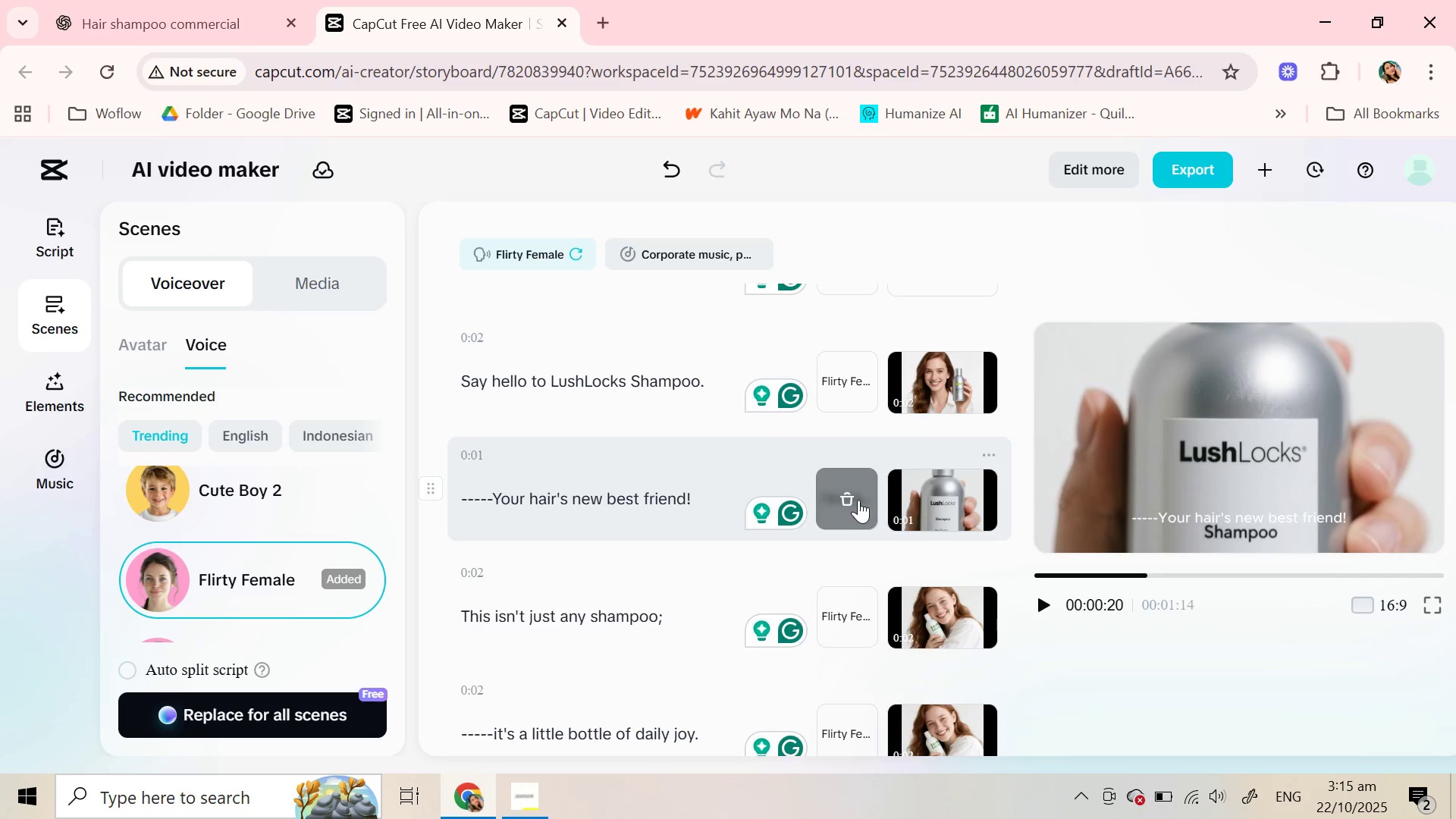 
wait(18.61)
 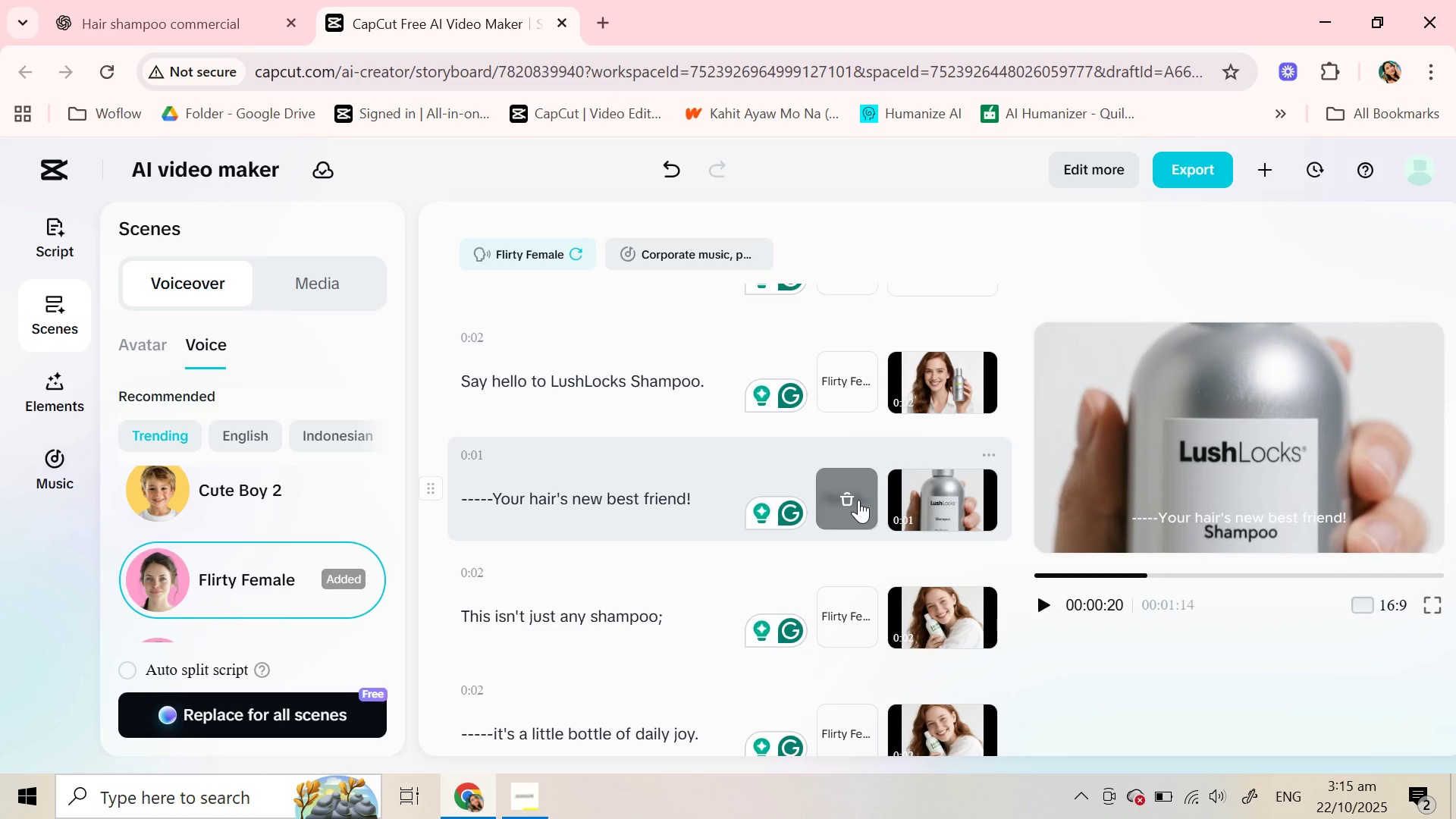 
left_click([917, 509])
 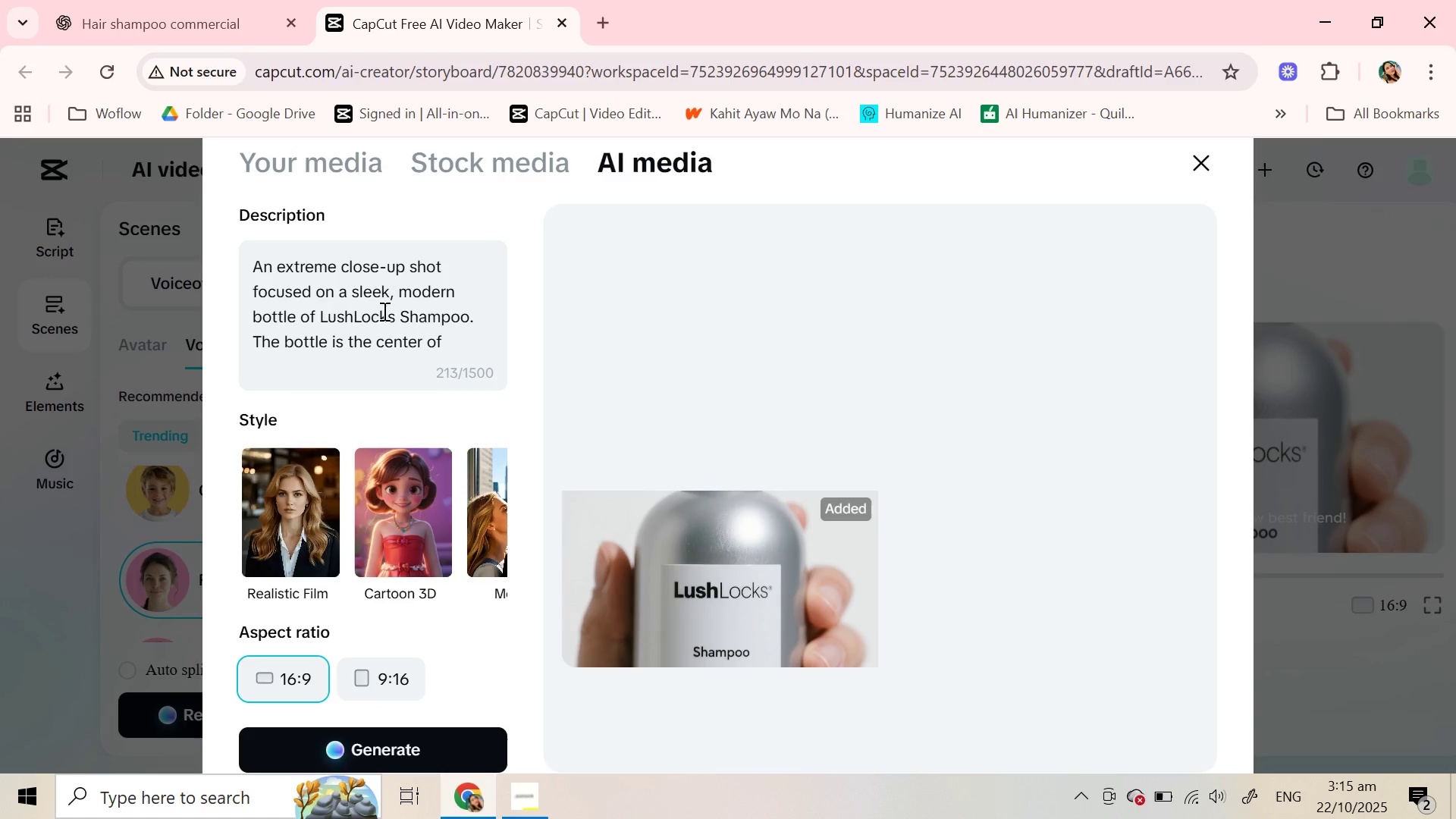 
double_click([378, 311])
 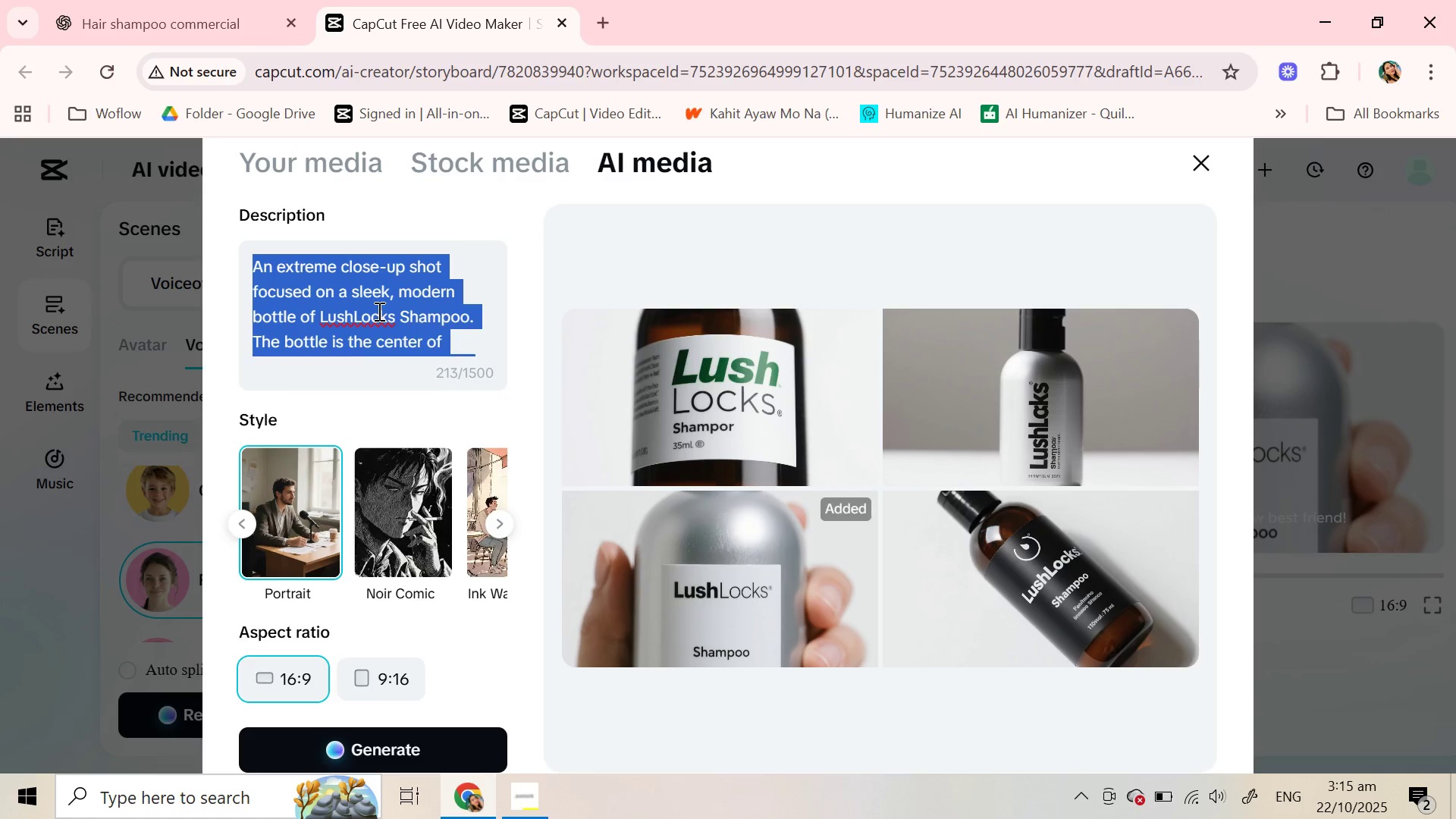 
triple_click([378, 311])
 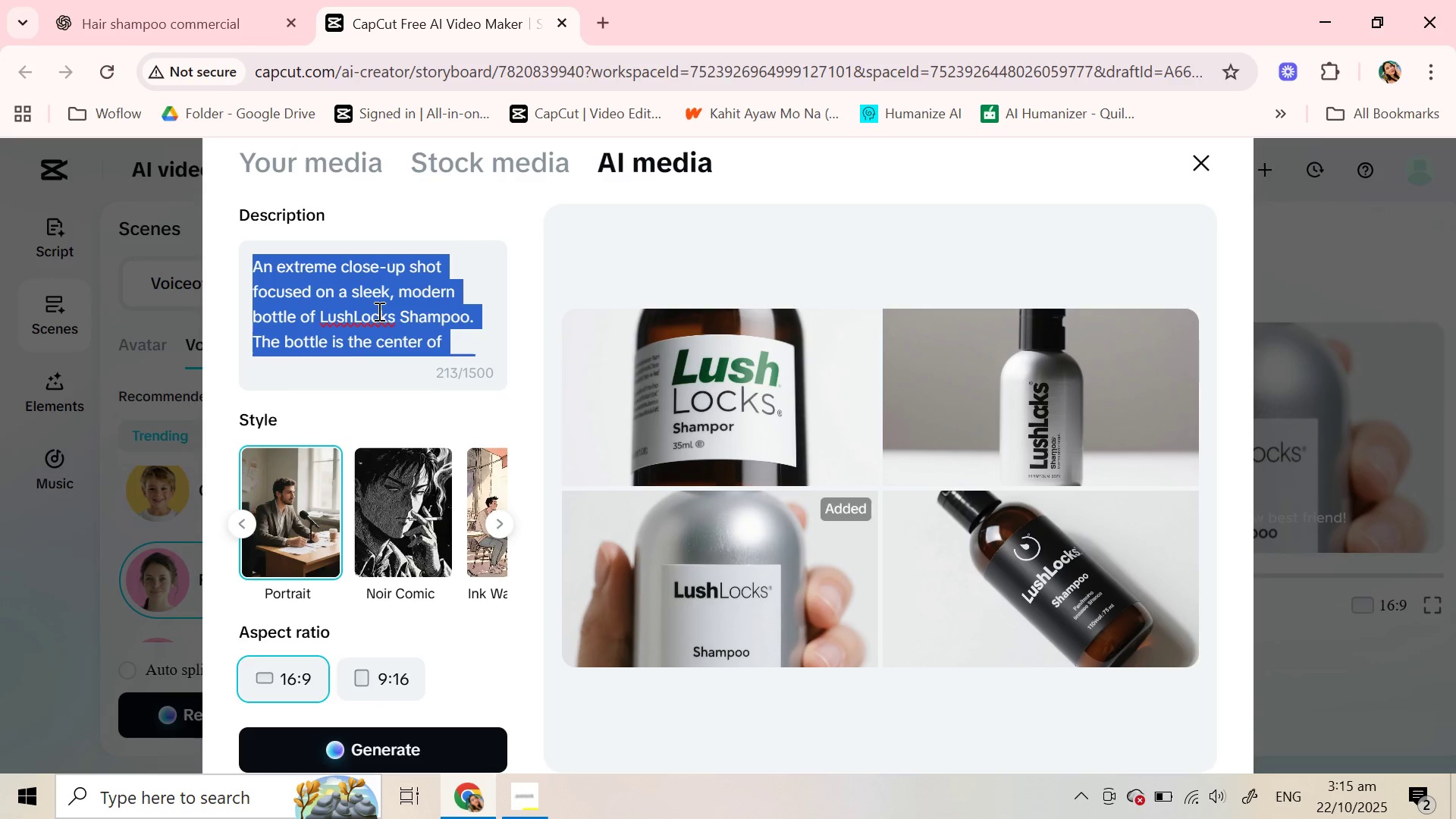 
key(Control+C)
 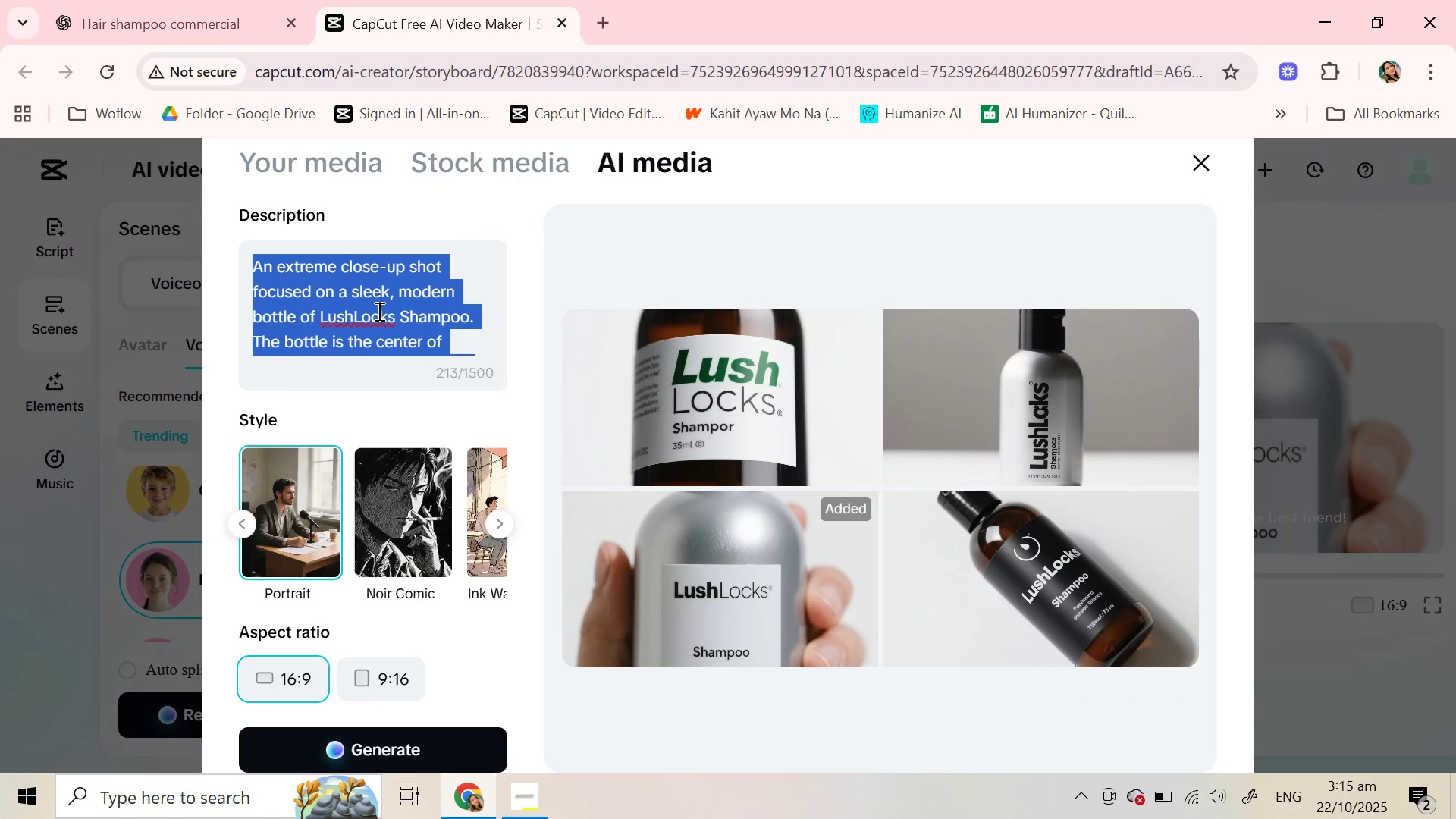 
key(Control+C)
 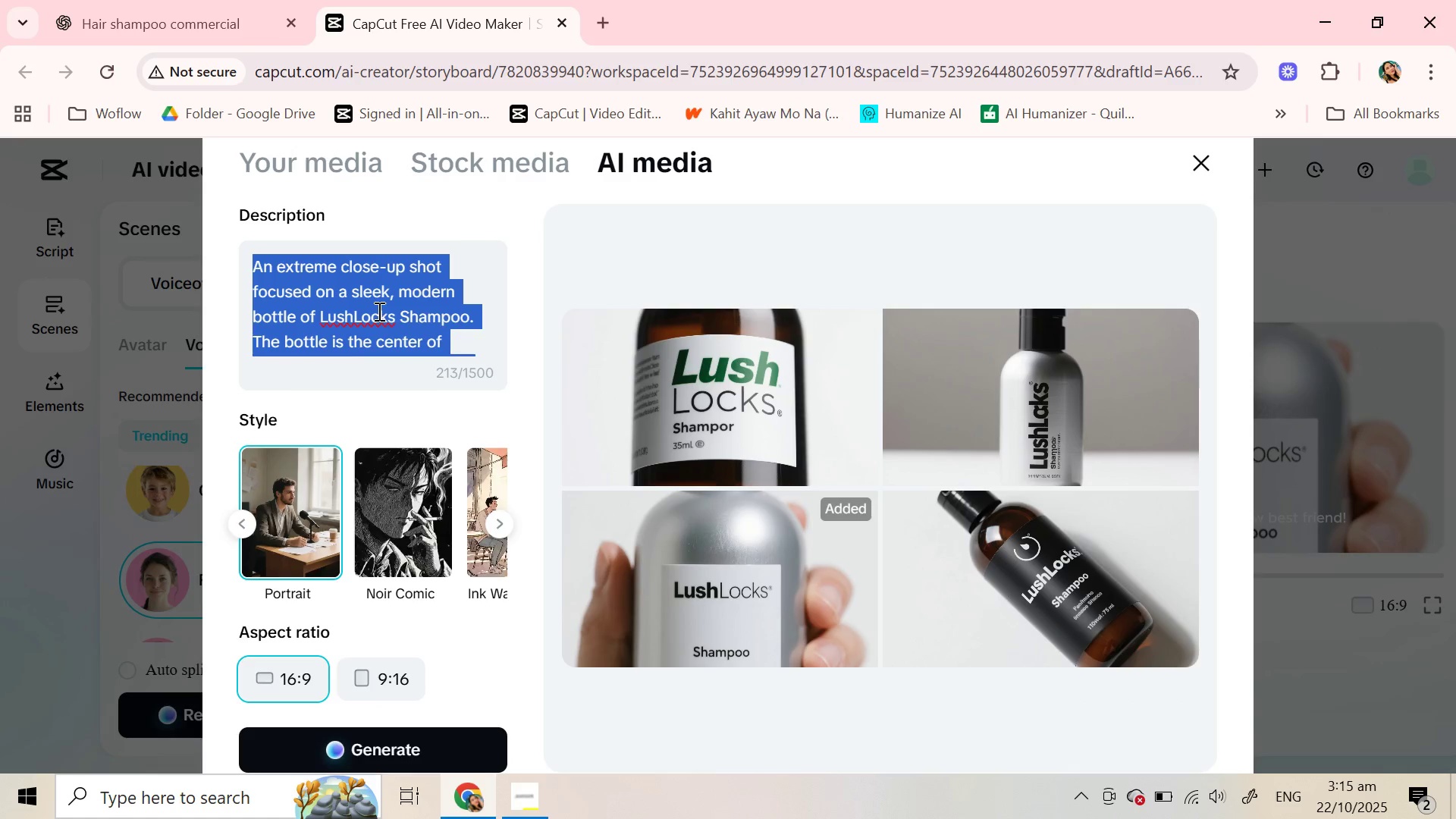 
key(Control+C)
 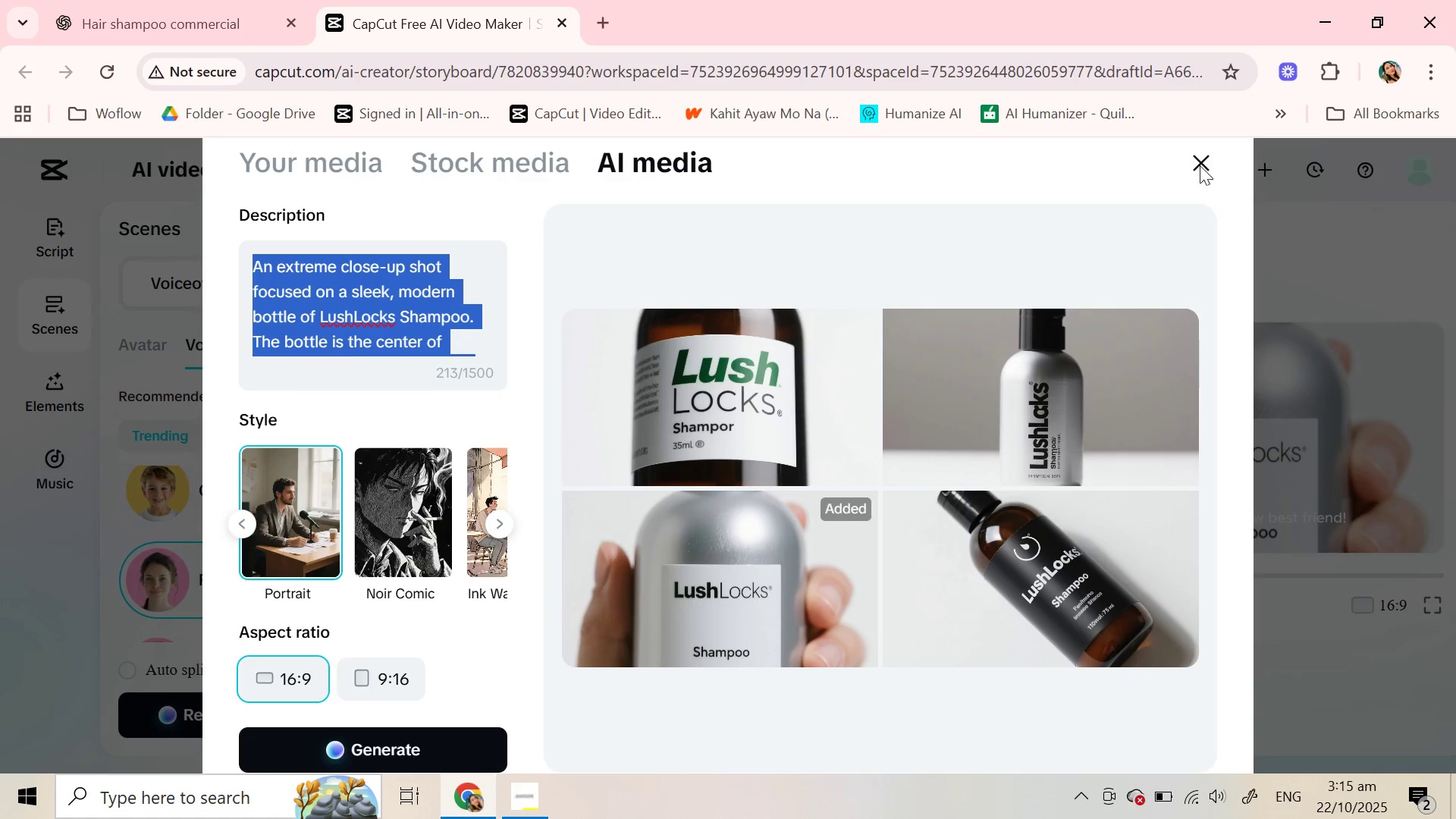 
left_click([1199, 165])
 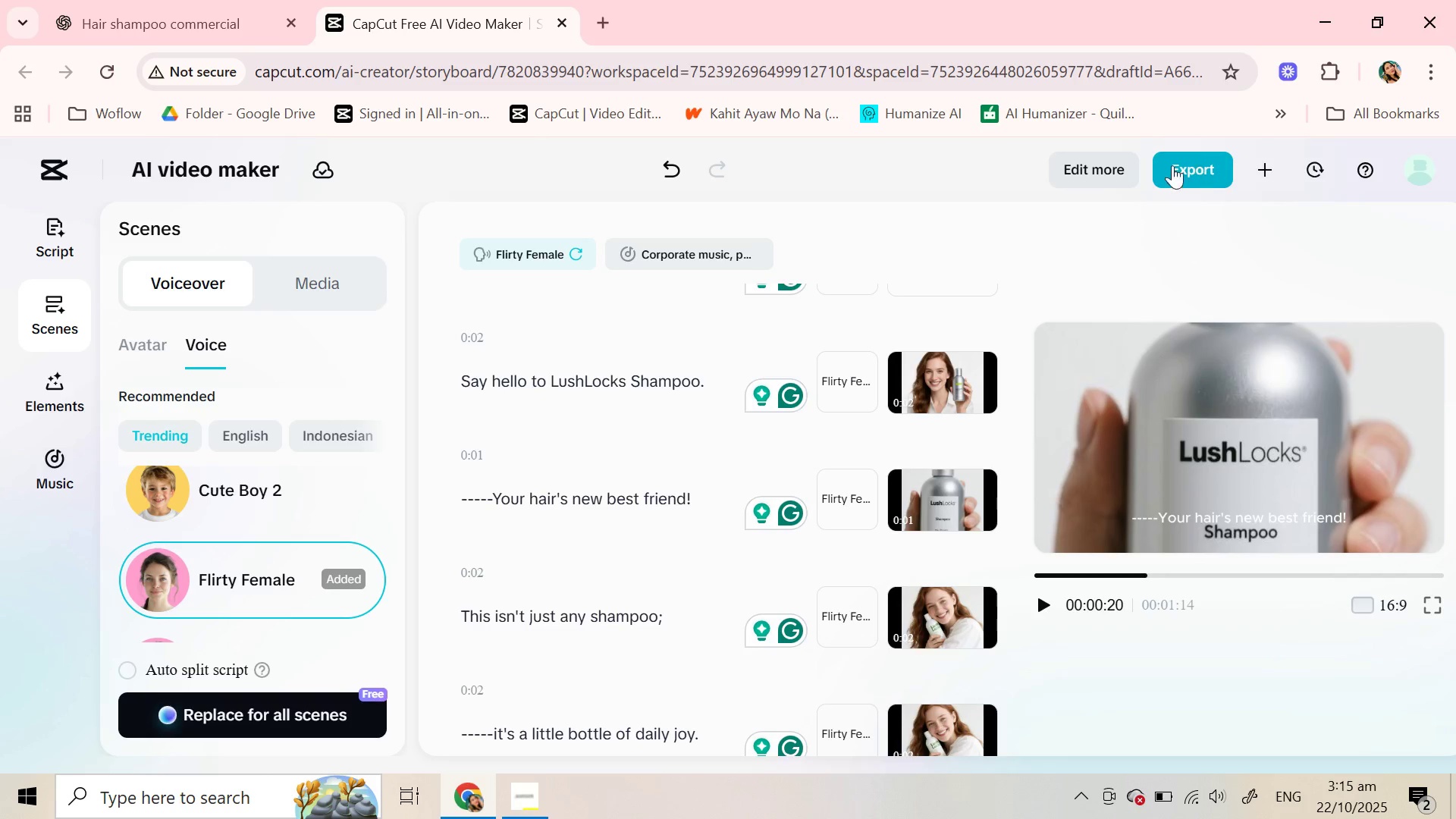 
wait(5.93)
 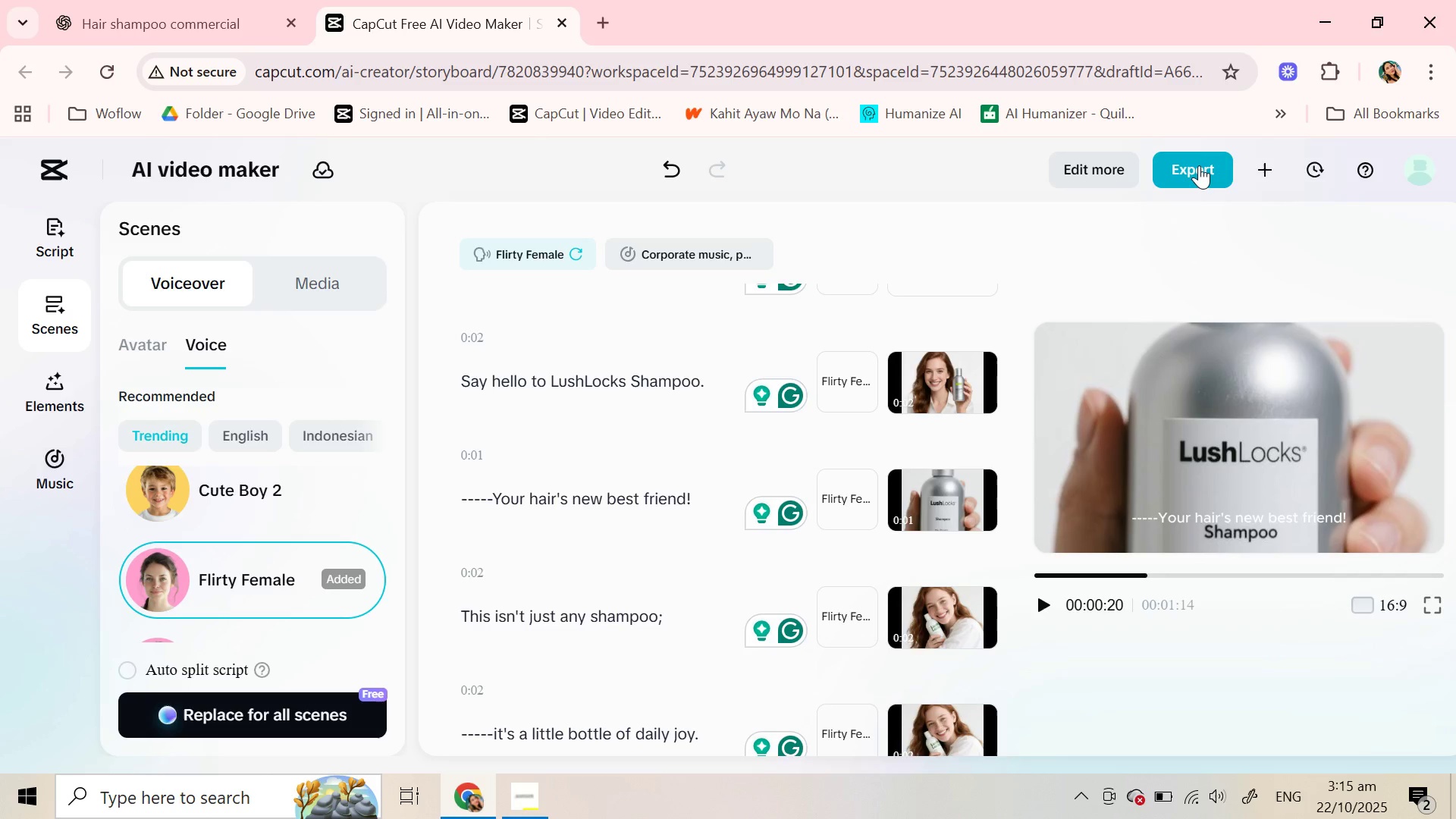 
left_click([627, 619])
 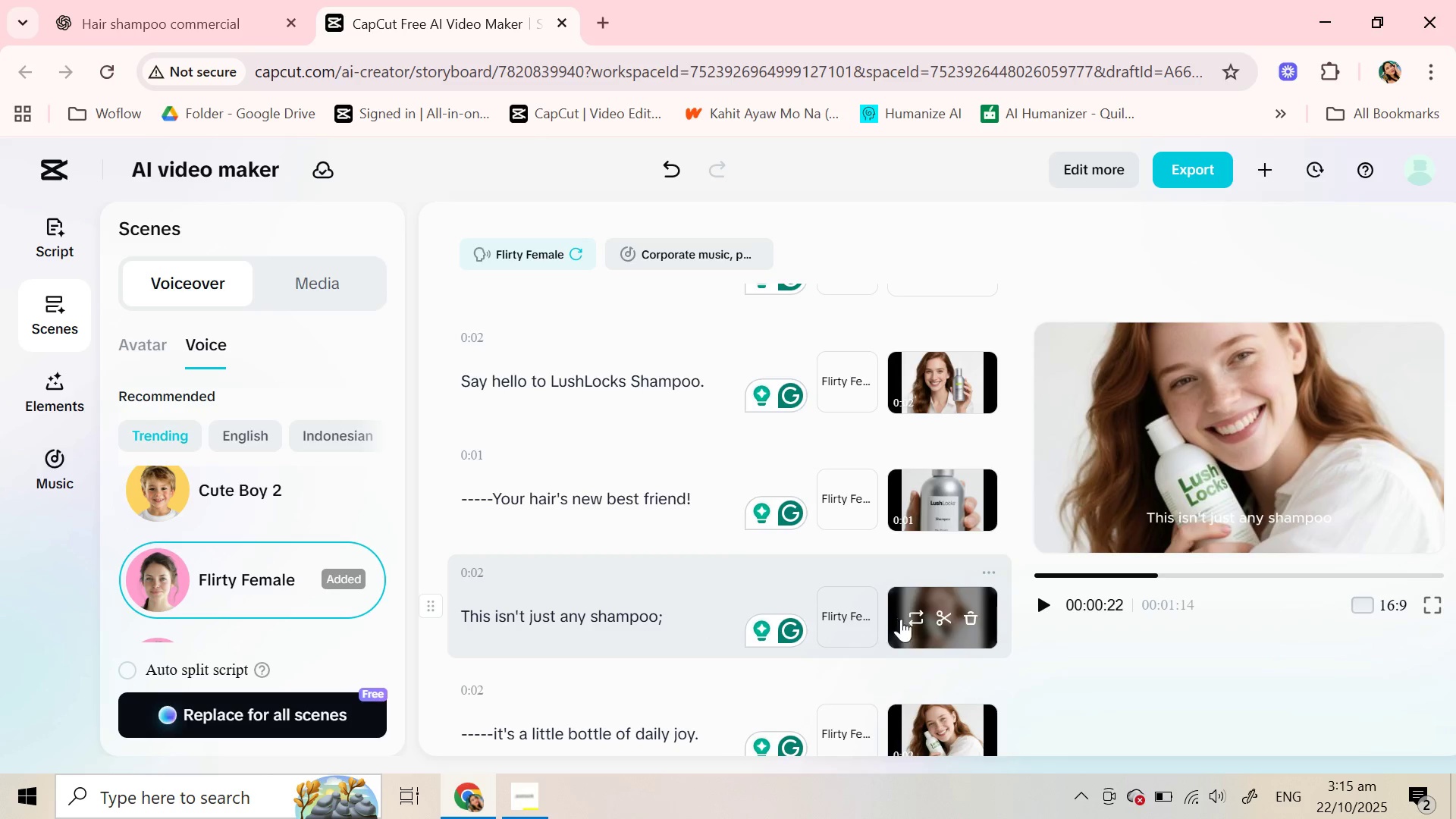 
left_click([926, 619])
 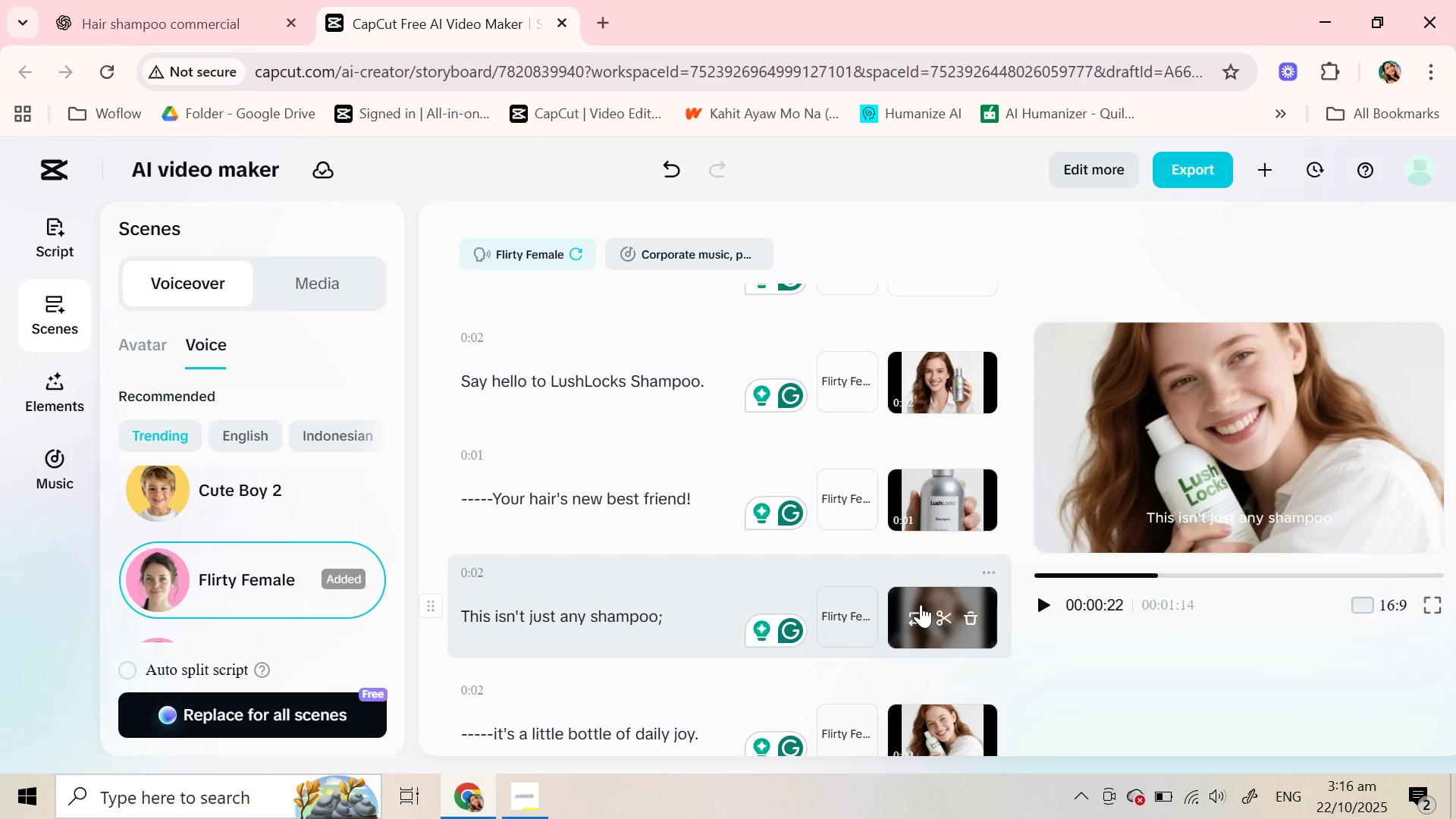 
left_click([918, 612])
 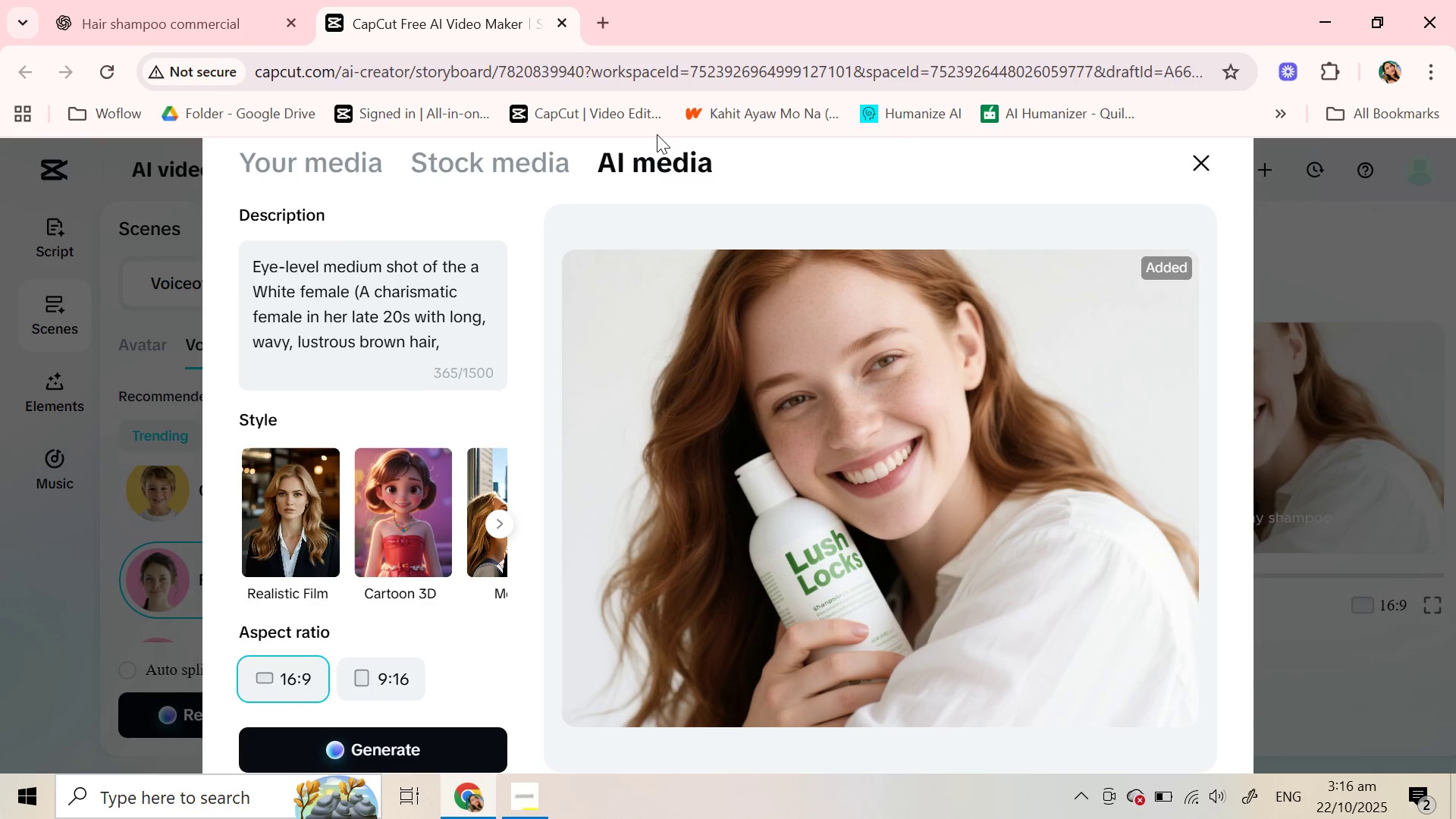 
wait(7.41)
 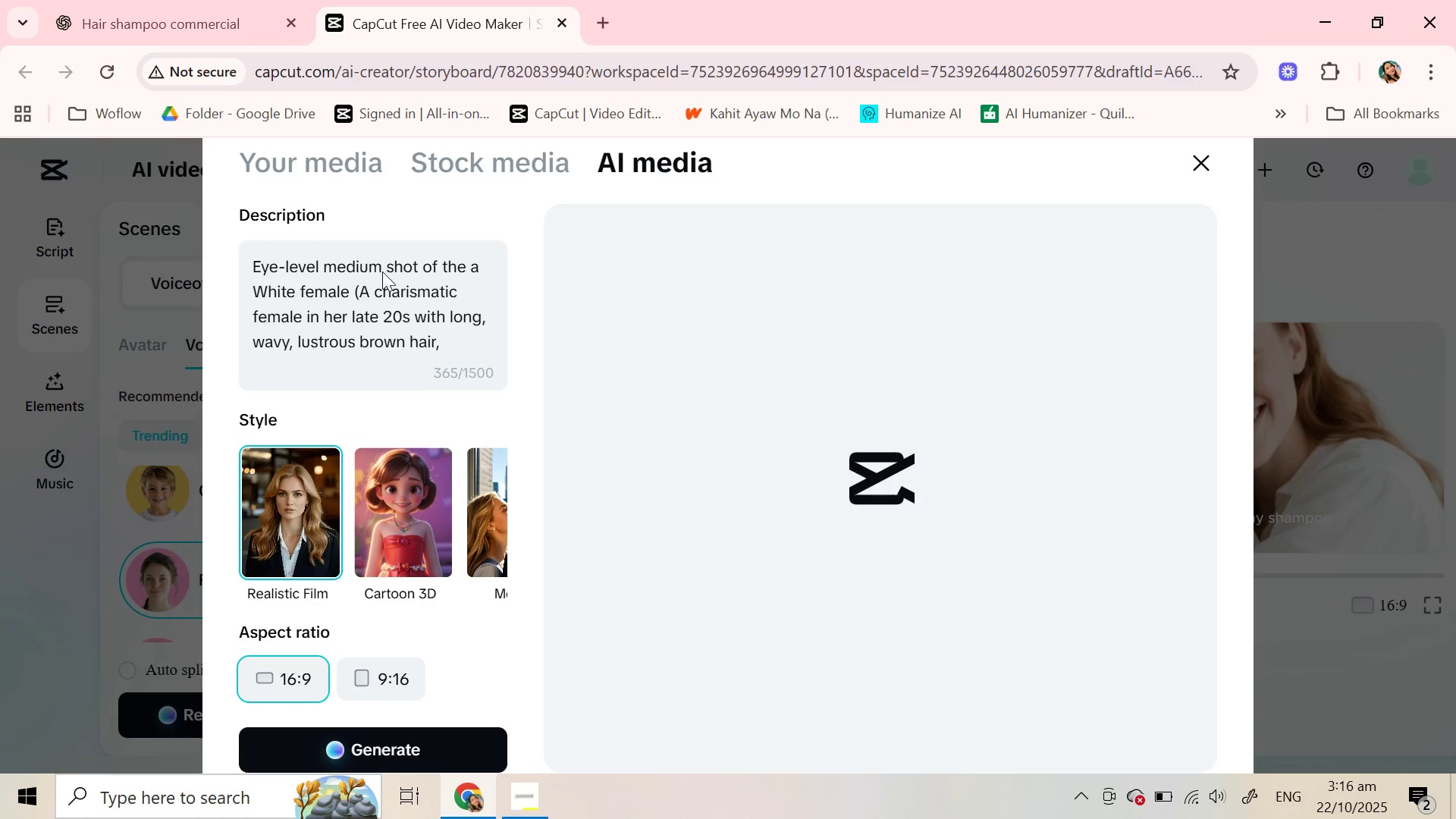 
scroll: coordinate [401, 319], scroll_direction: down, amount: 1.0
 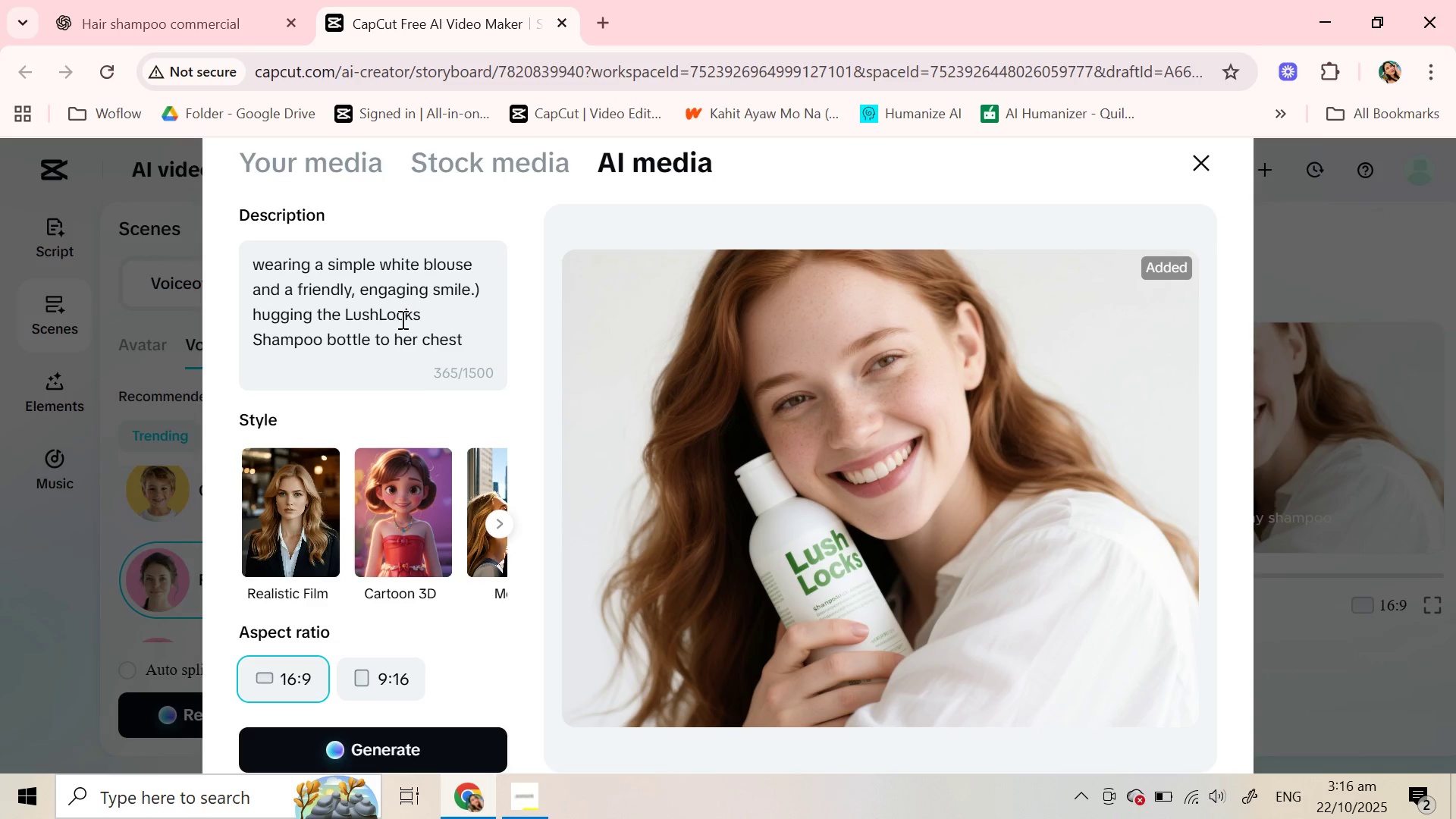 
wait(6.77)
 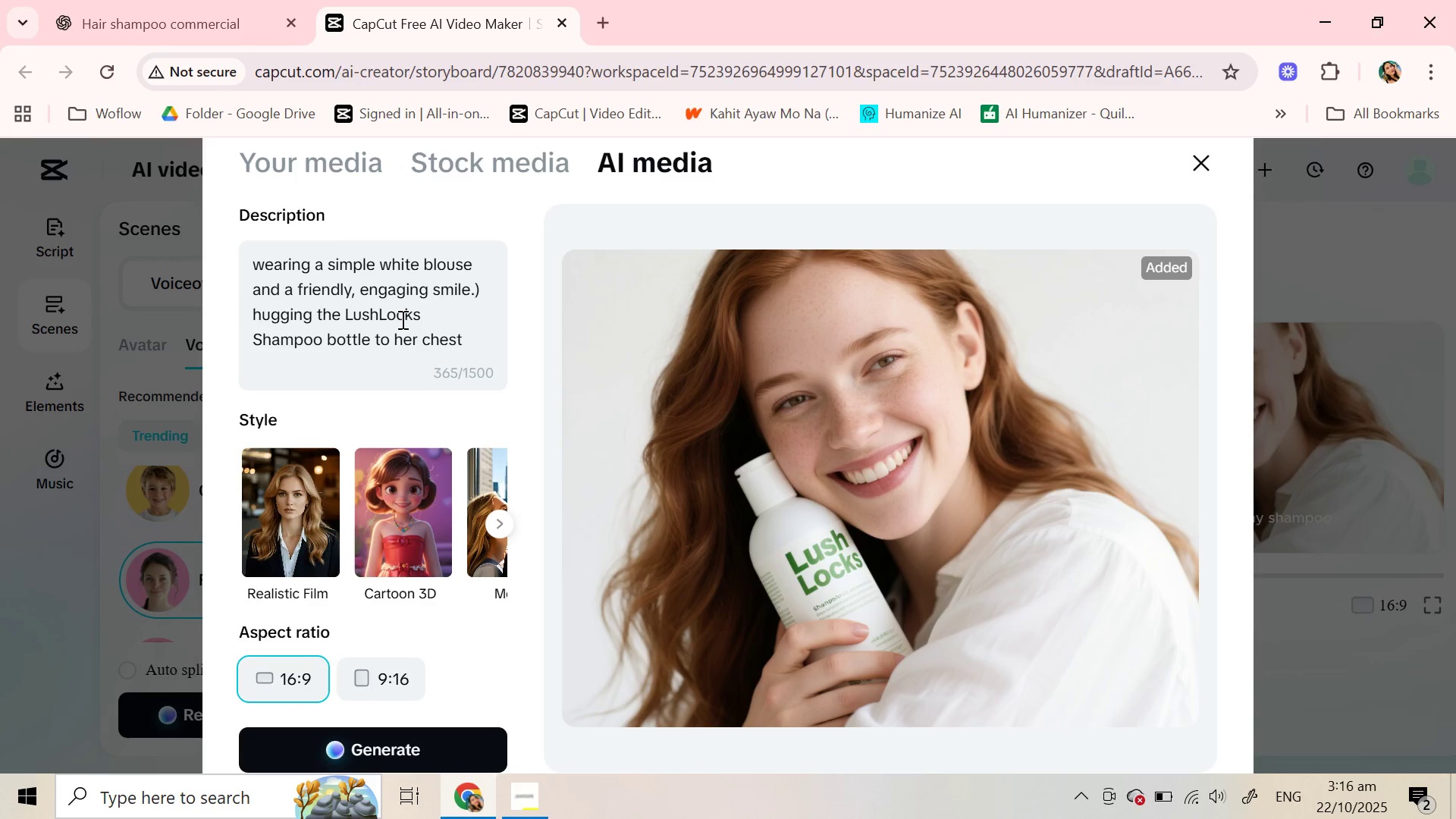 
scroll: coordinate [397, 310], scroll_direction: down, amount: 2.0
 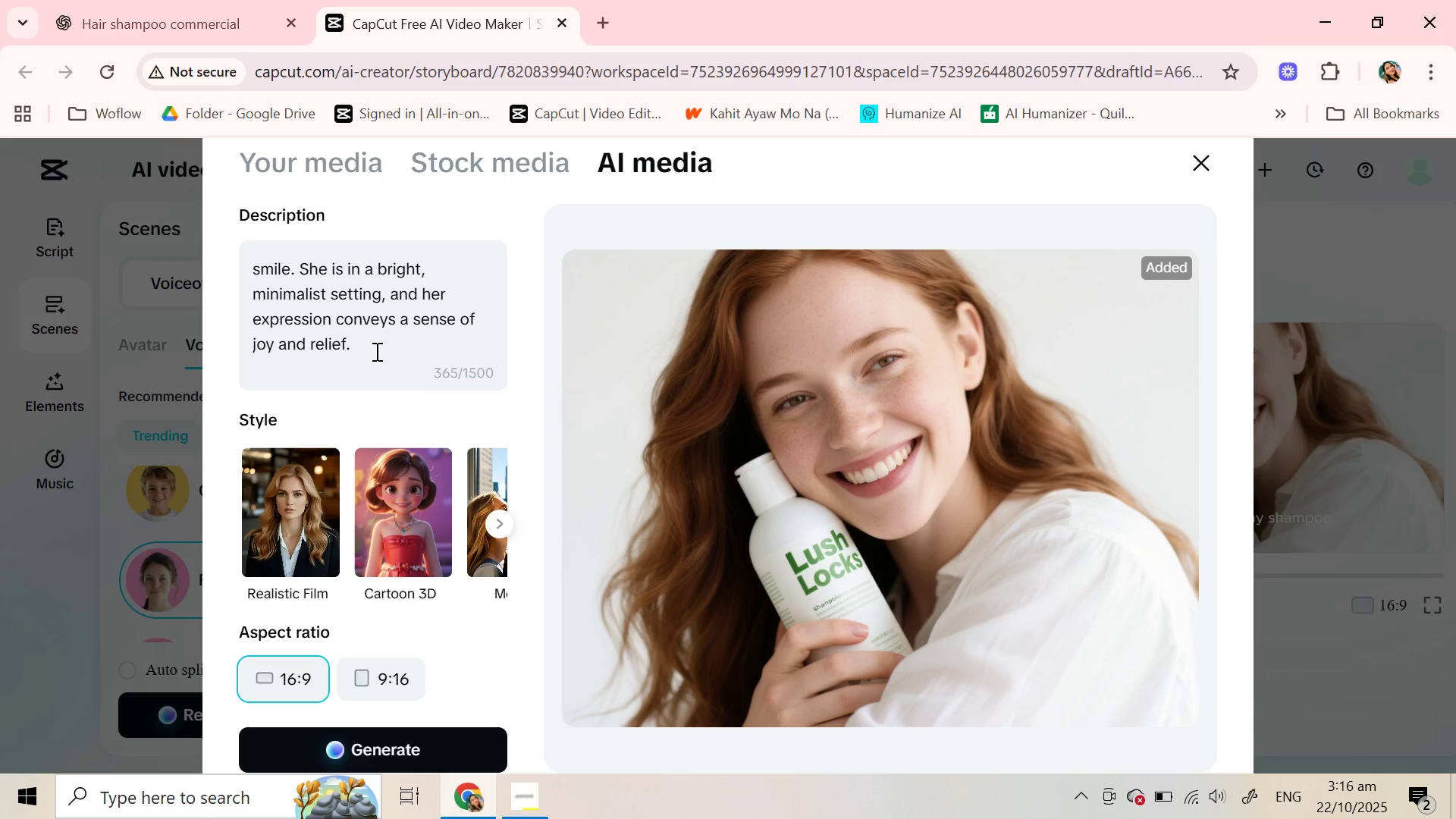 
left_click([375, 351])
 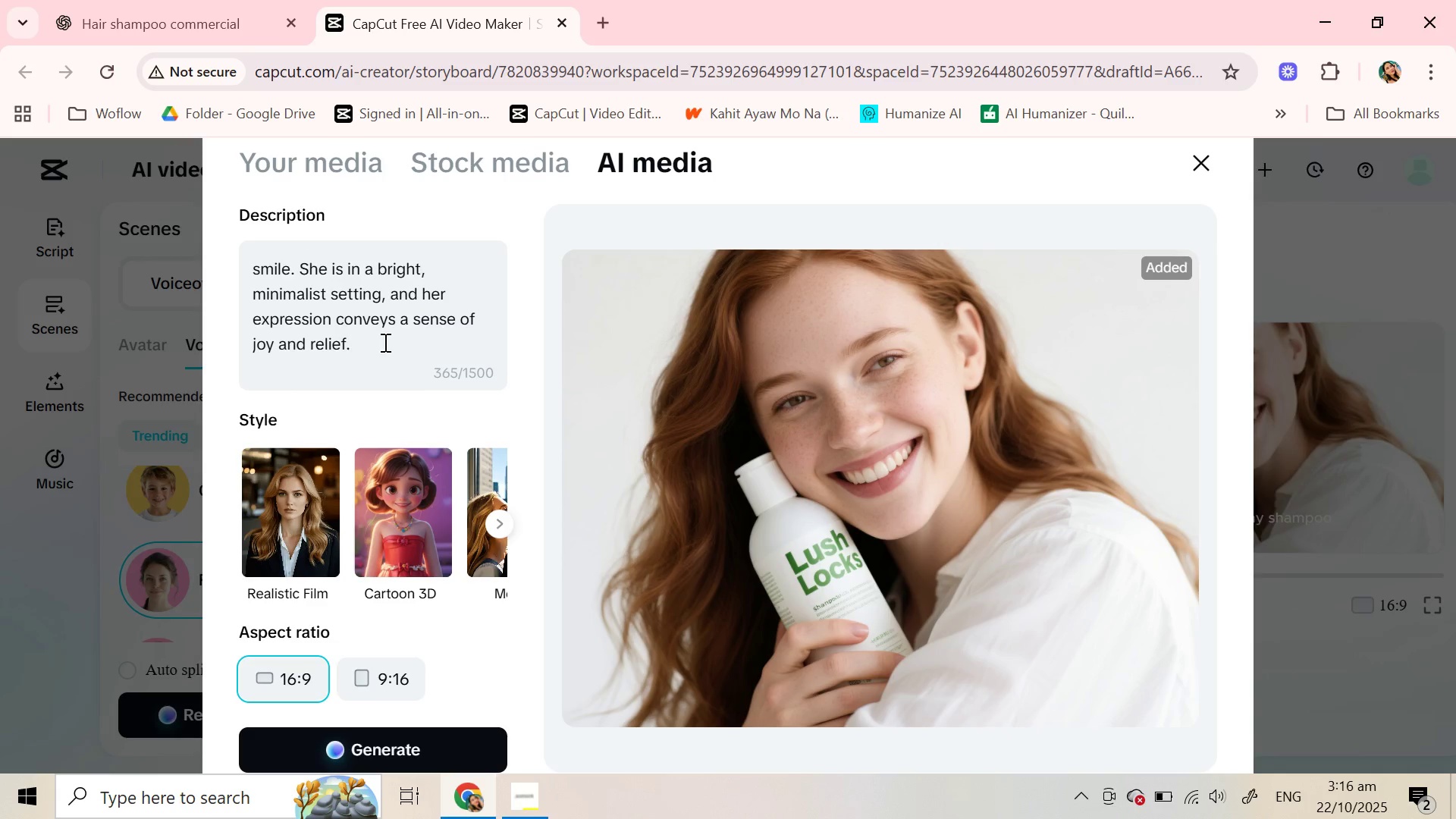 
type( tHE )
key(Backspace)
key(Backspace)
key(Backspace)
key(Backspace)
type(The bottle )
key(Backspace)
type(, )
 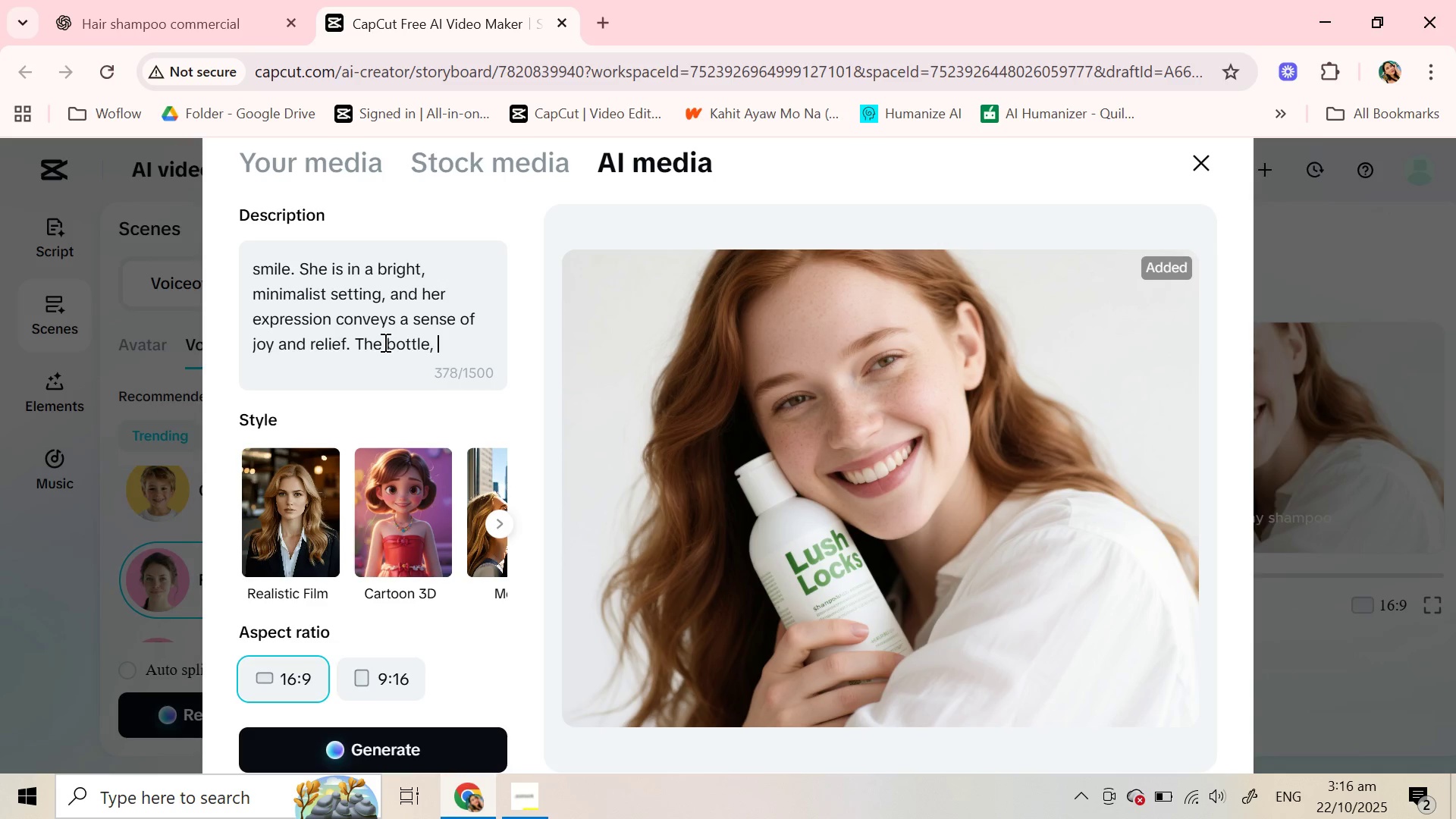 
key(Control+V)
 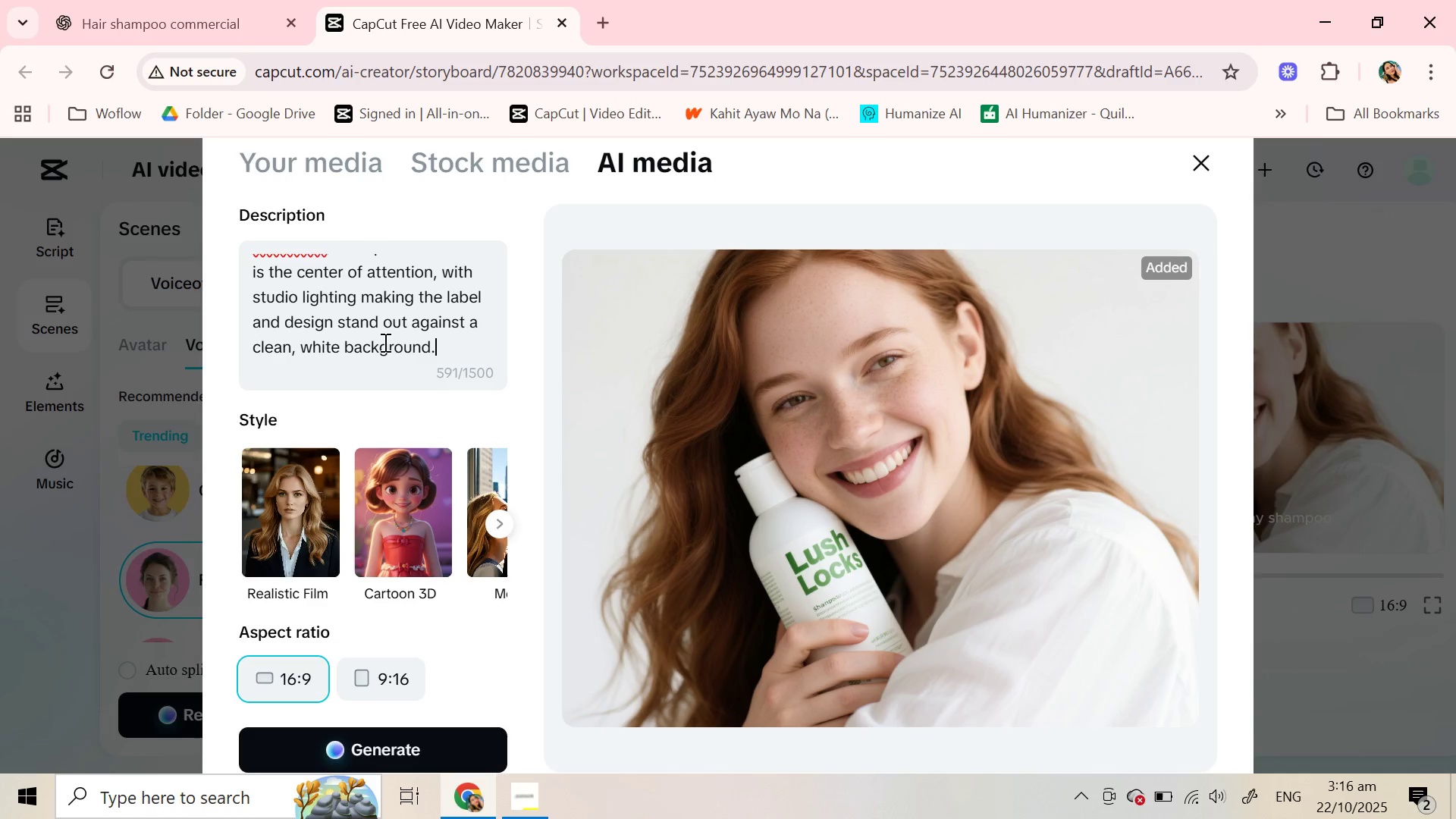 
key(Backspace)
 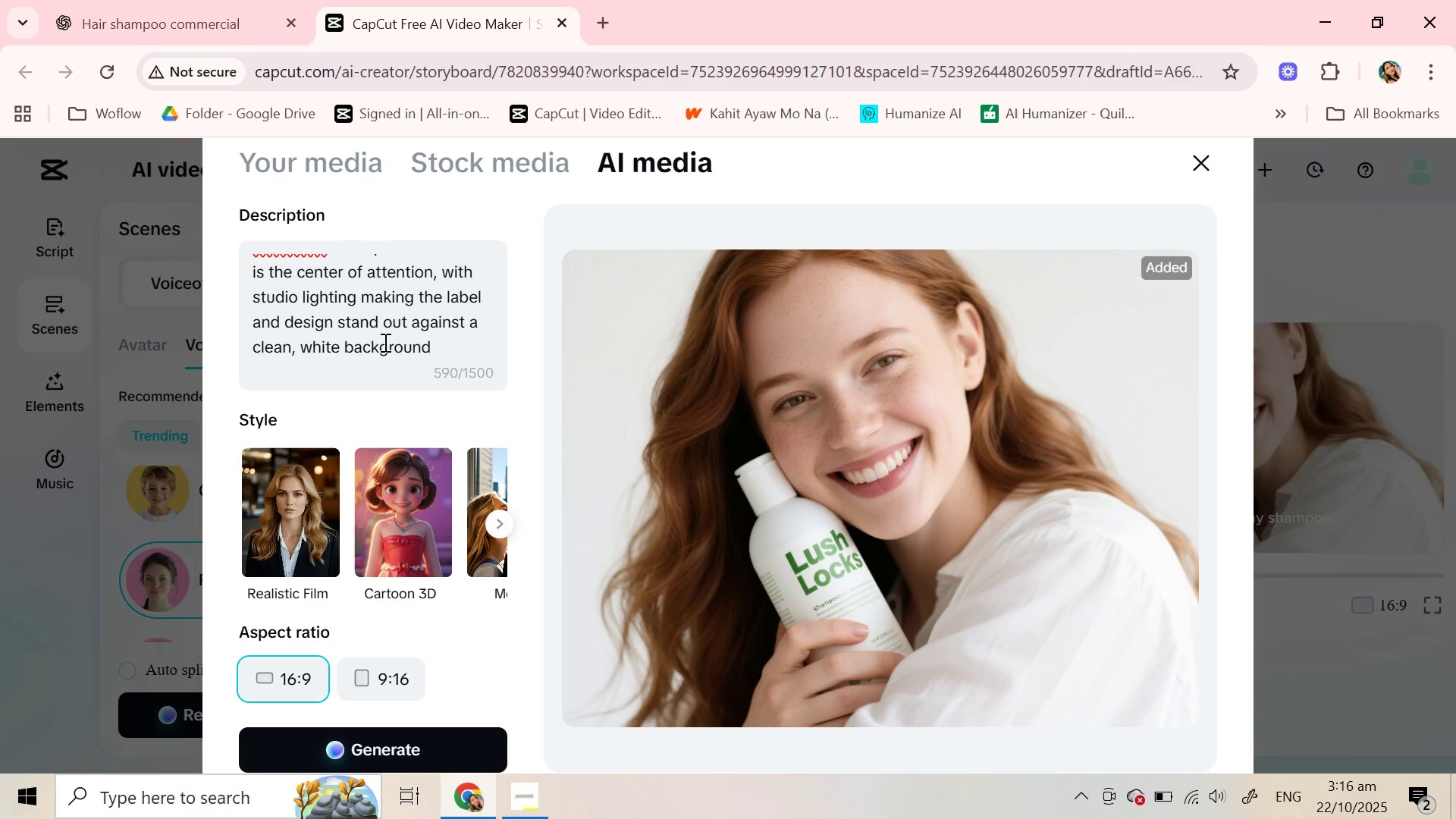 
key(Space)
 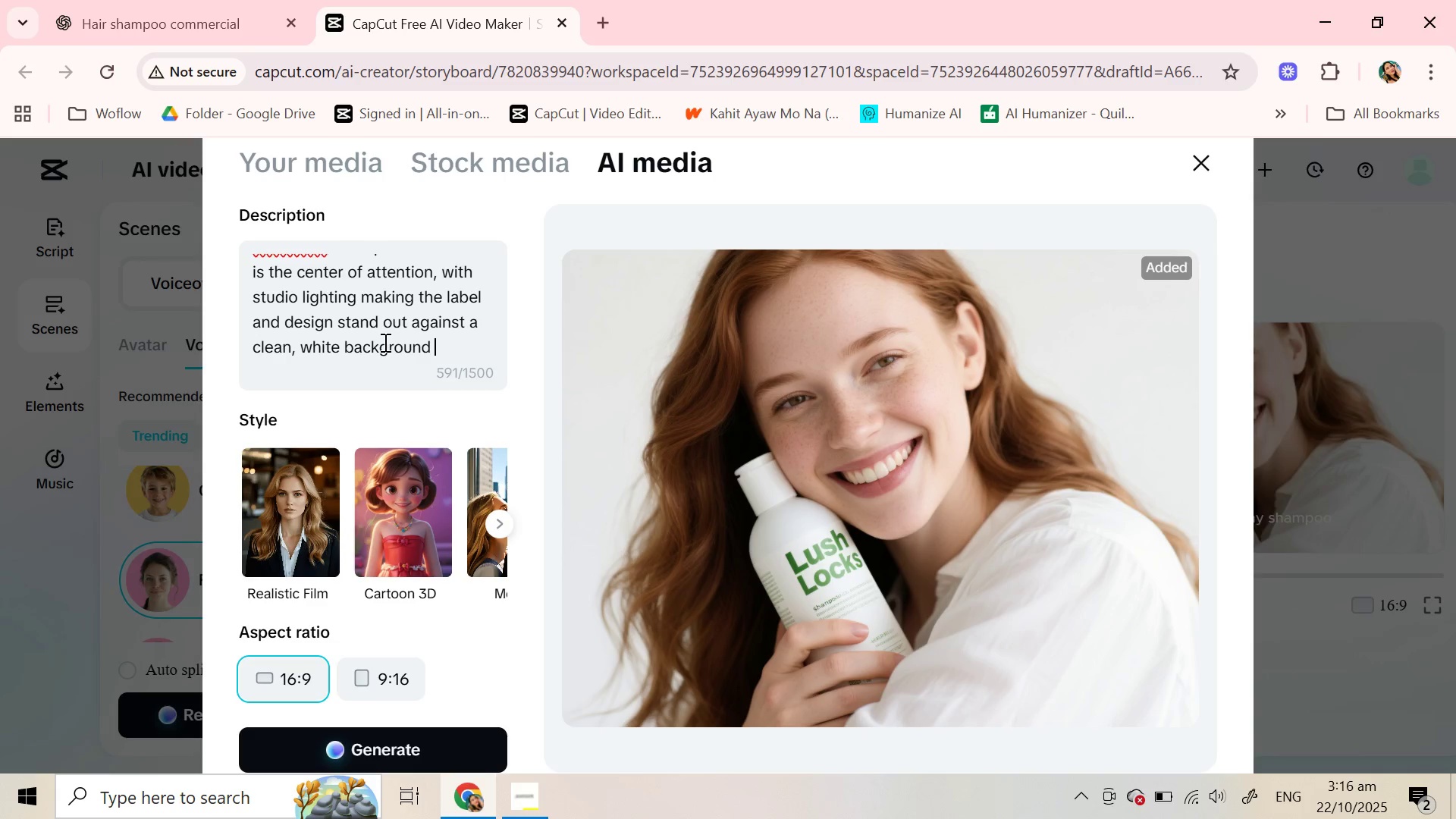 
key(Control+V)
 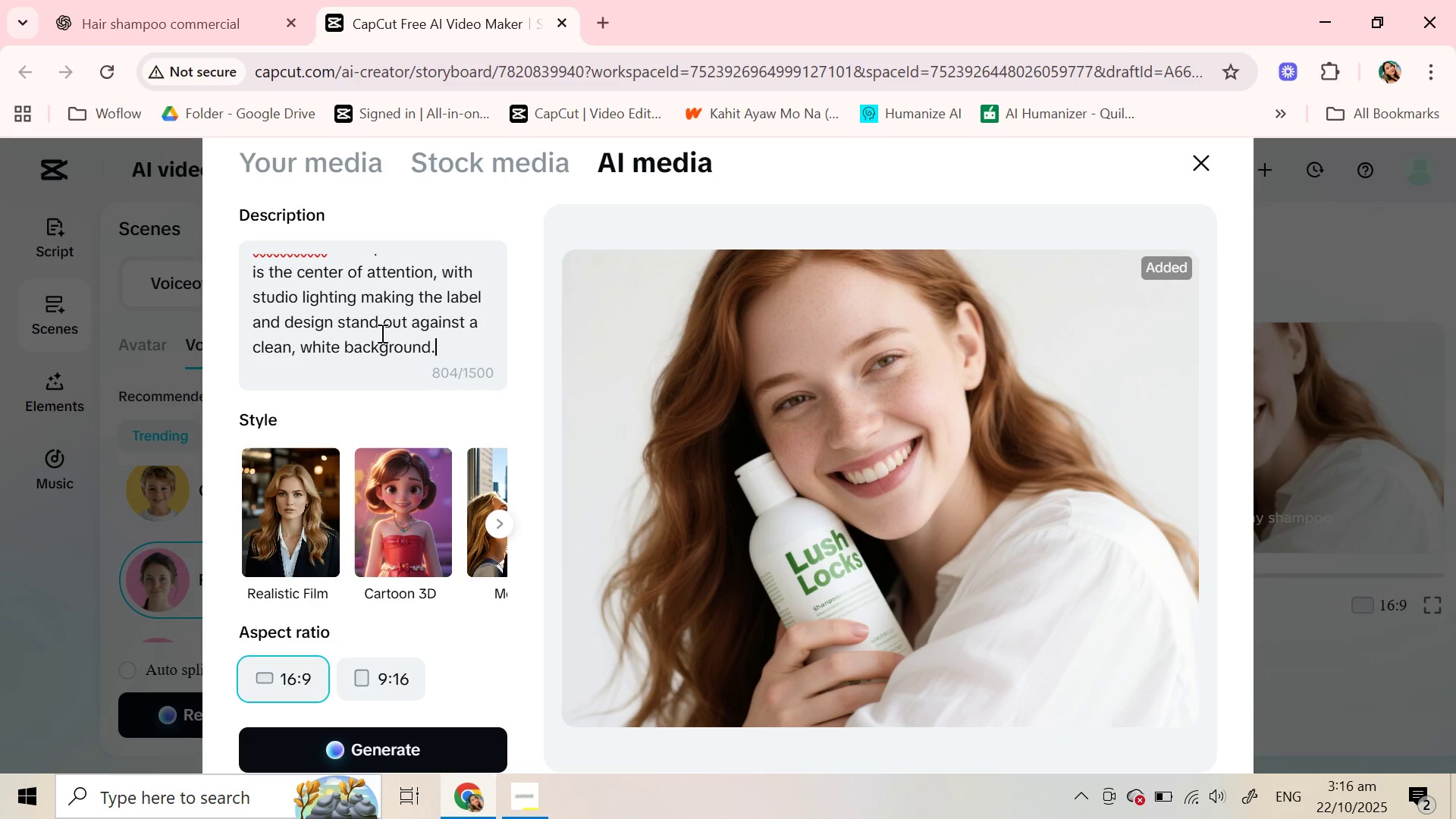 
scroll: coordinate [316, 334], scroll_direction: up, amount: 1.0
 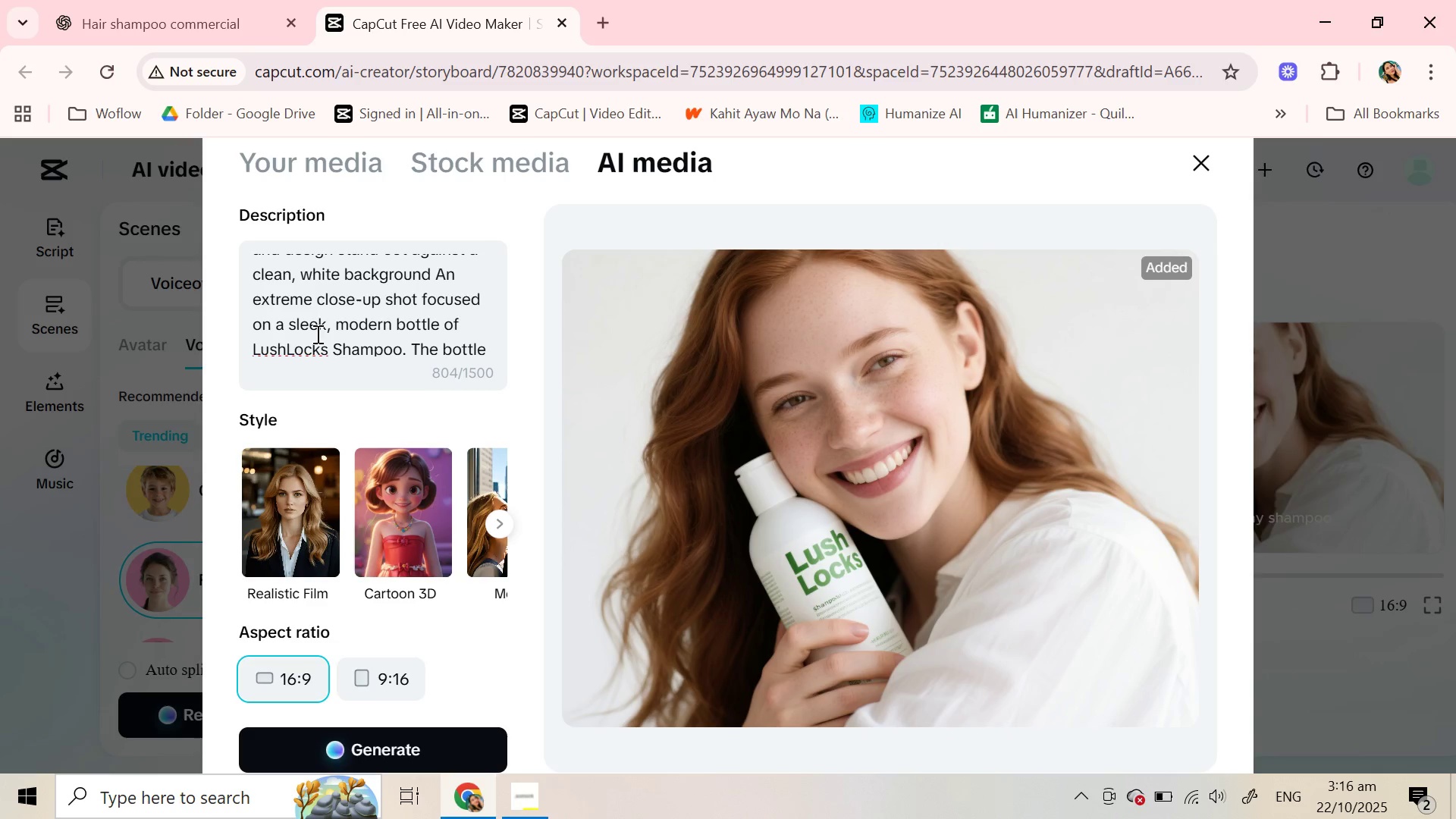 
scroll: coordinate [316, 334], scroll_direction: down, amount: 1.0
 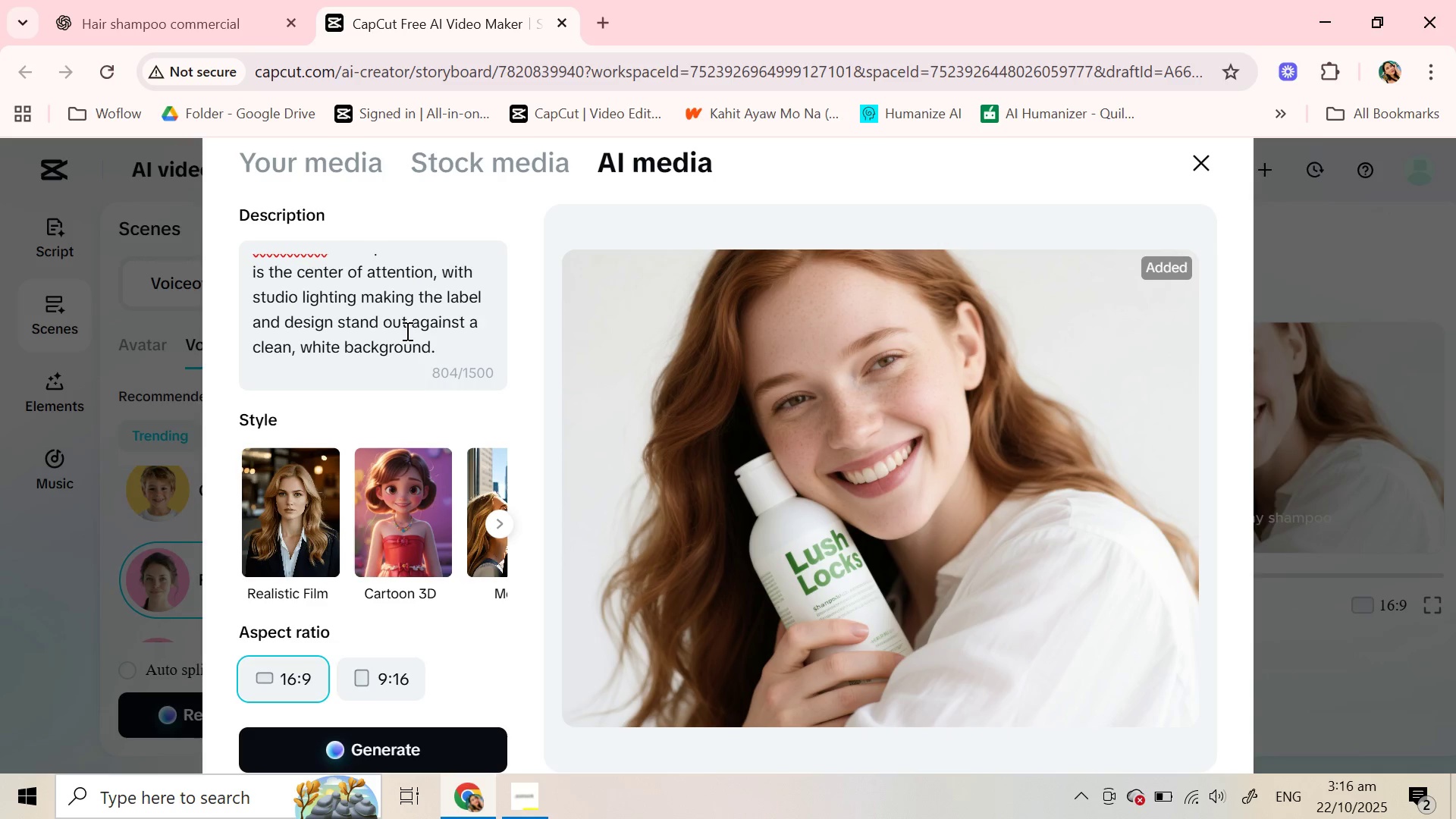 
wait(5.75)
 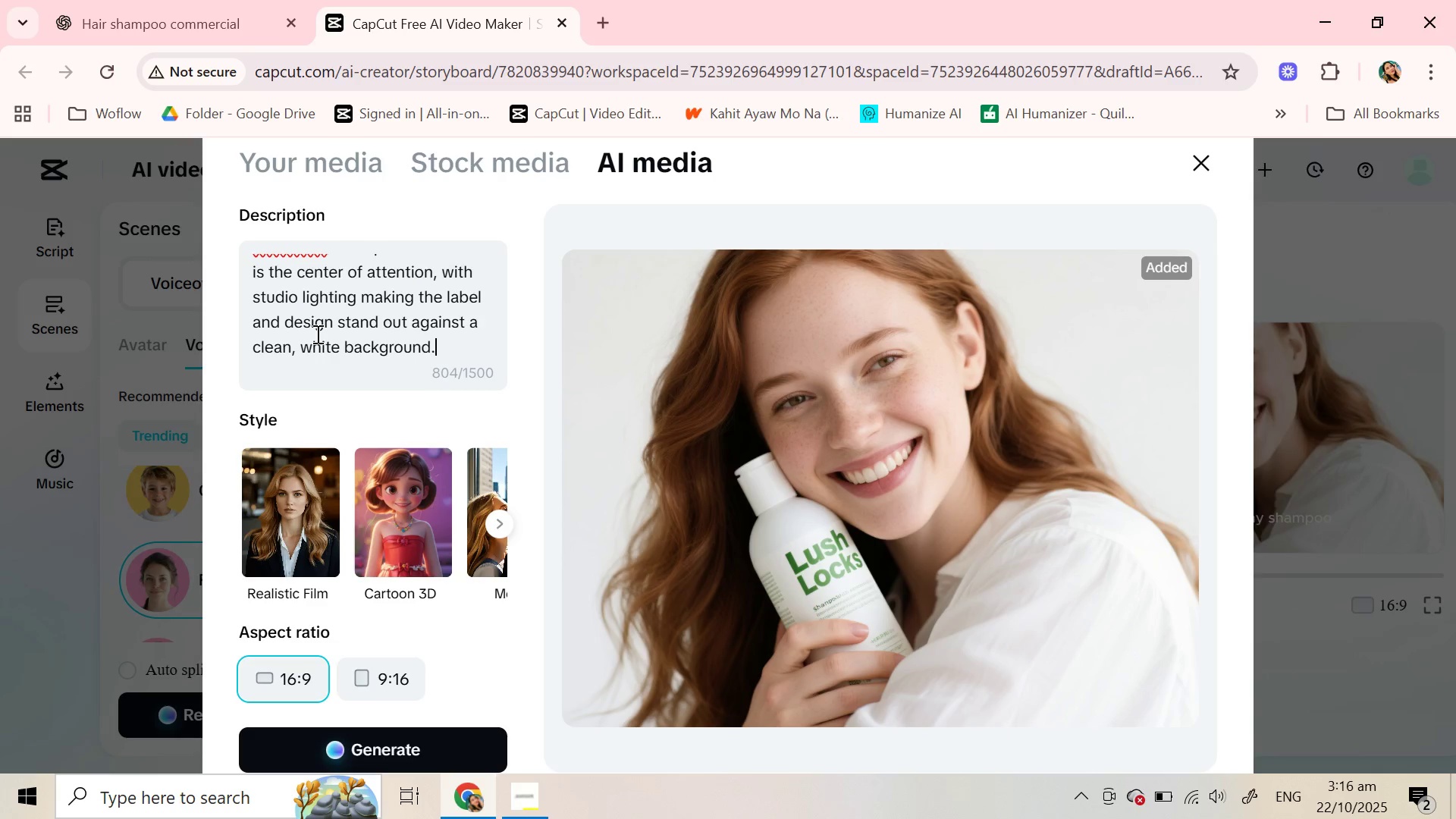 
scroll: coordinate [405, 331], scroll_direction: down, amount: 1.0
 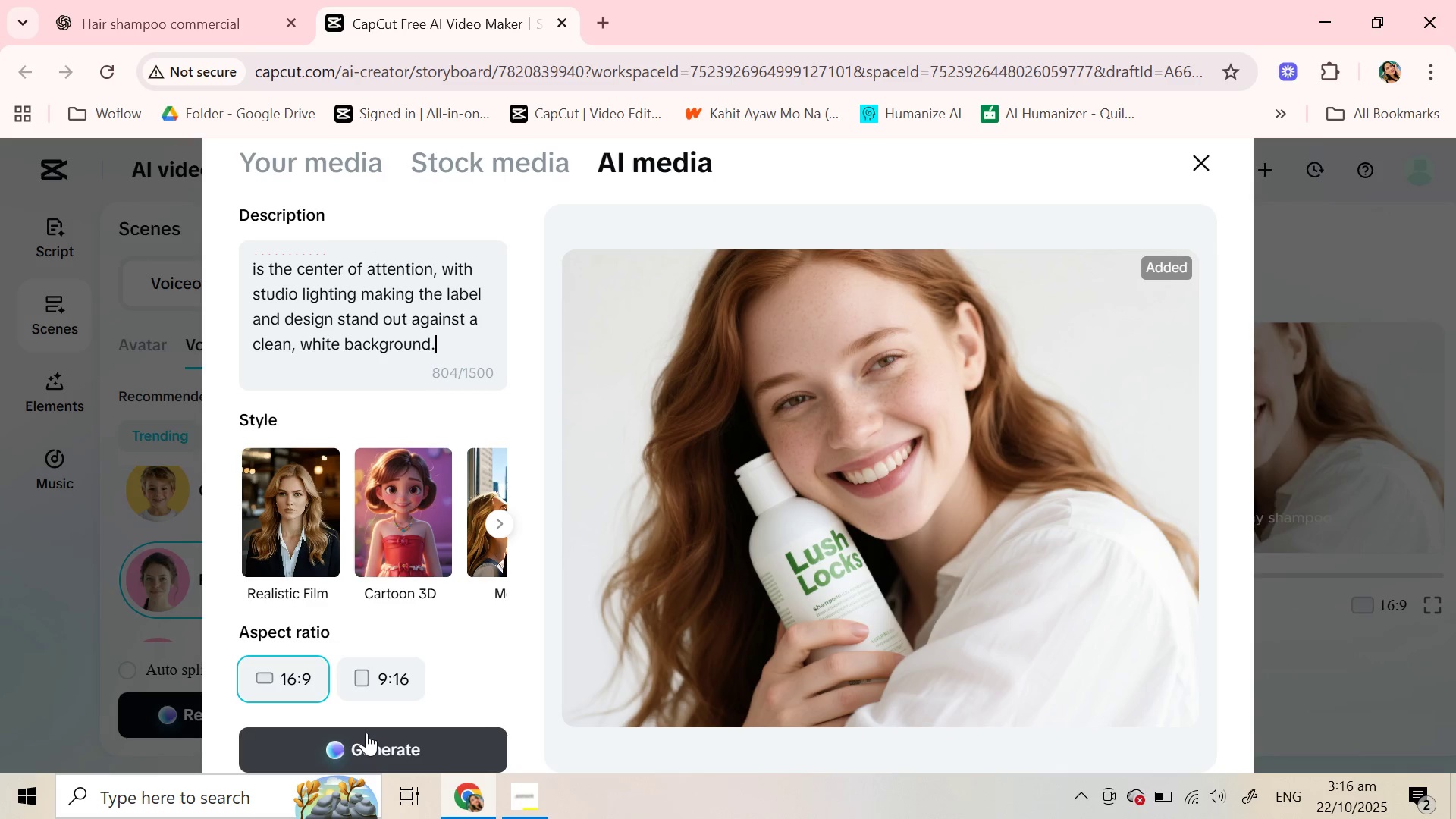 
left_click([366, 733])
 